 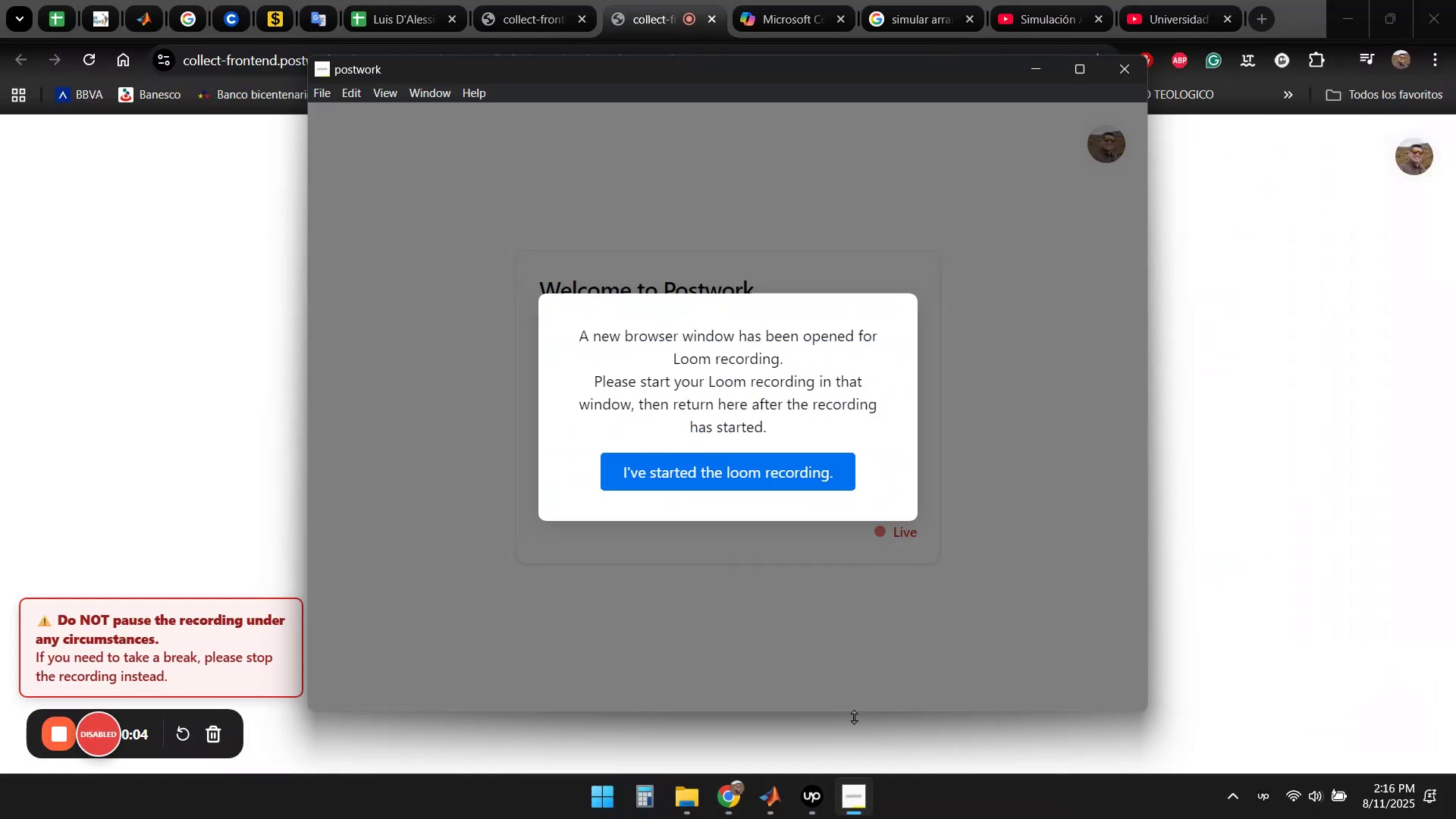 
left_click([692, 469])
 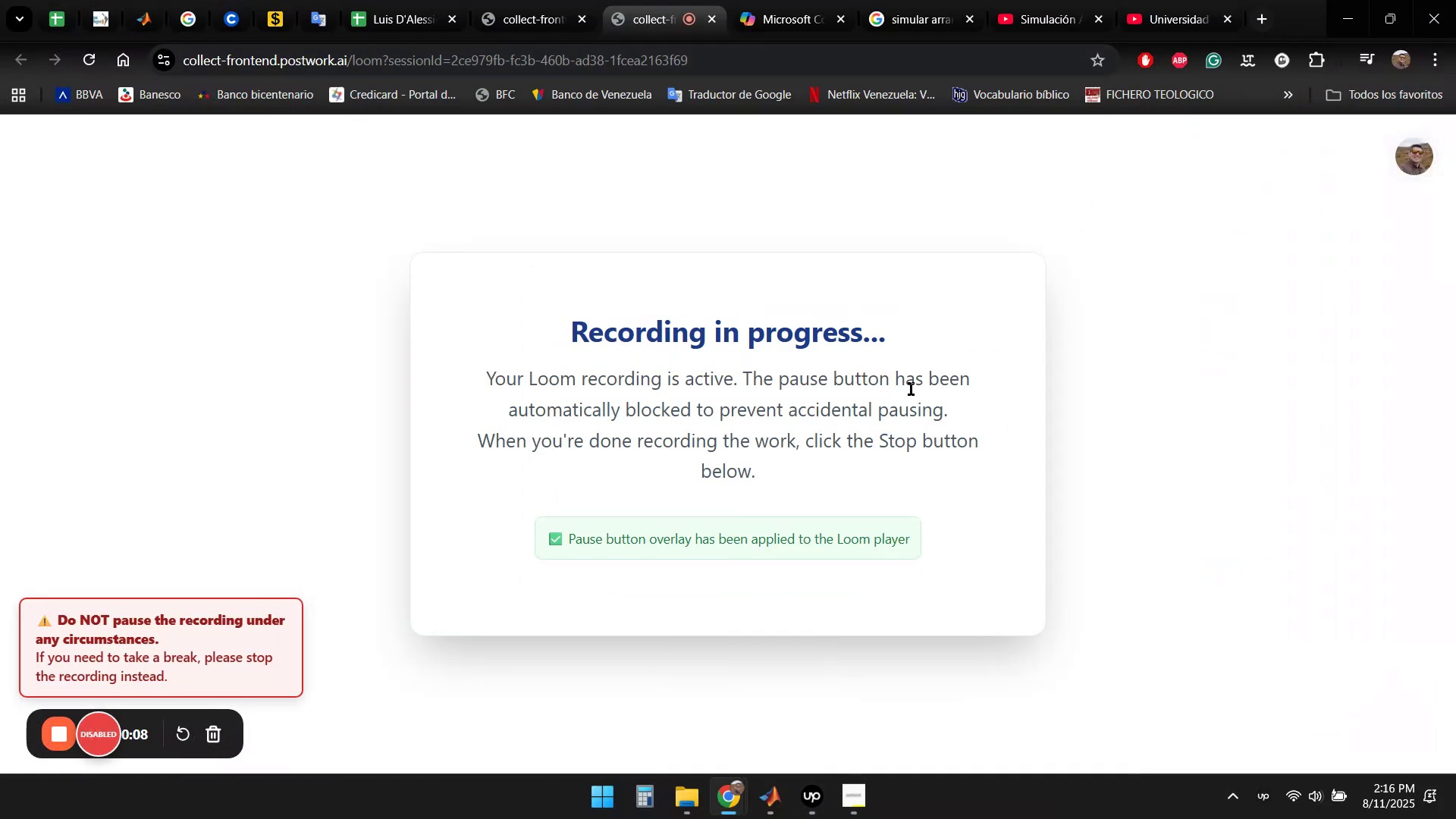 
left_click([847, 805])
 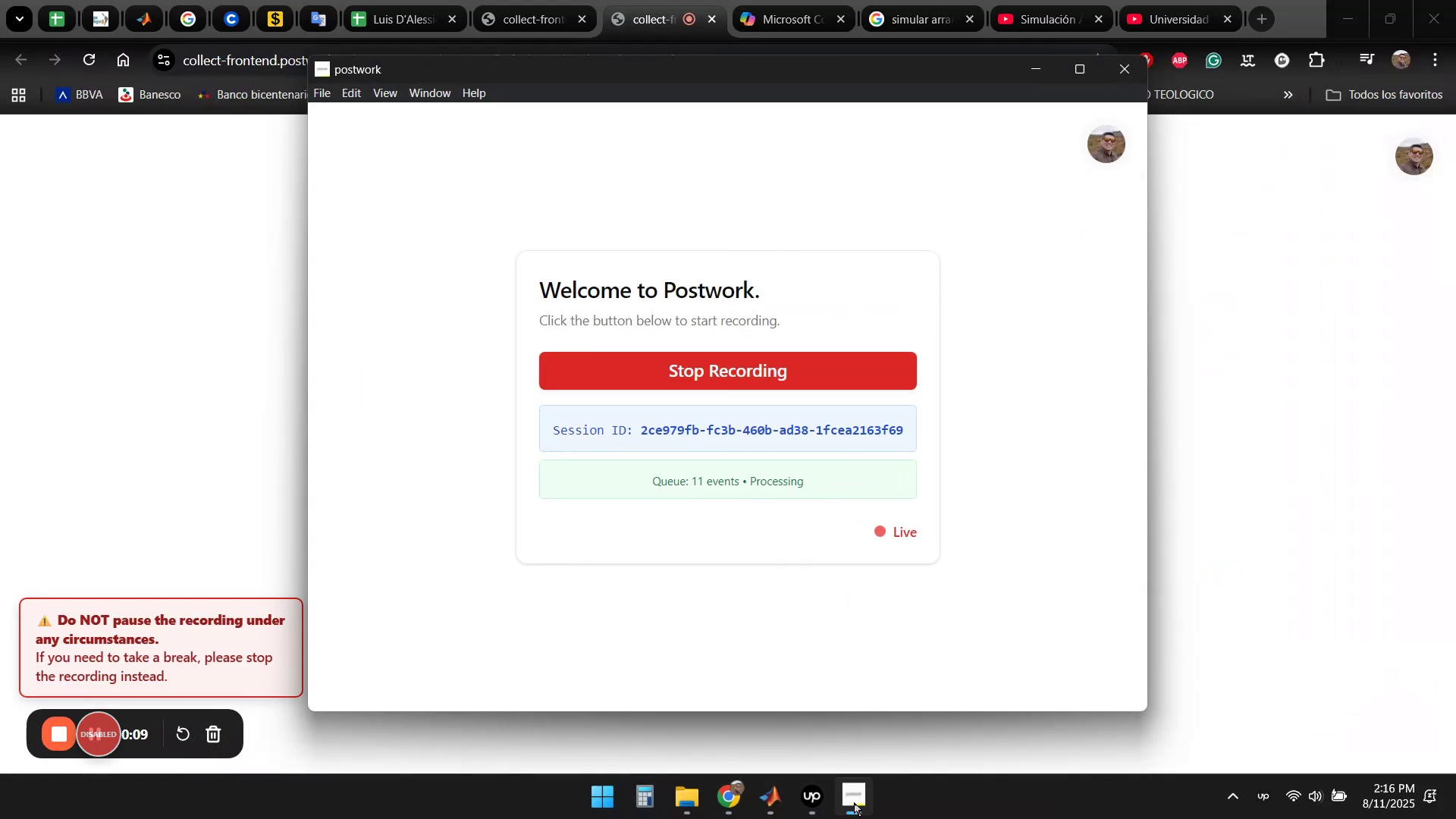 
left_click([855, 802])
 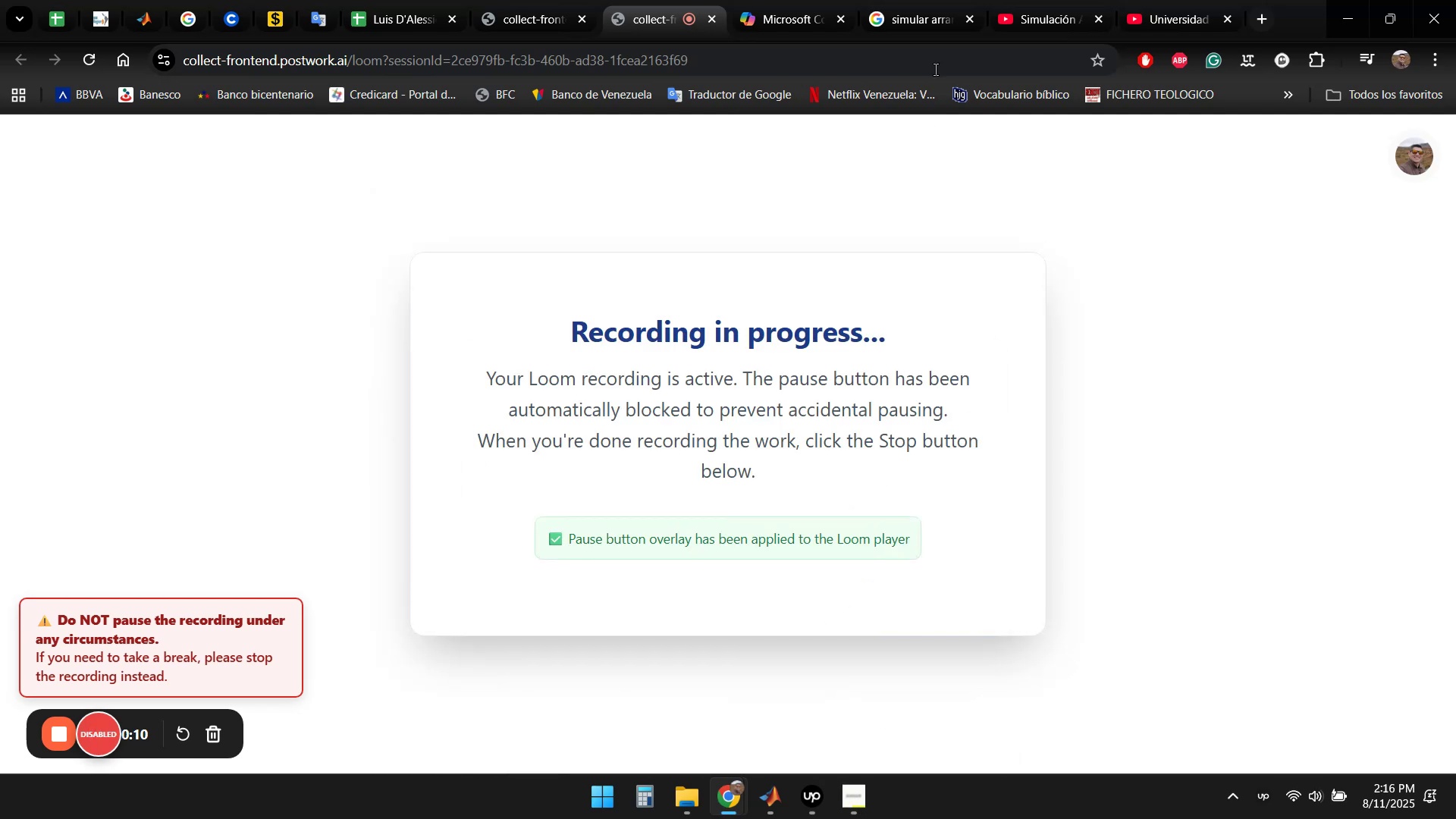 
left_click([909, 0])
 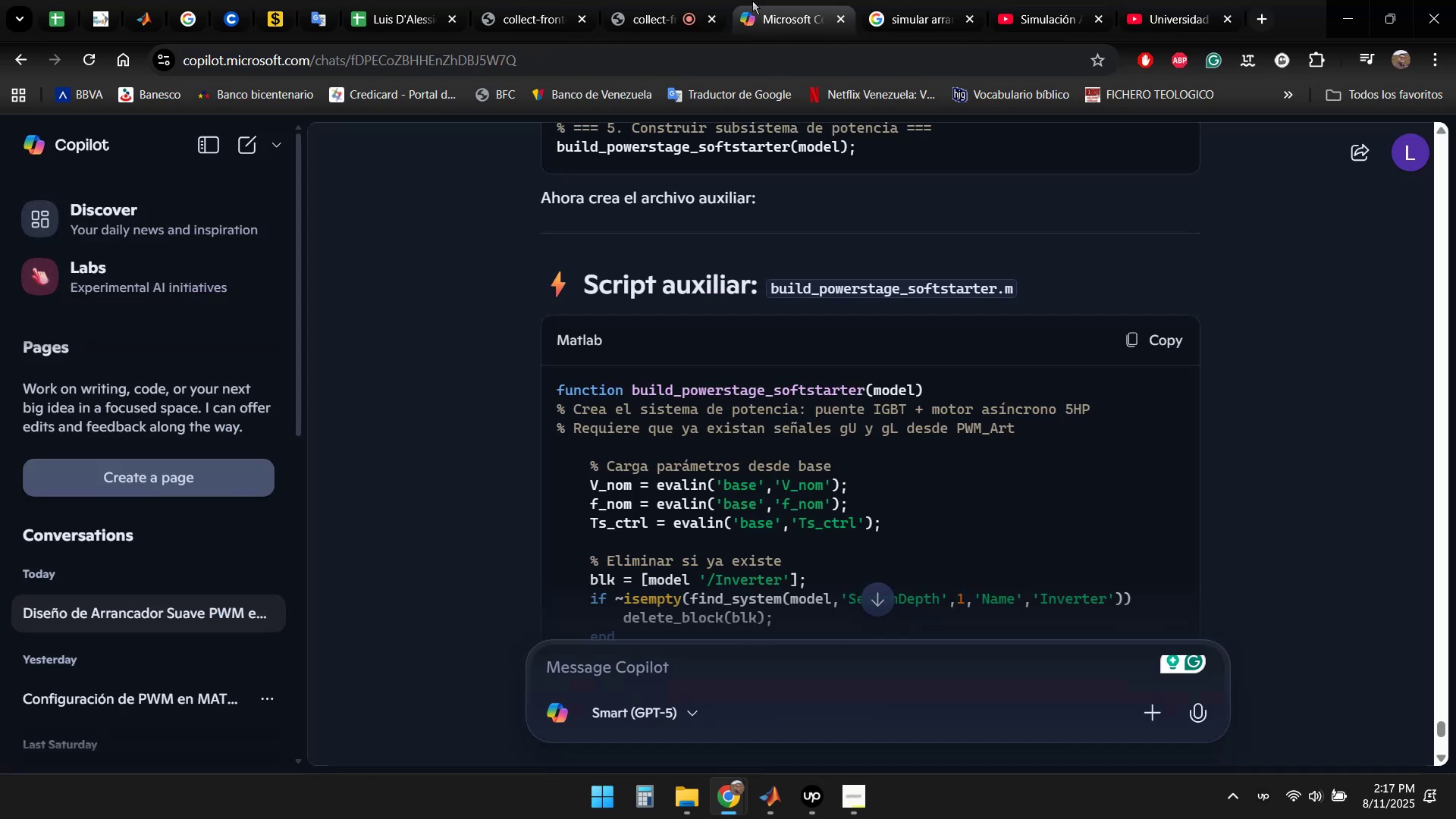 
double_click([643, 0])
 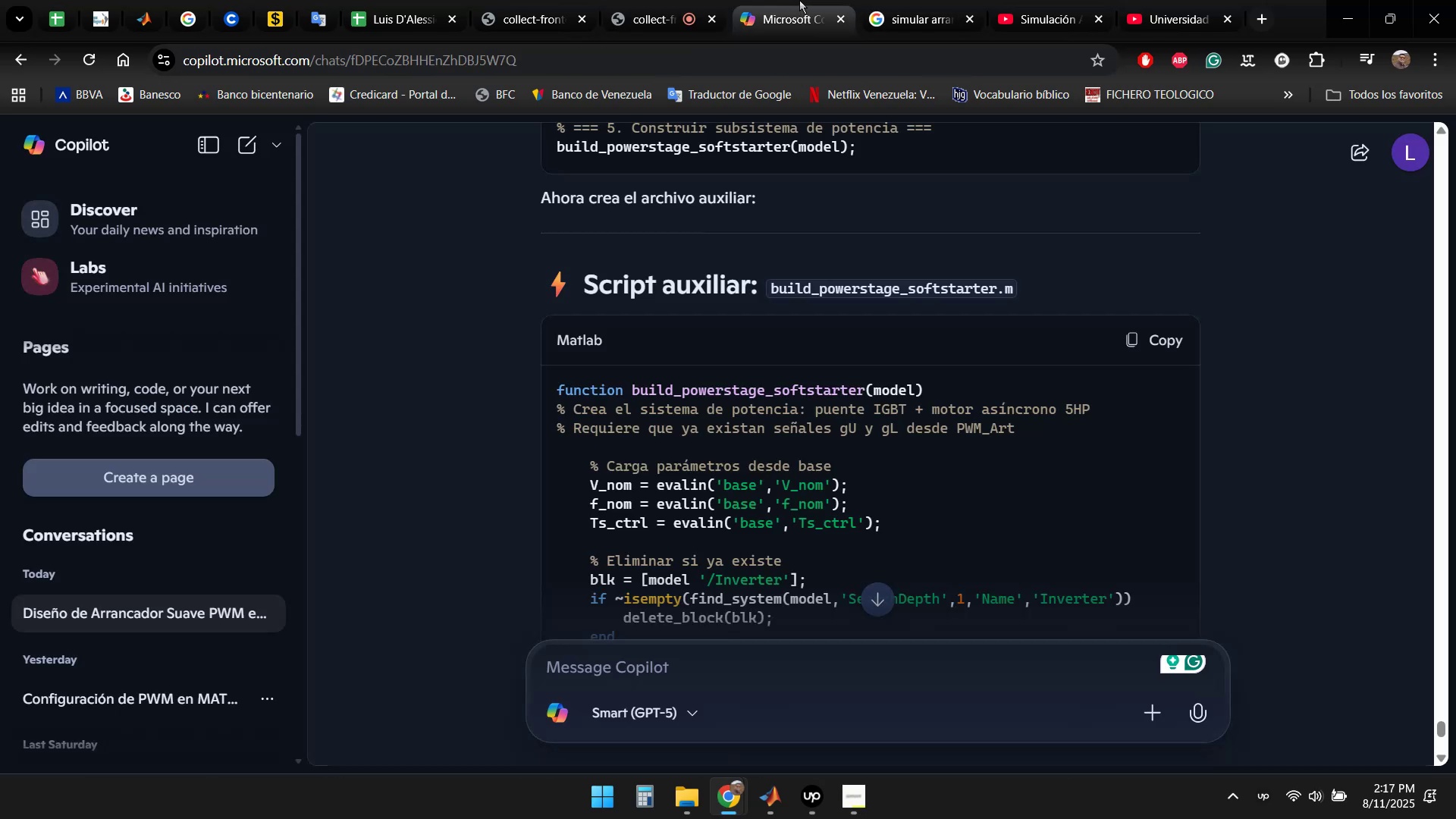 
double_click([878, 0])
 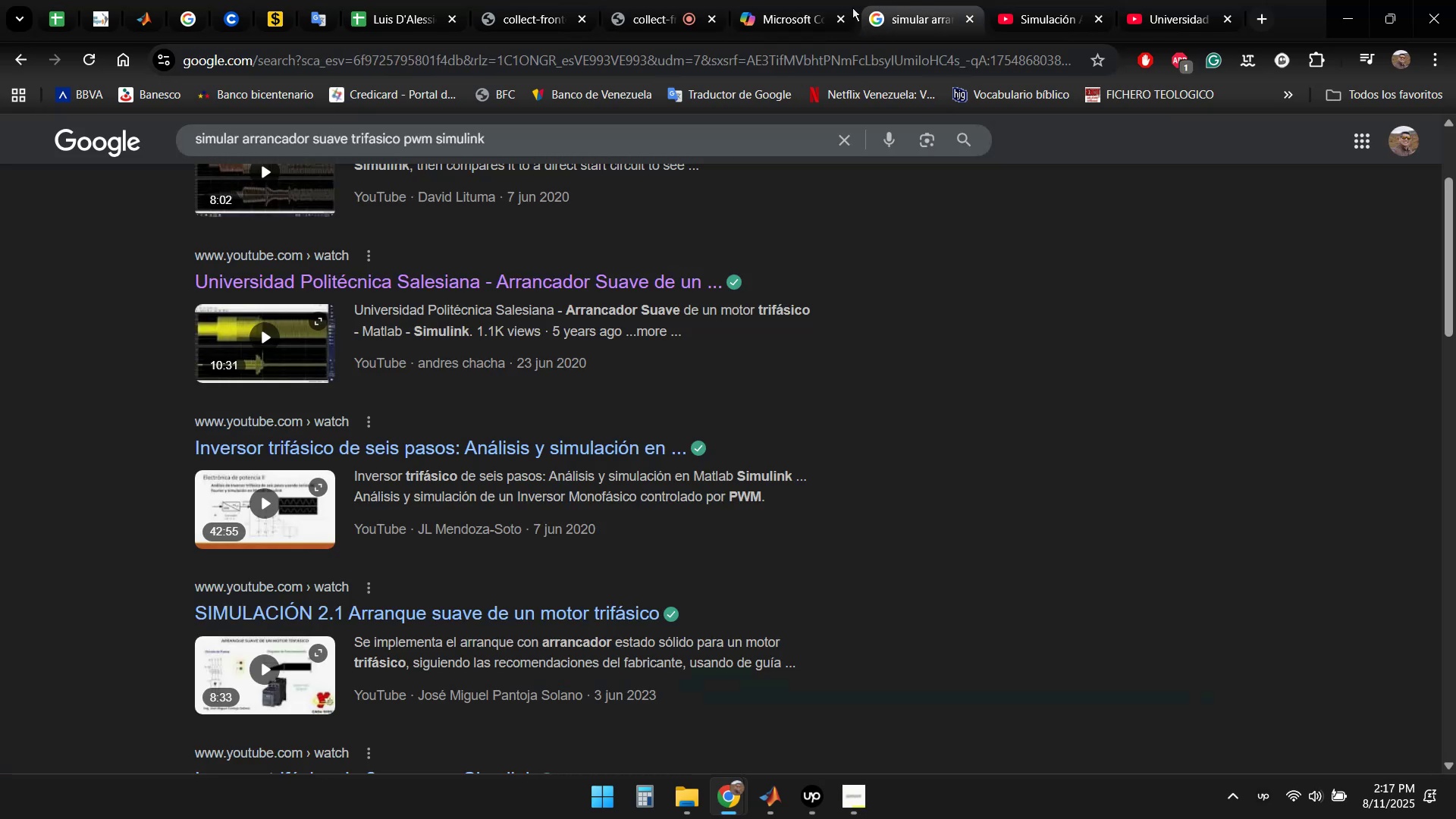 
left_click([768, 1])
 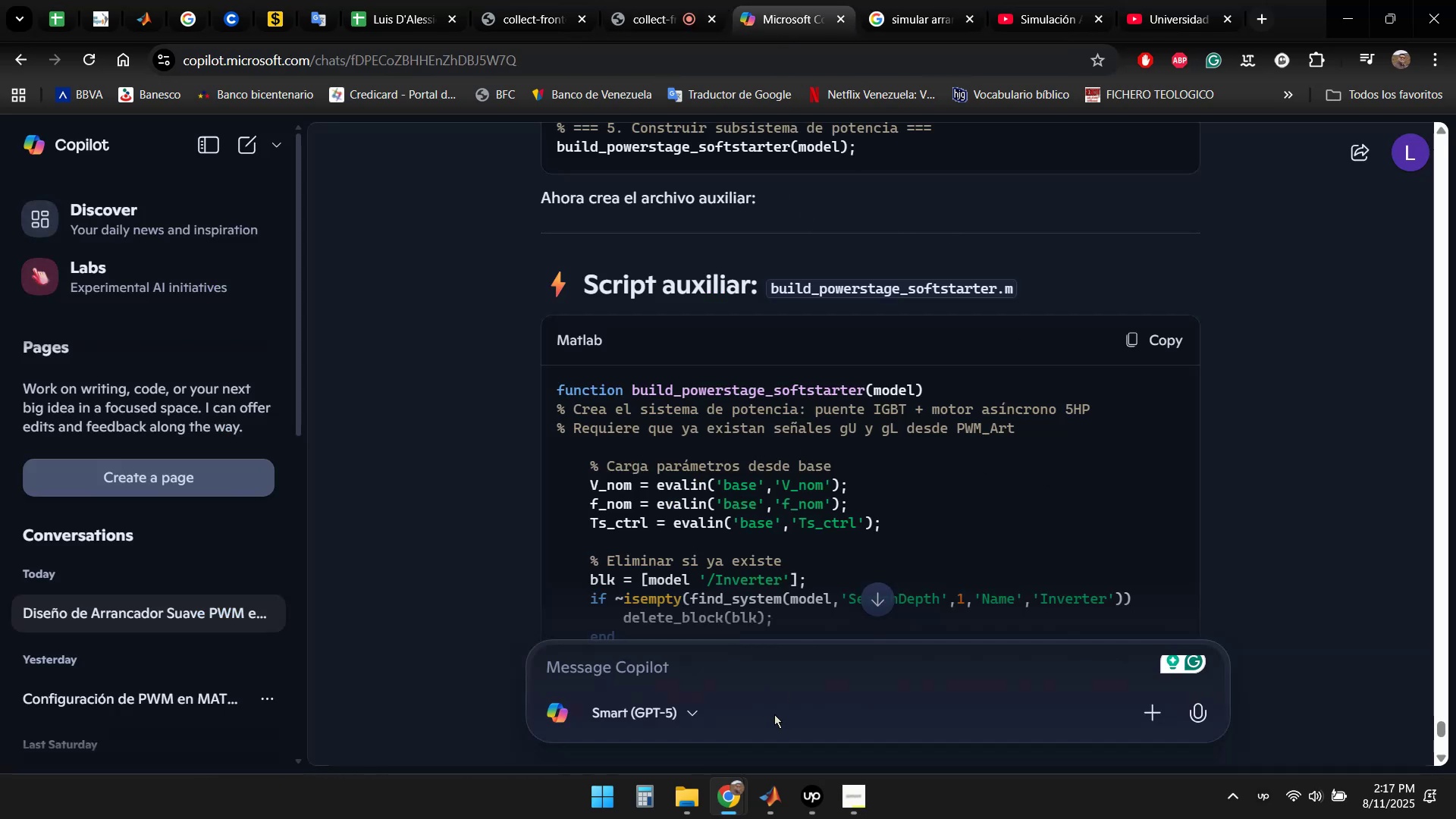 
left_click([770, 804])
 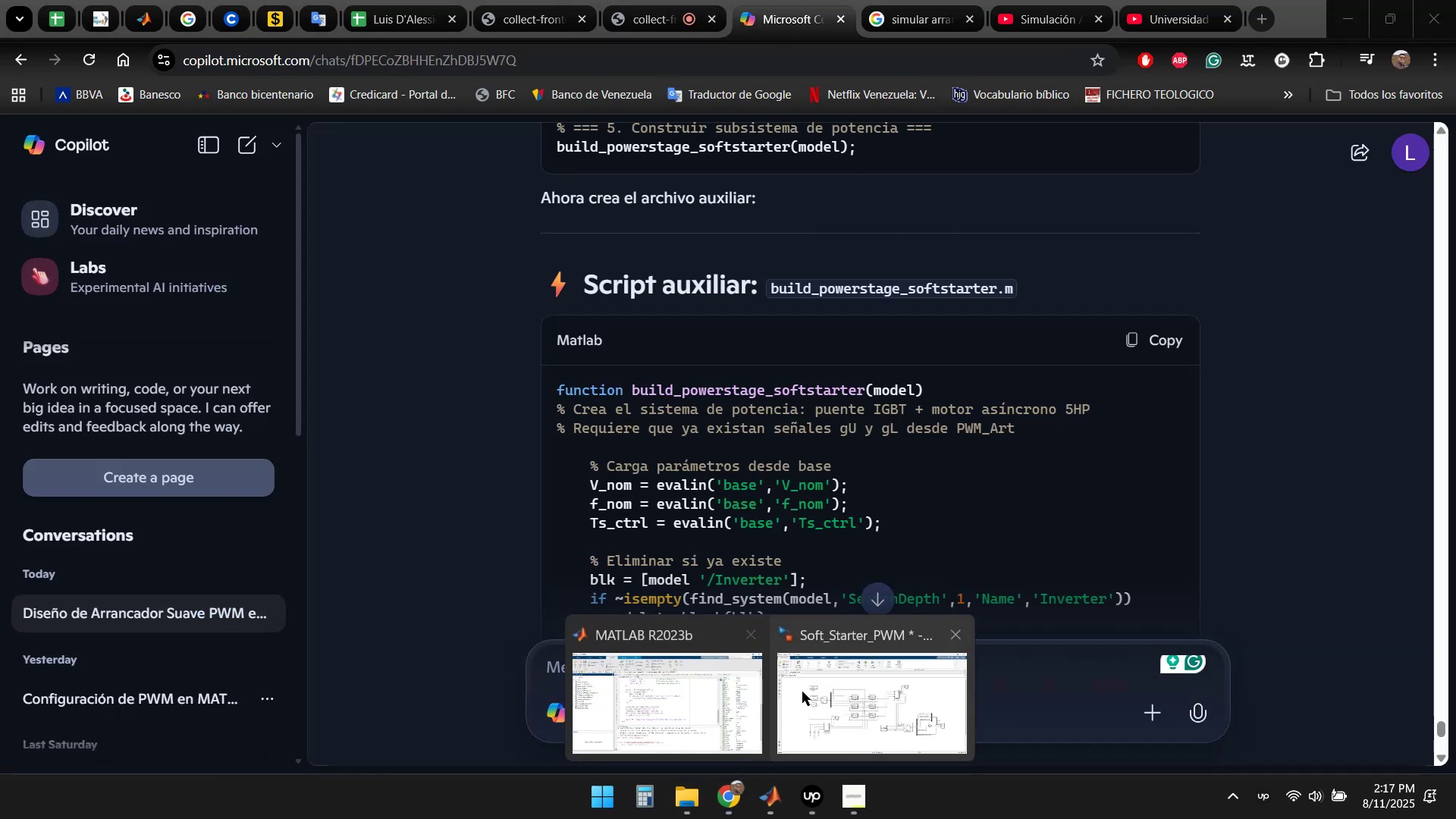 
double_click([837, 681])
 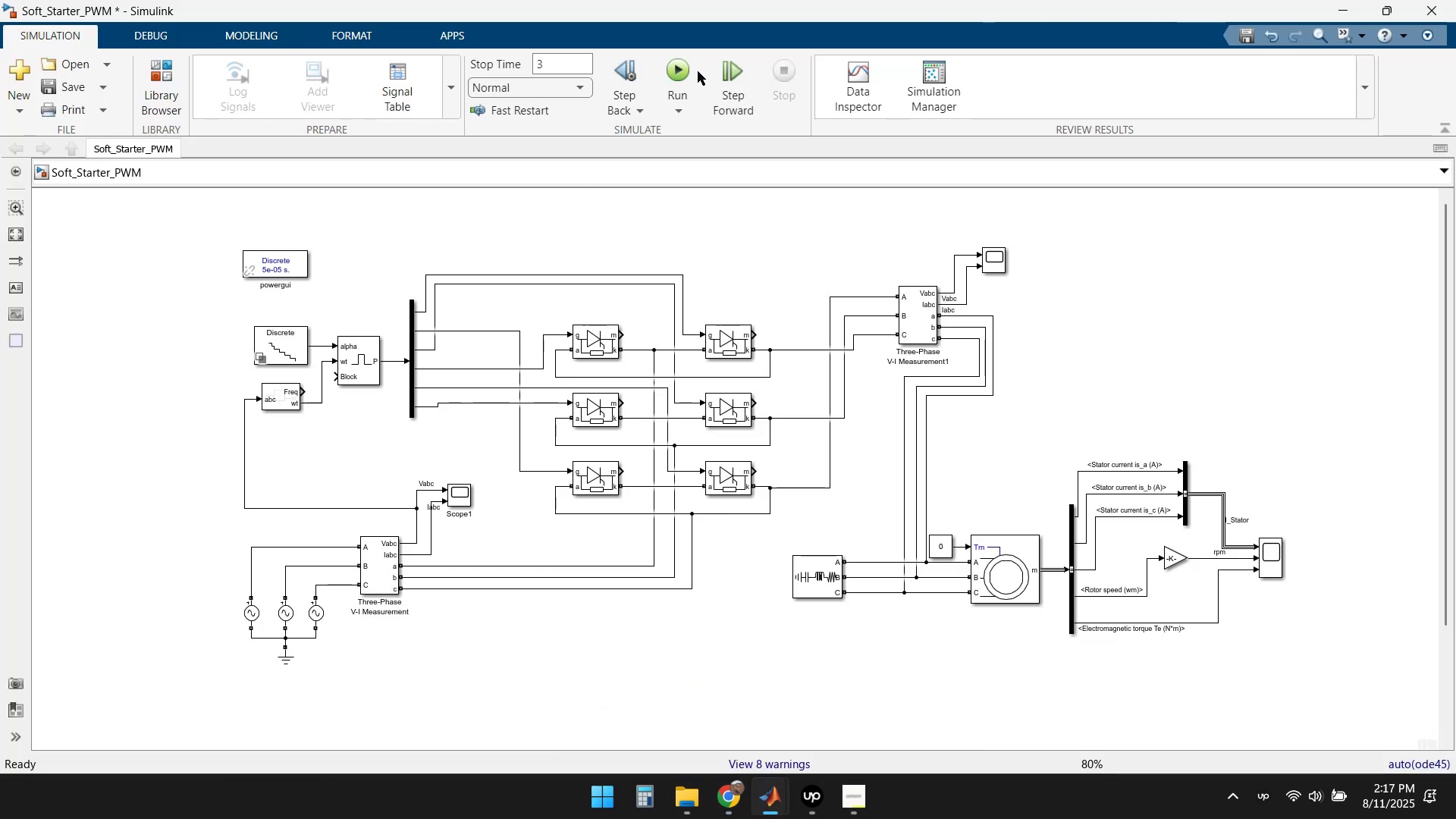 
double_click([676, 78])
 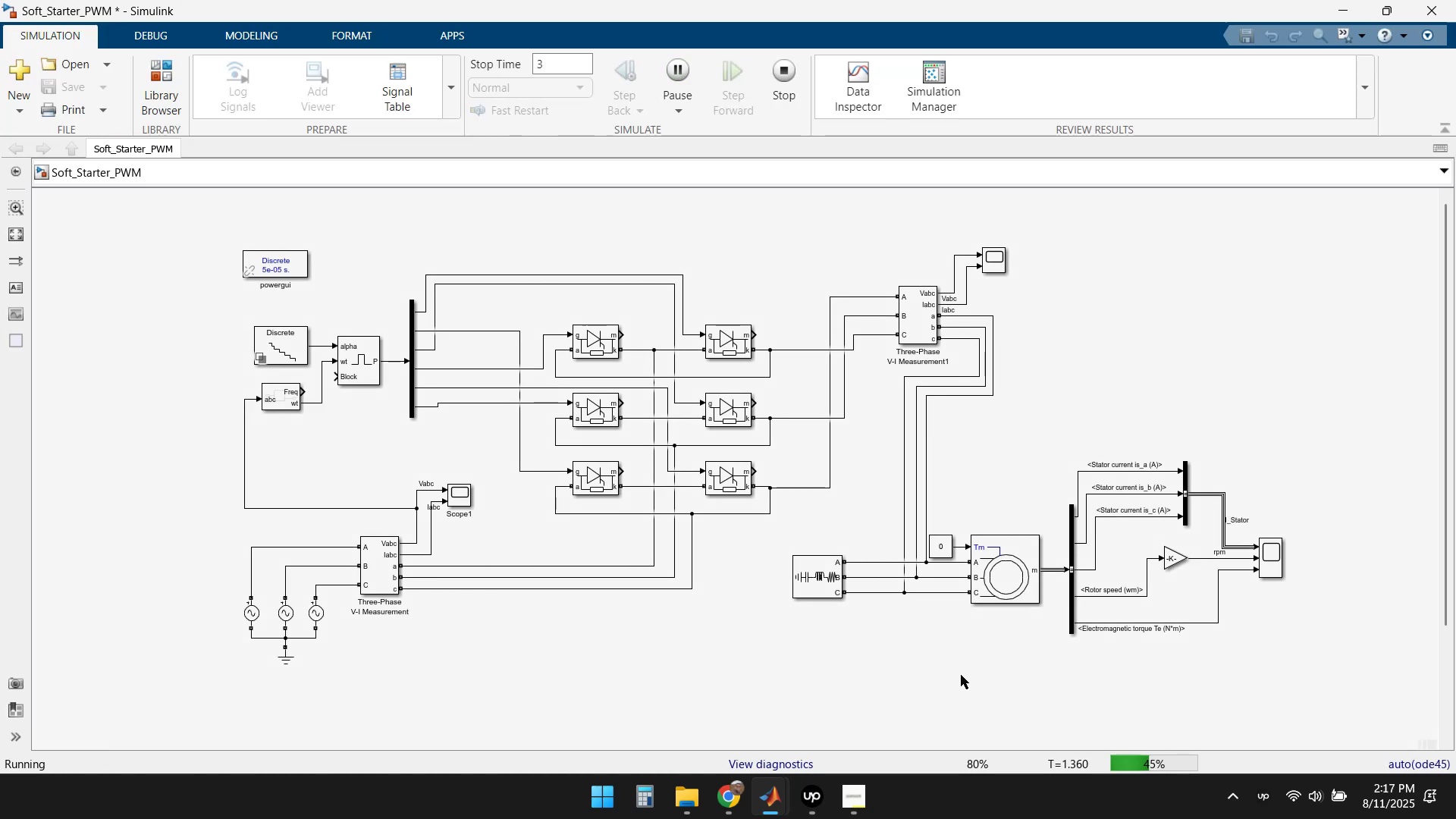 
wait(9.28)
 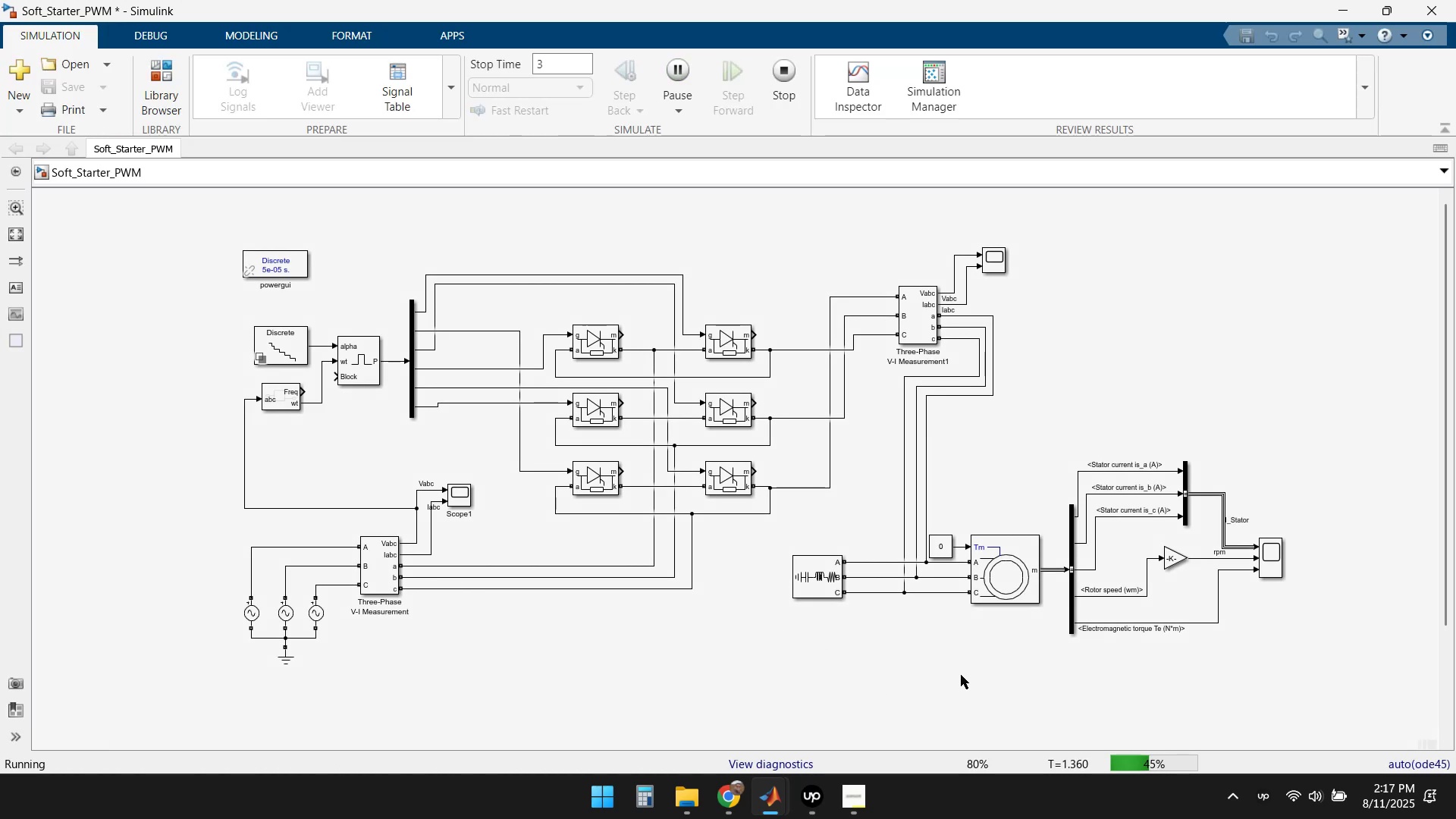 
double_click([1266, 554])
 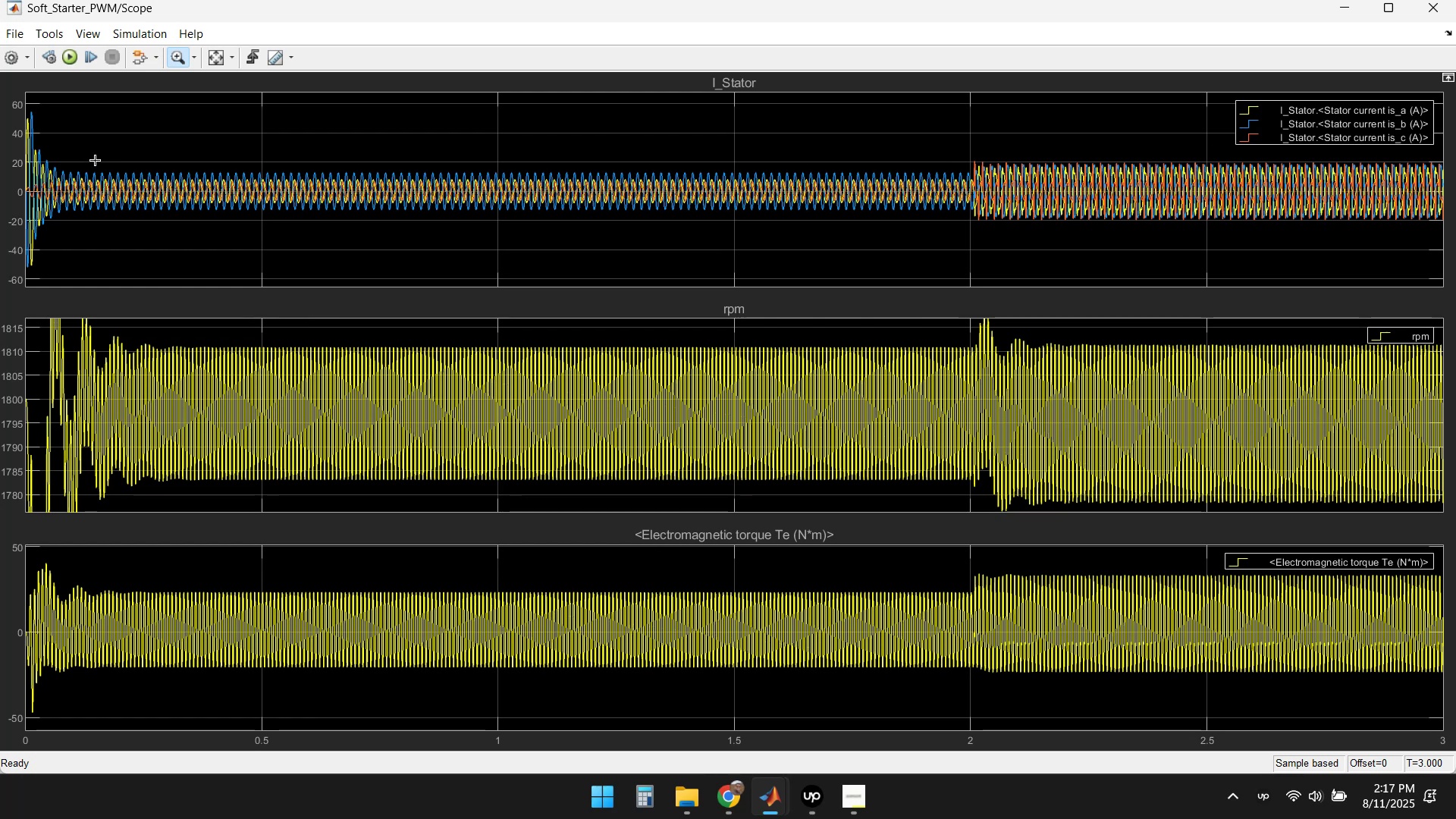 
scroll: coordinate [751, 255], scroll_direction: down, amount: 3.0
 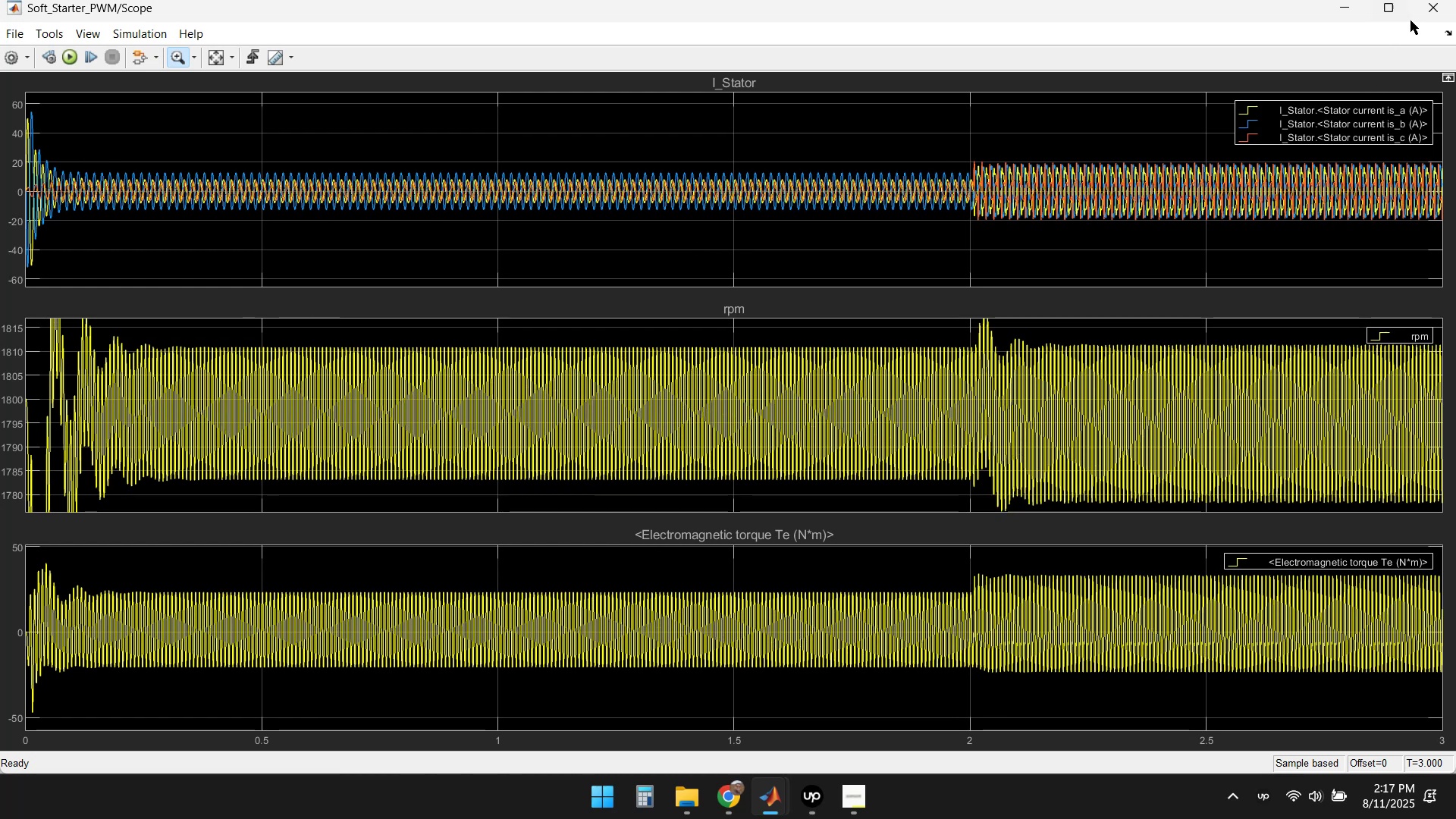 
left_click([1420, 9])
 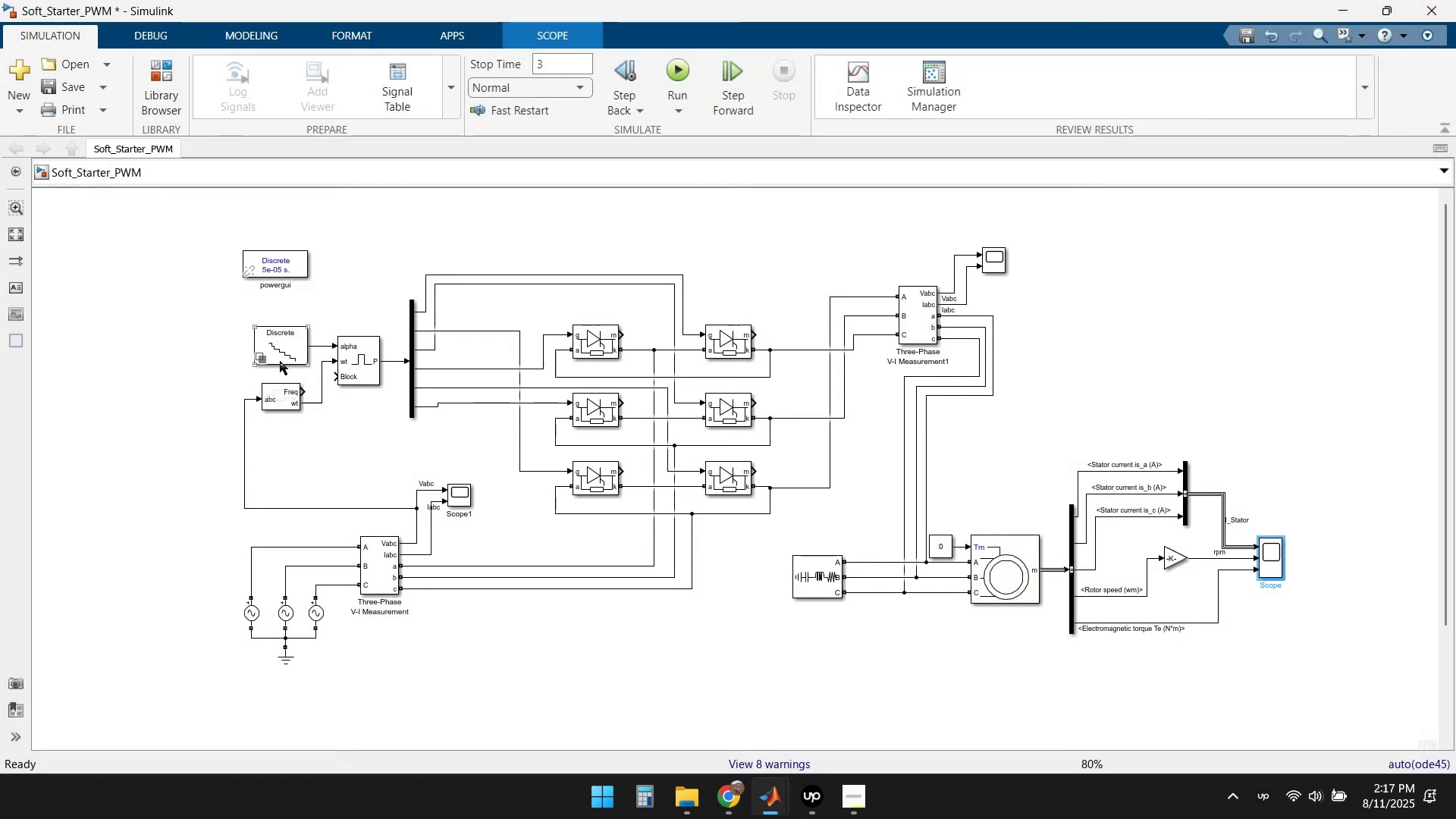 
double_click([277, 347])
 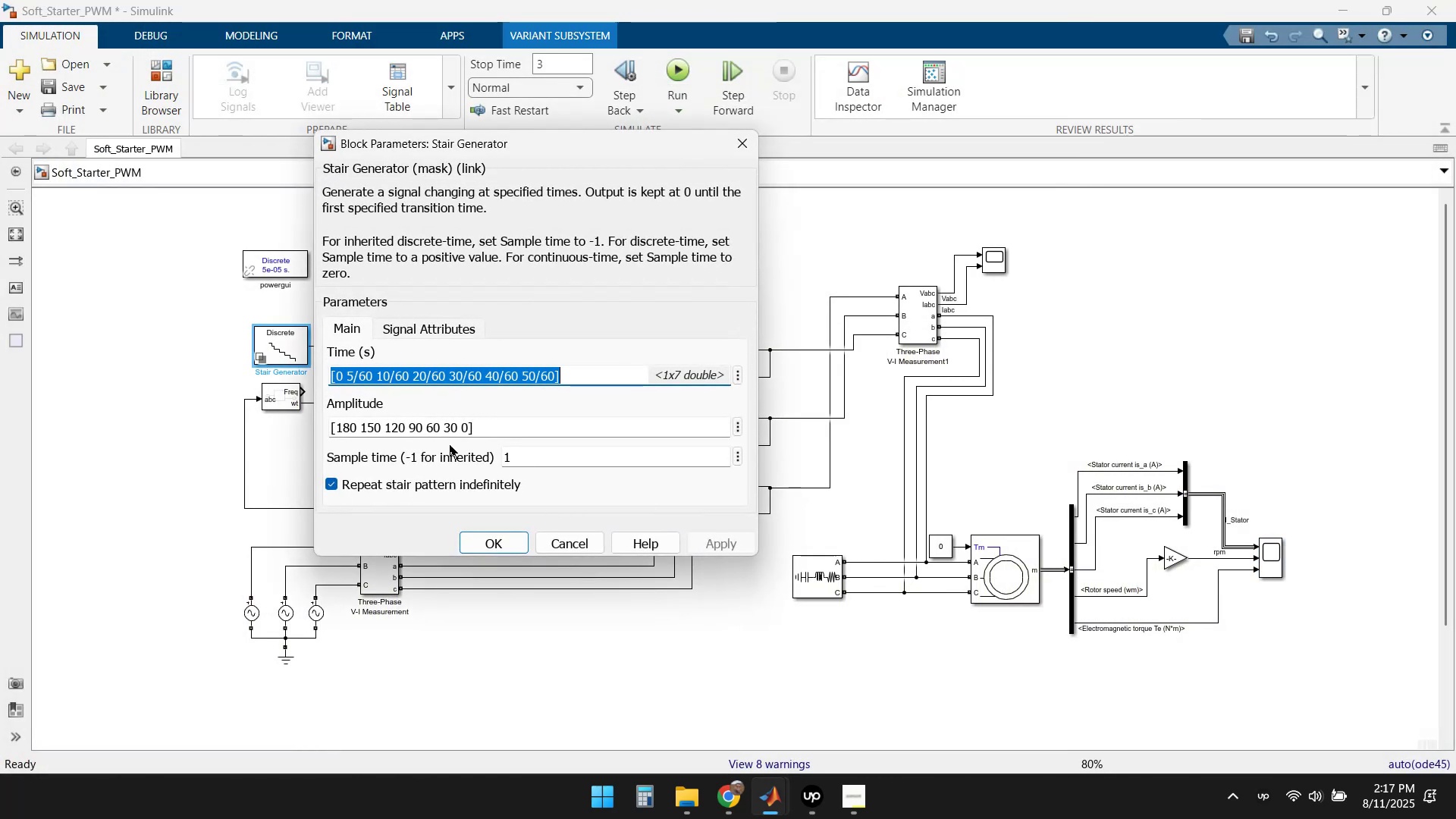 
left_click([556, 482])
 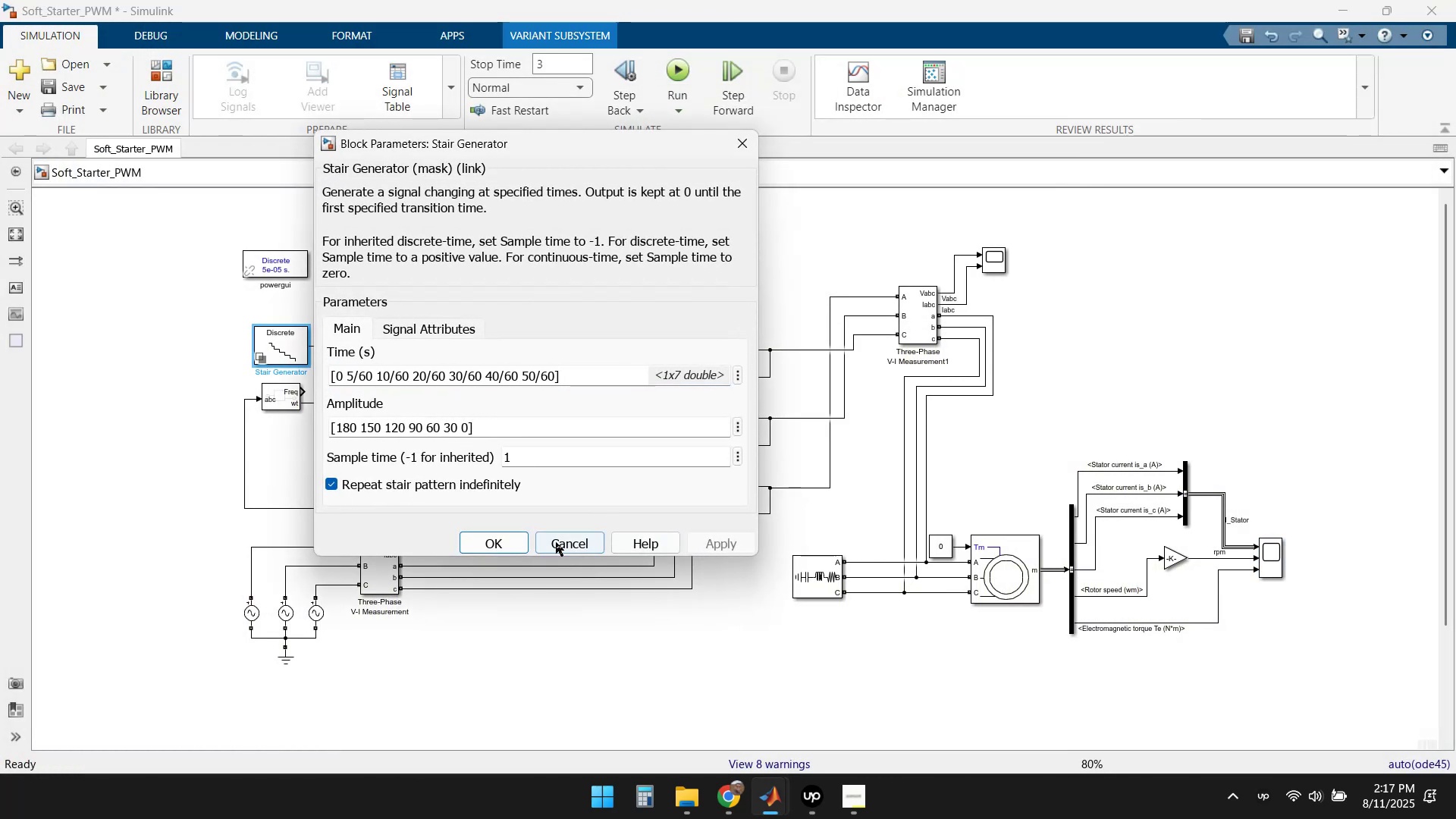 
left_click([504, 539])
 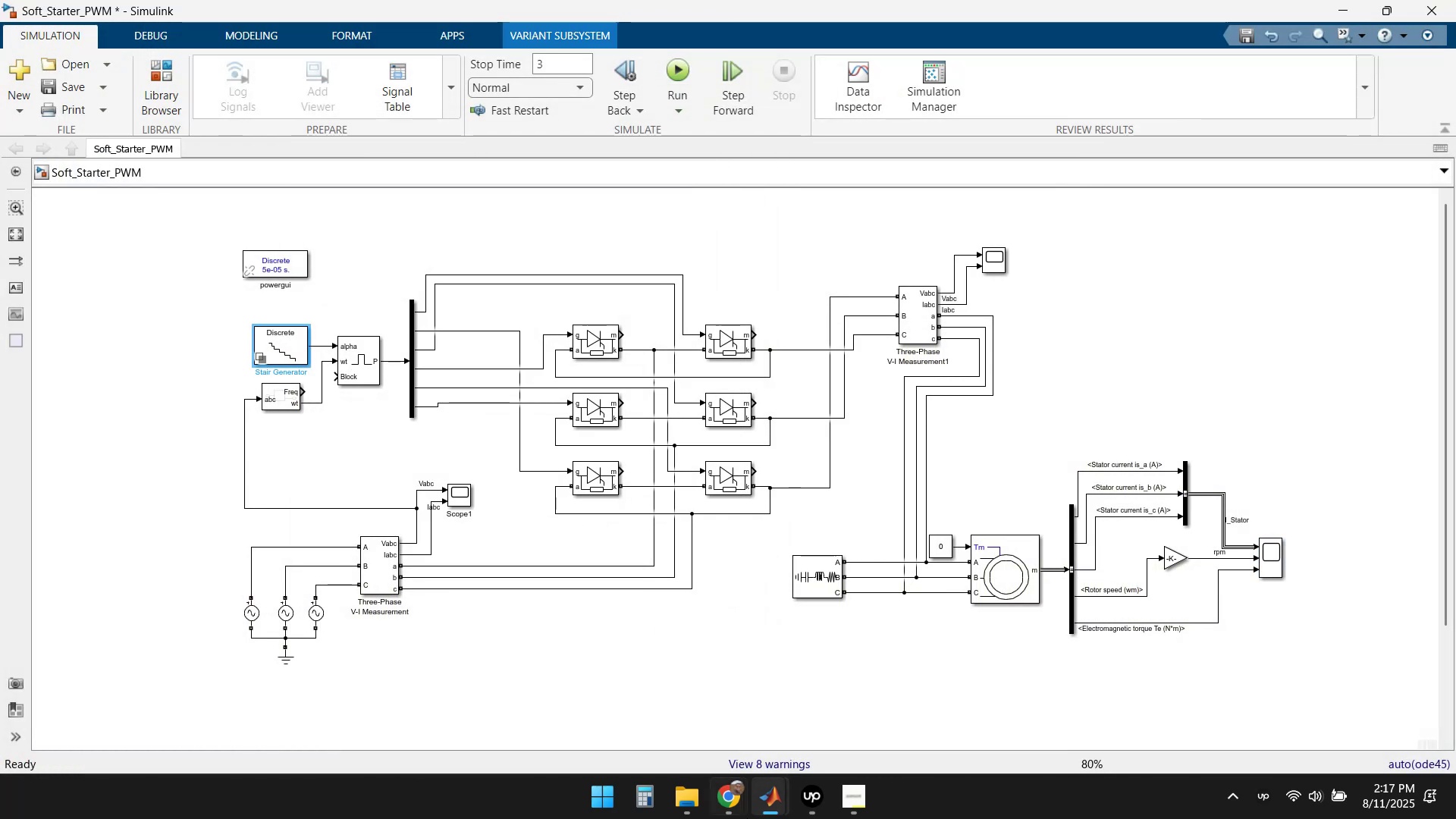 
left_click([735, 802])
 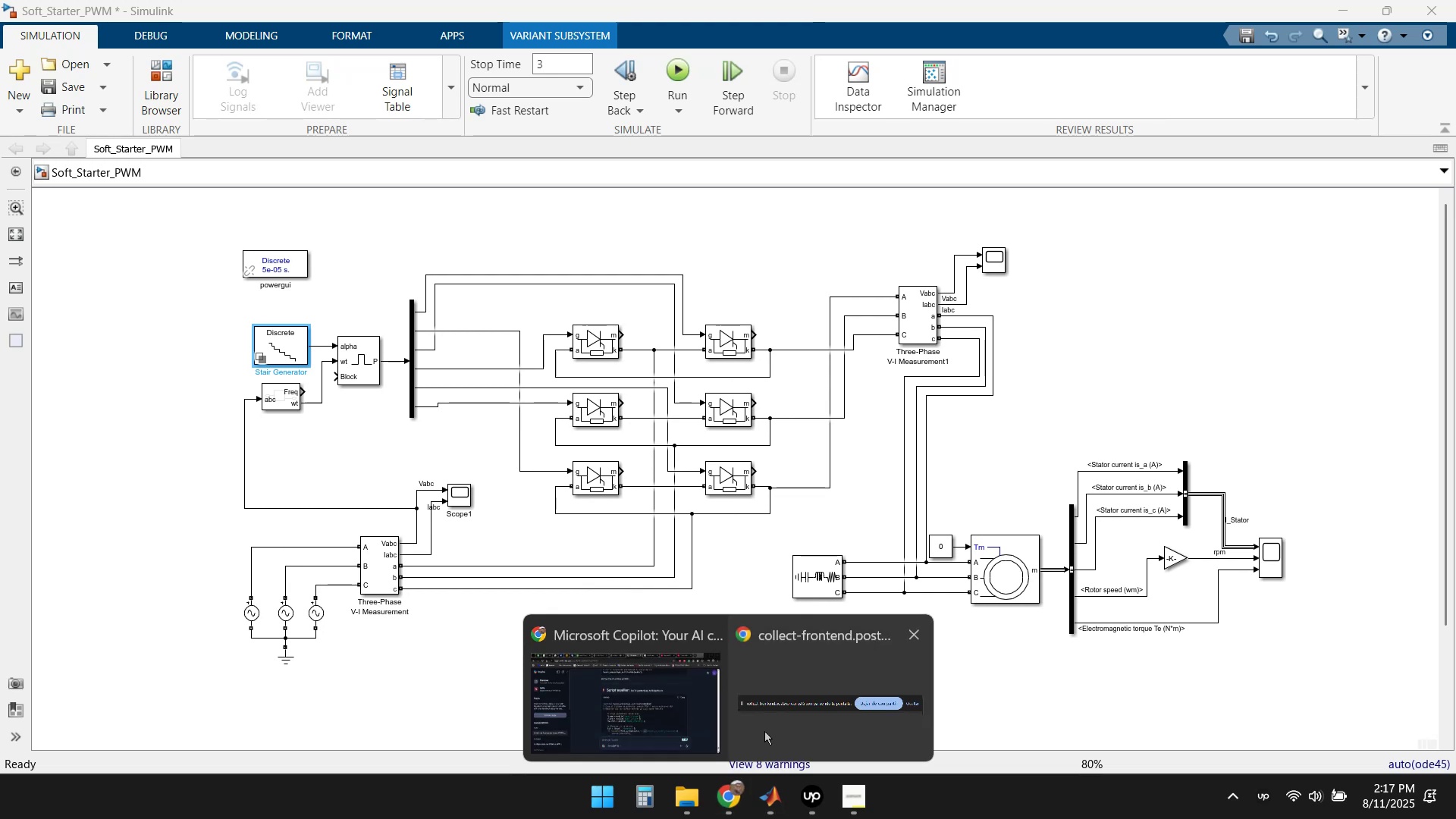 
left_click([795, 701])
 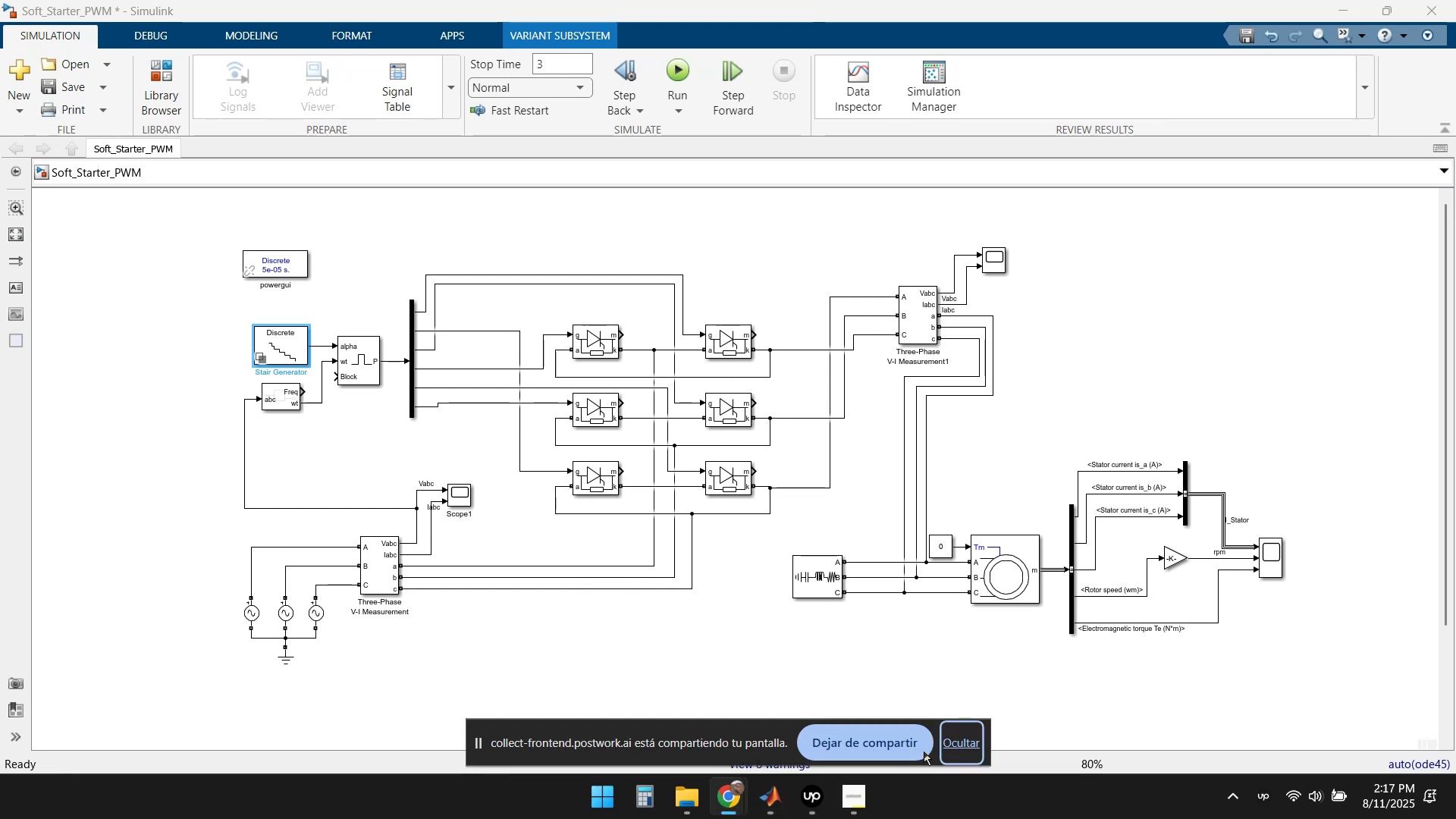 
left_click([962, 736])
 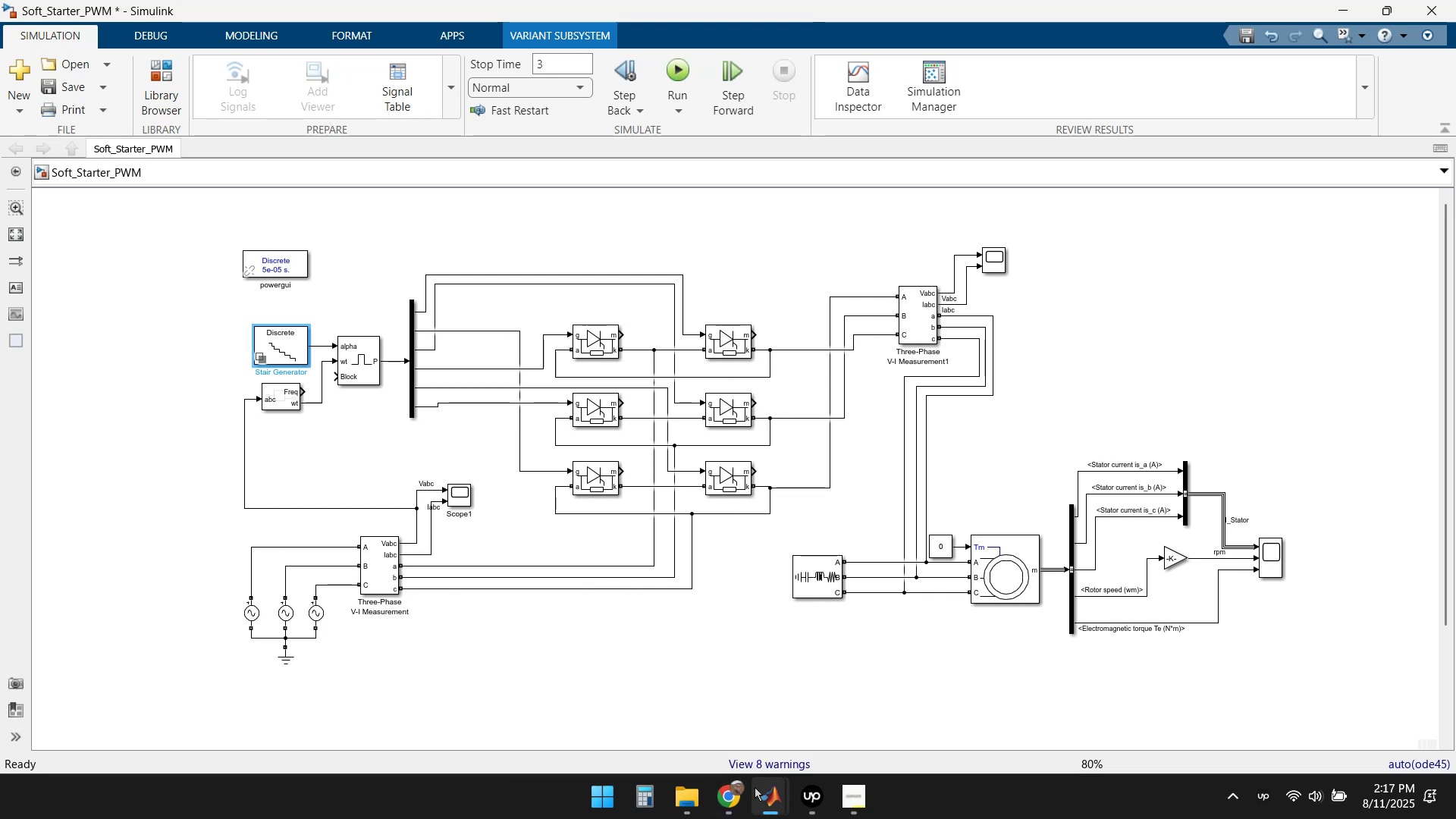 
left_click([721, 799])
 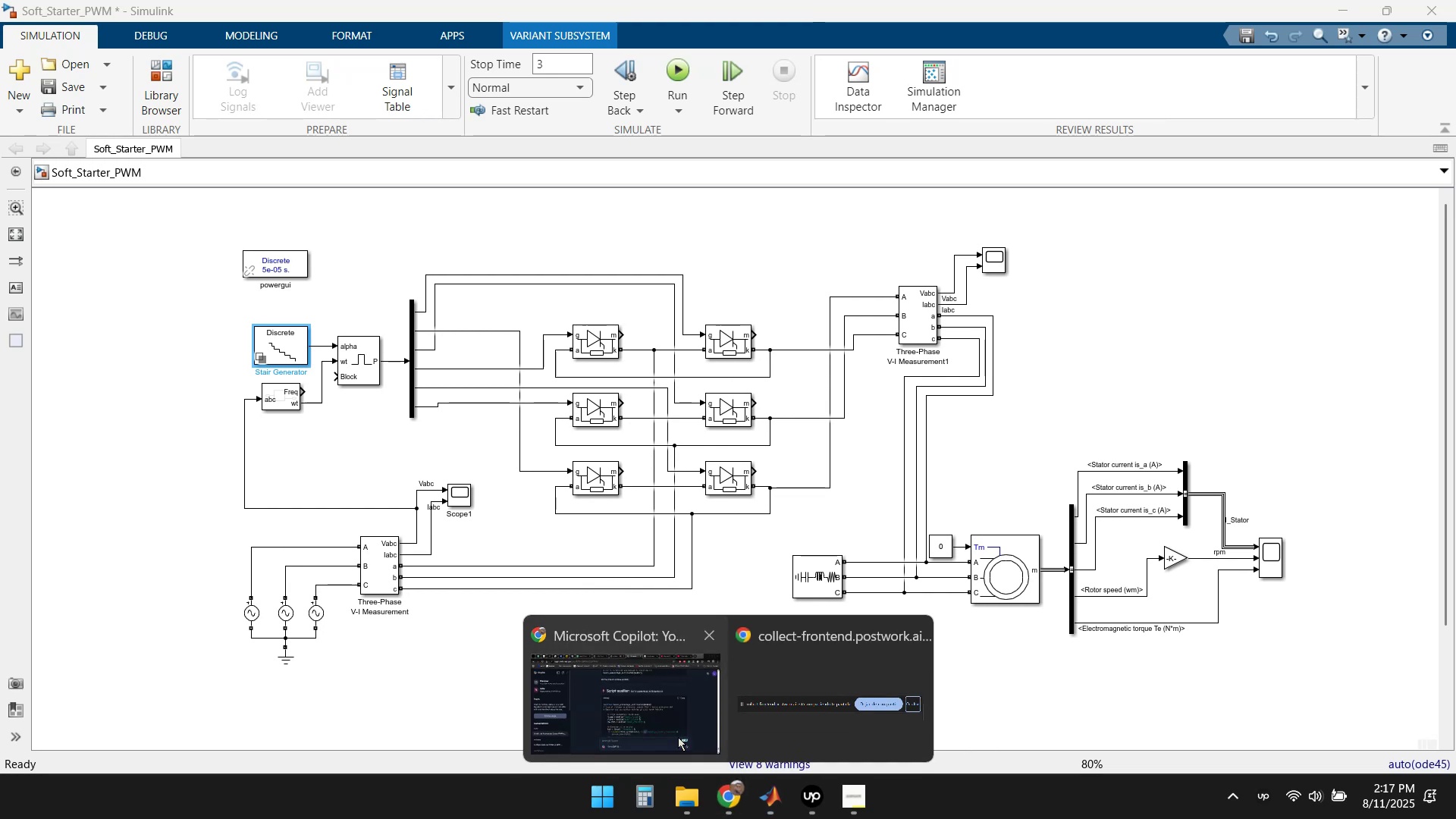 
left_click([635, 714])
 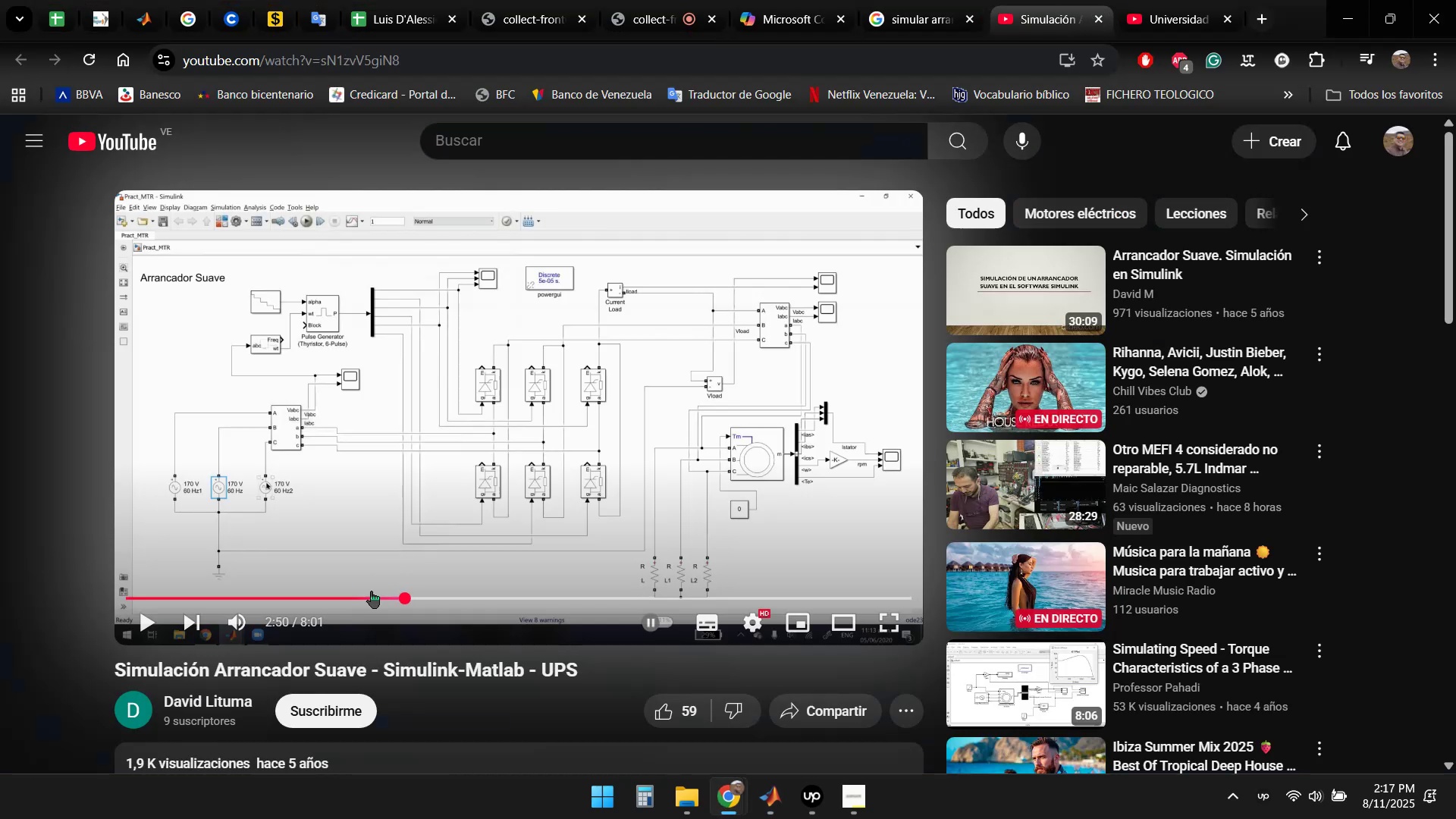 
double_click([378, 595])
 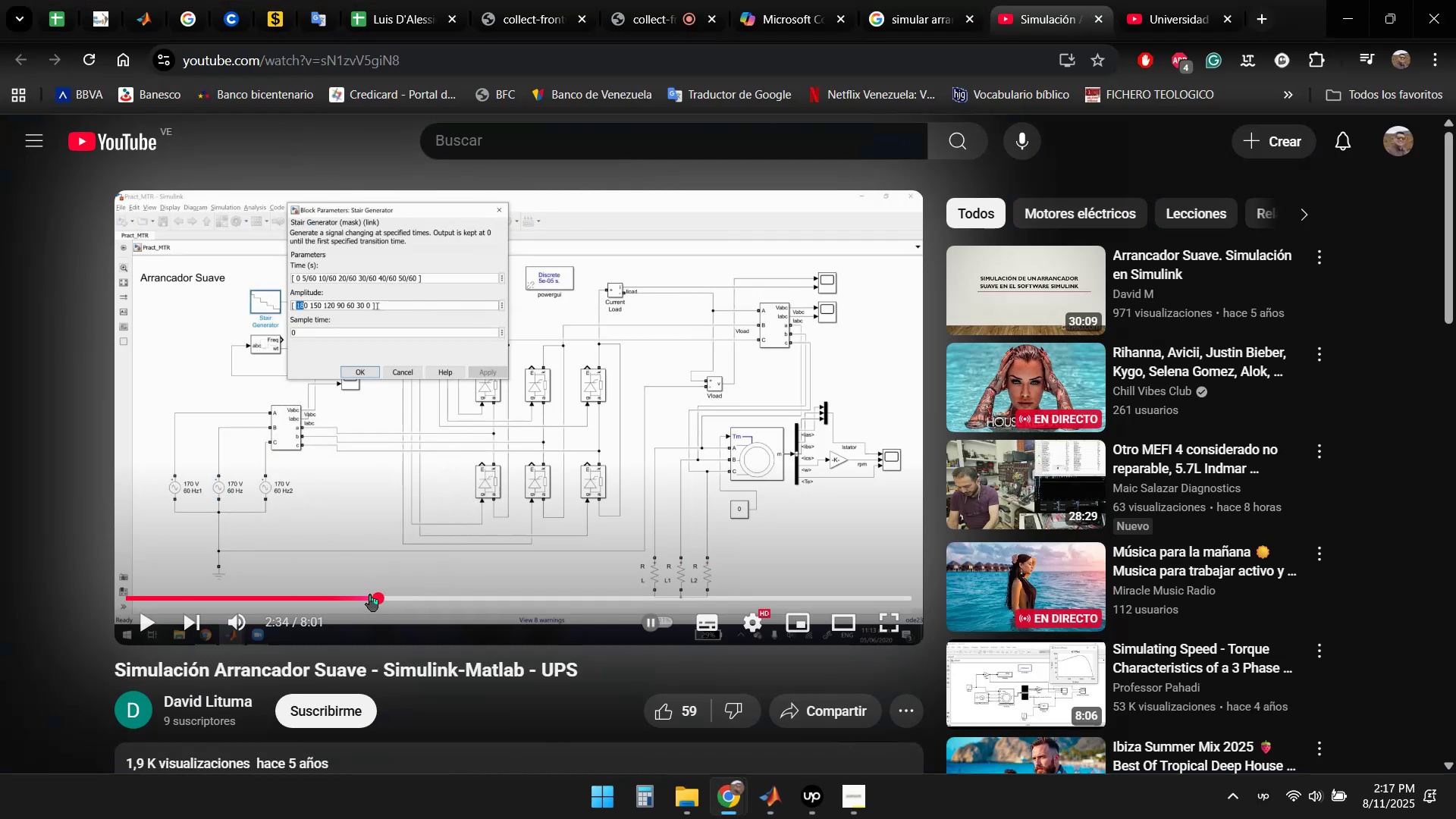 
left_click([366, 594])
 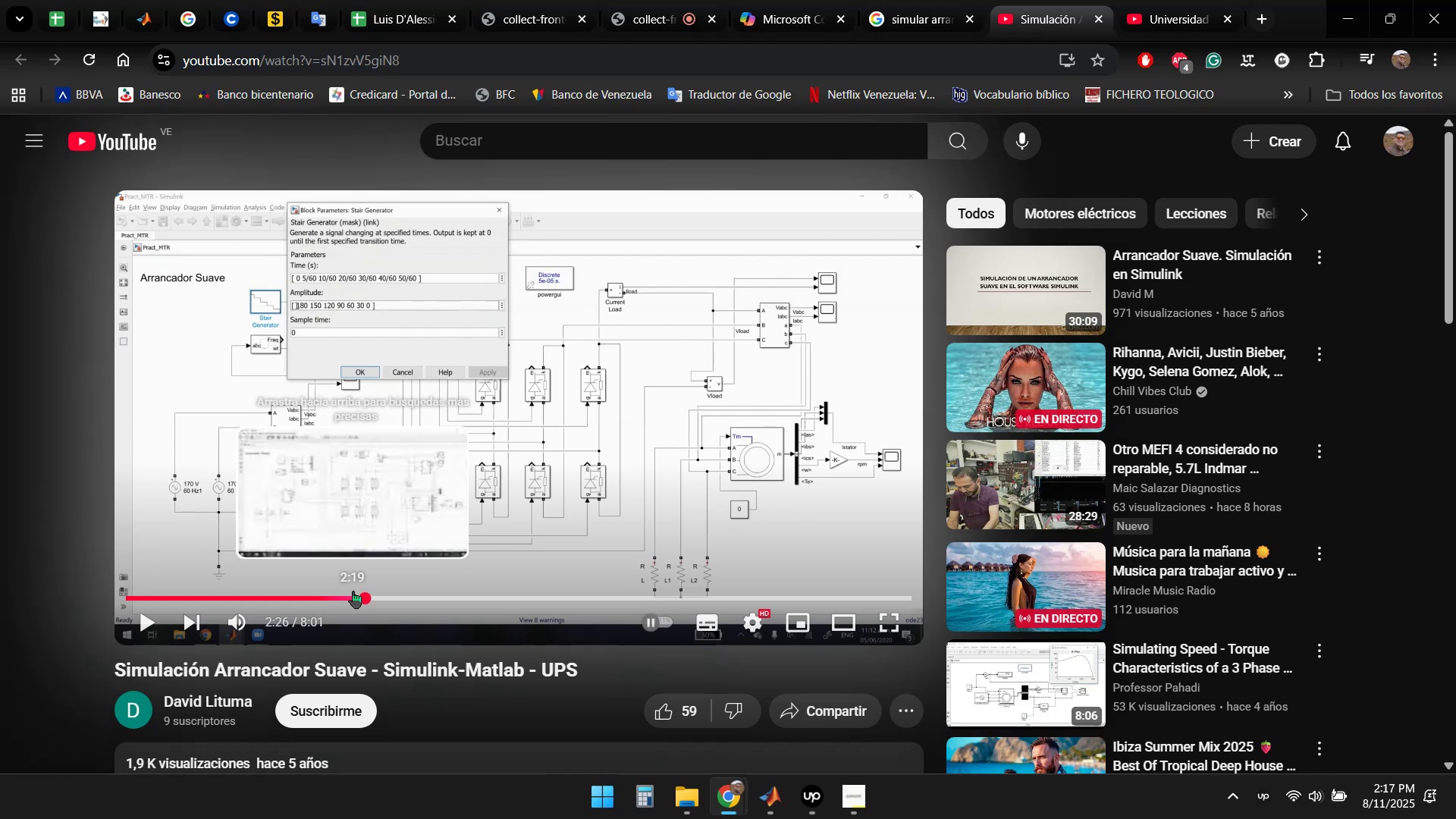 
wait(7.68)
 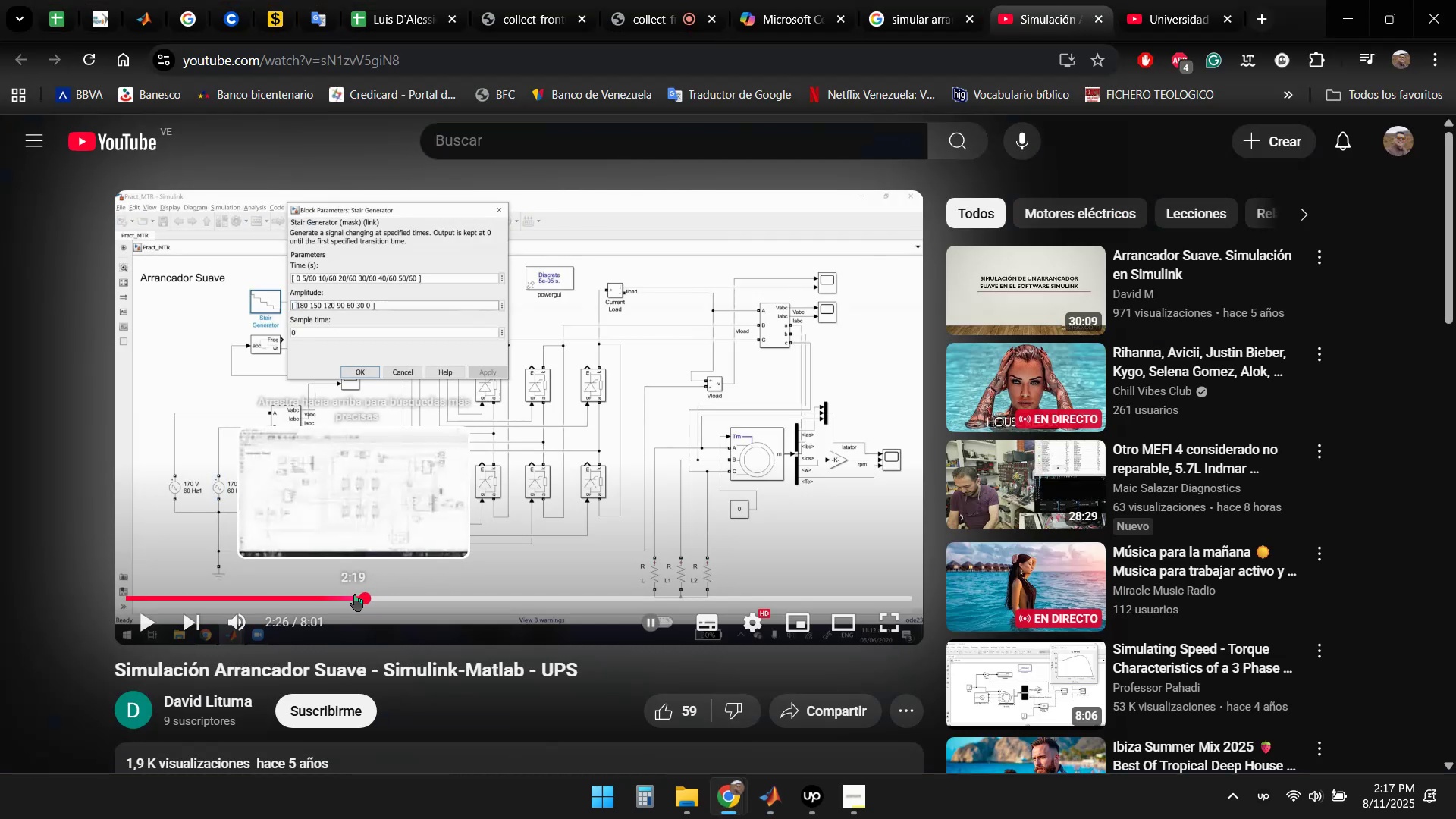 
left_click([356, 598])
 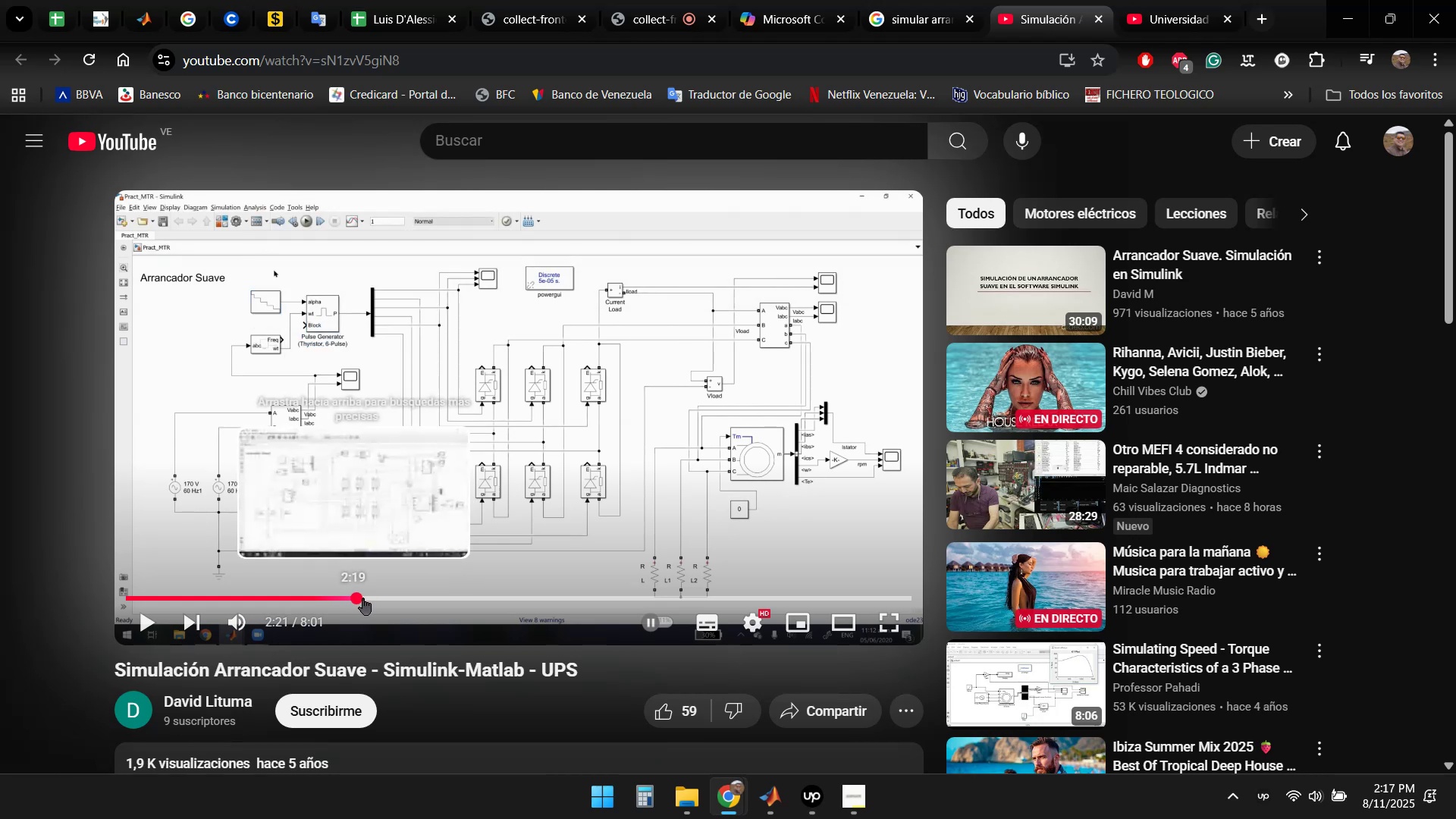 
left_click([366, 598])
 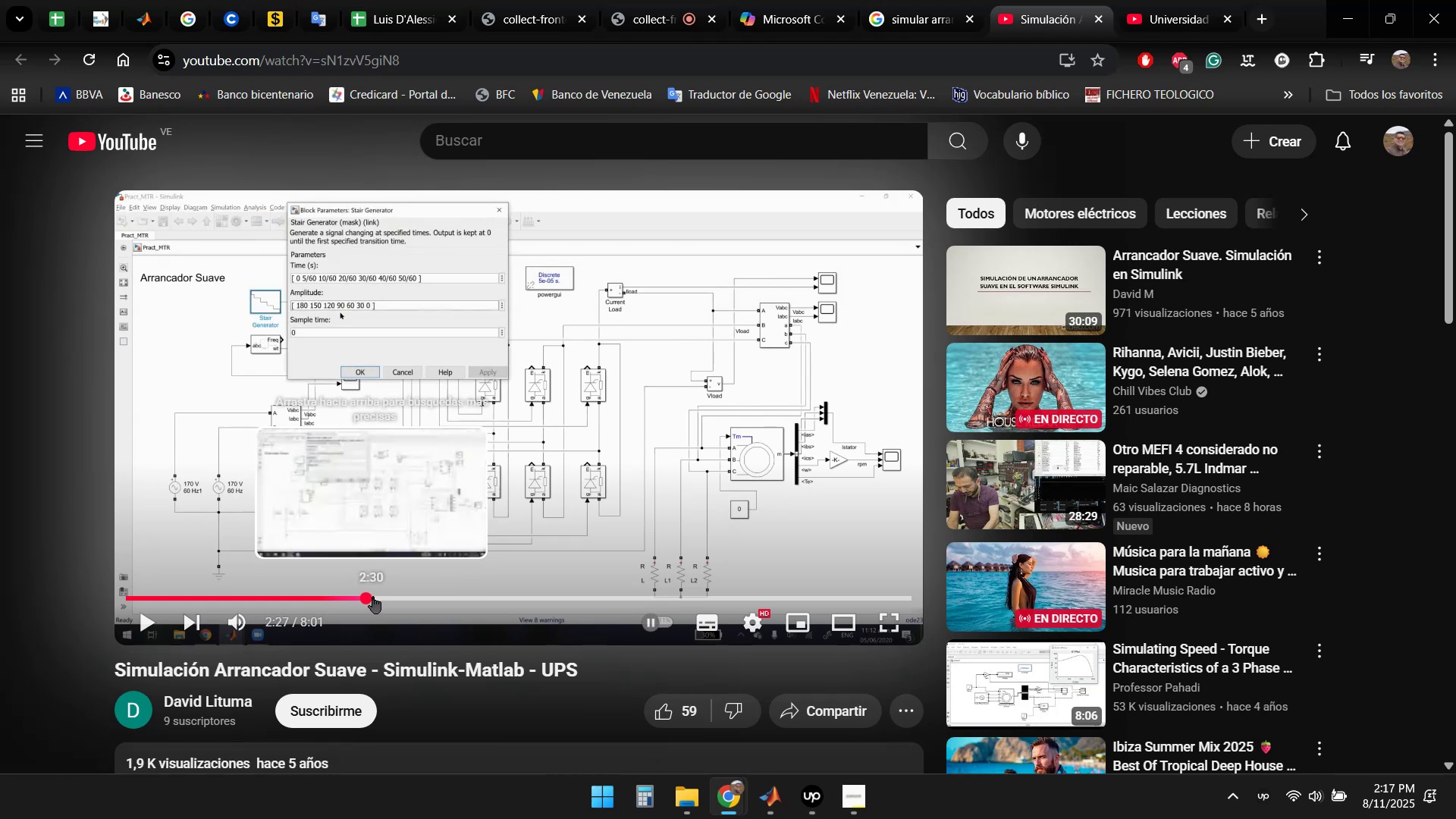 
left_click([372, 596])
 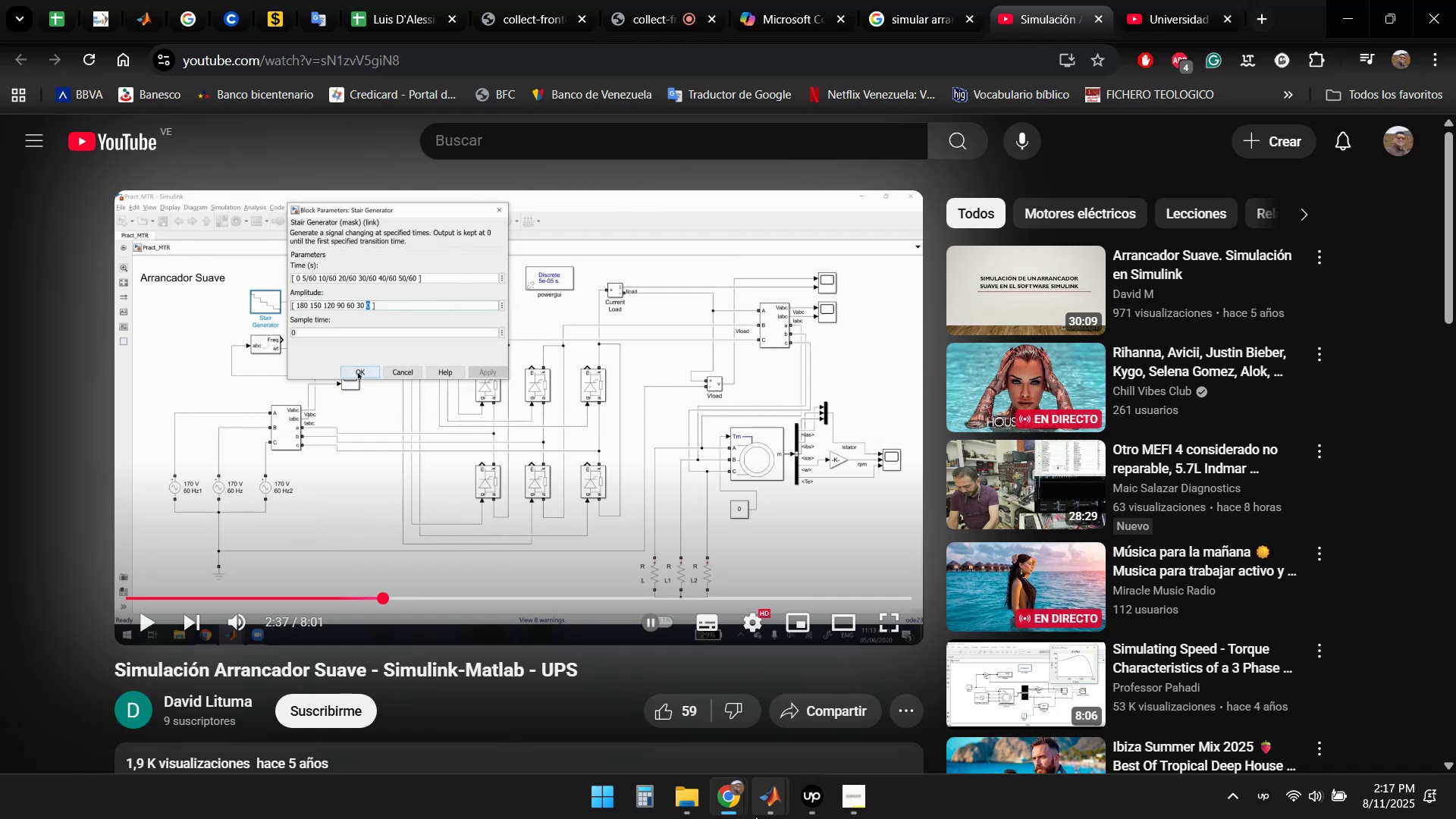 
wait(5.83)
 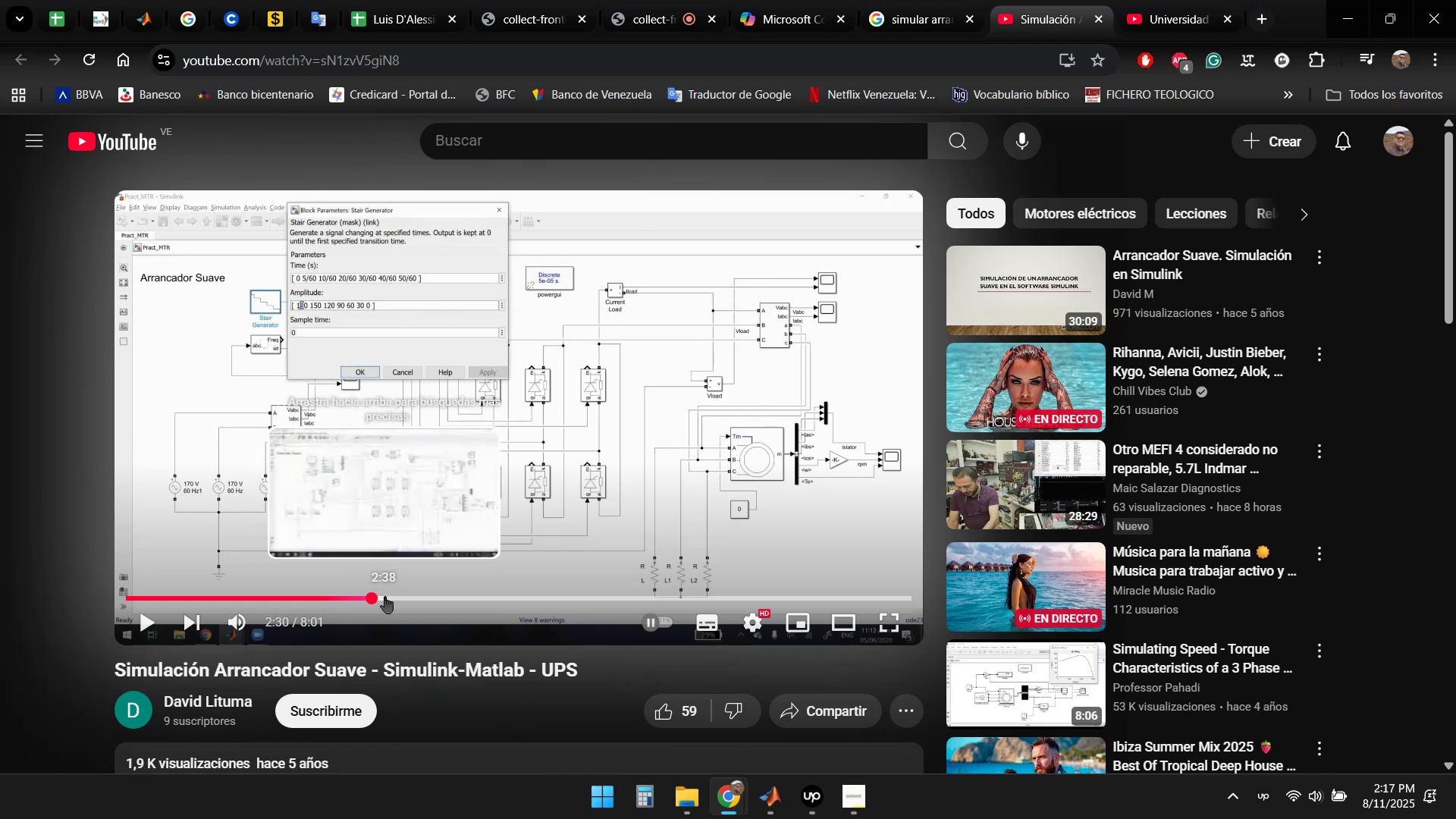 
left_click([871, 681])
 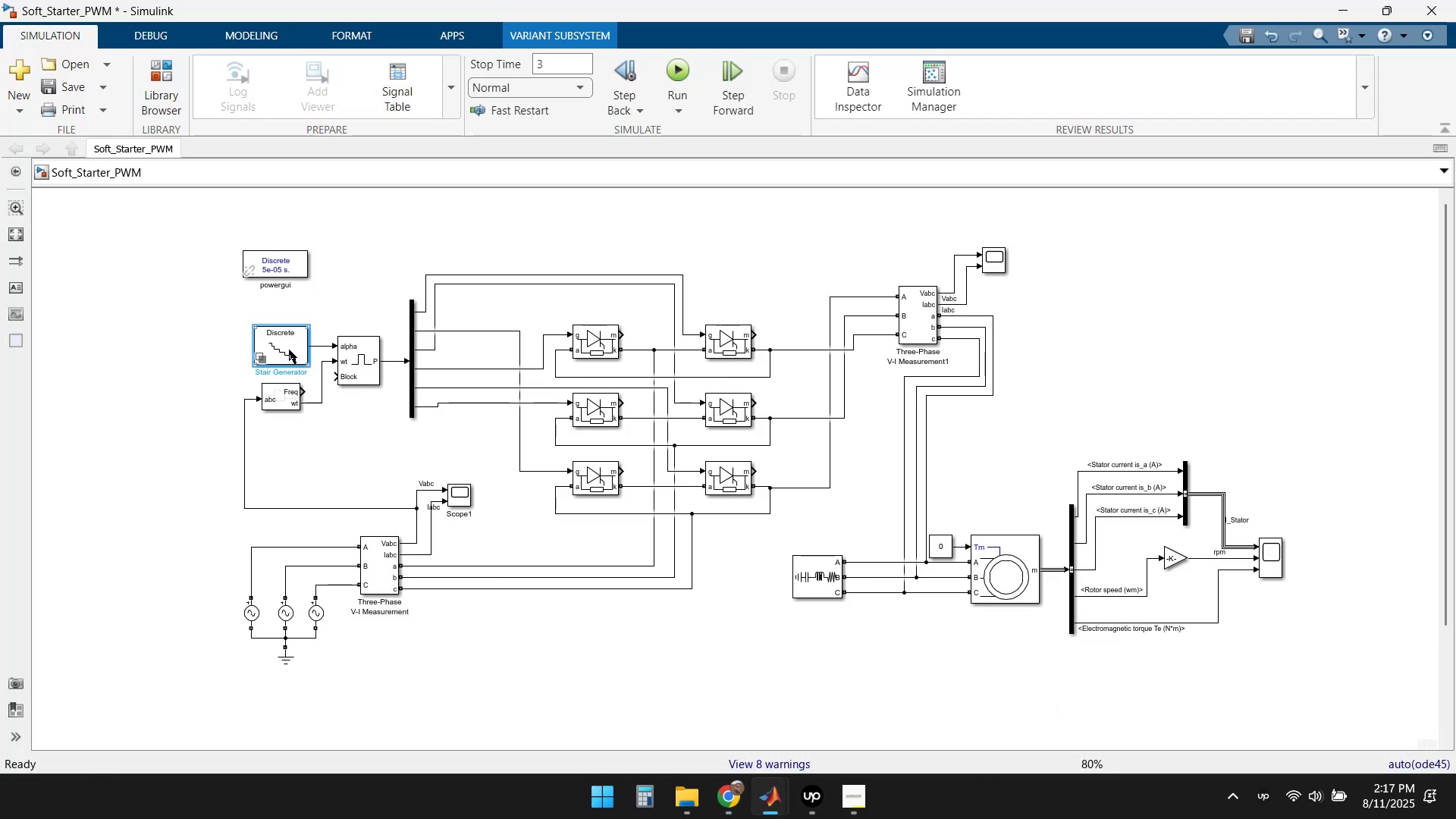 
double_click([289, 350])
 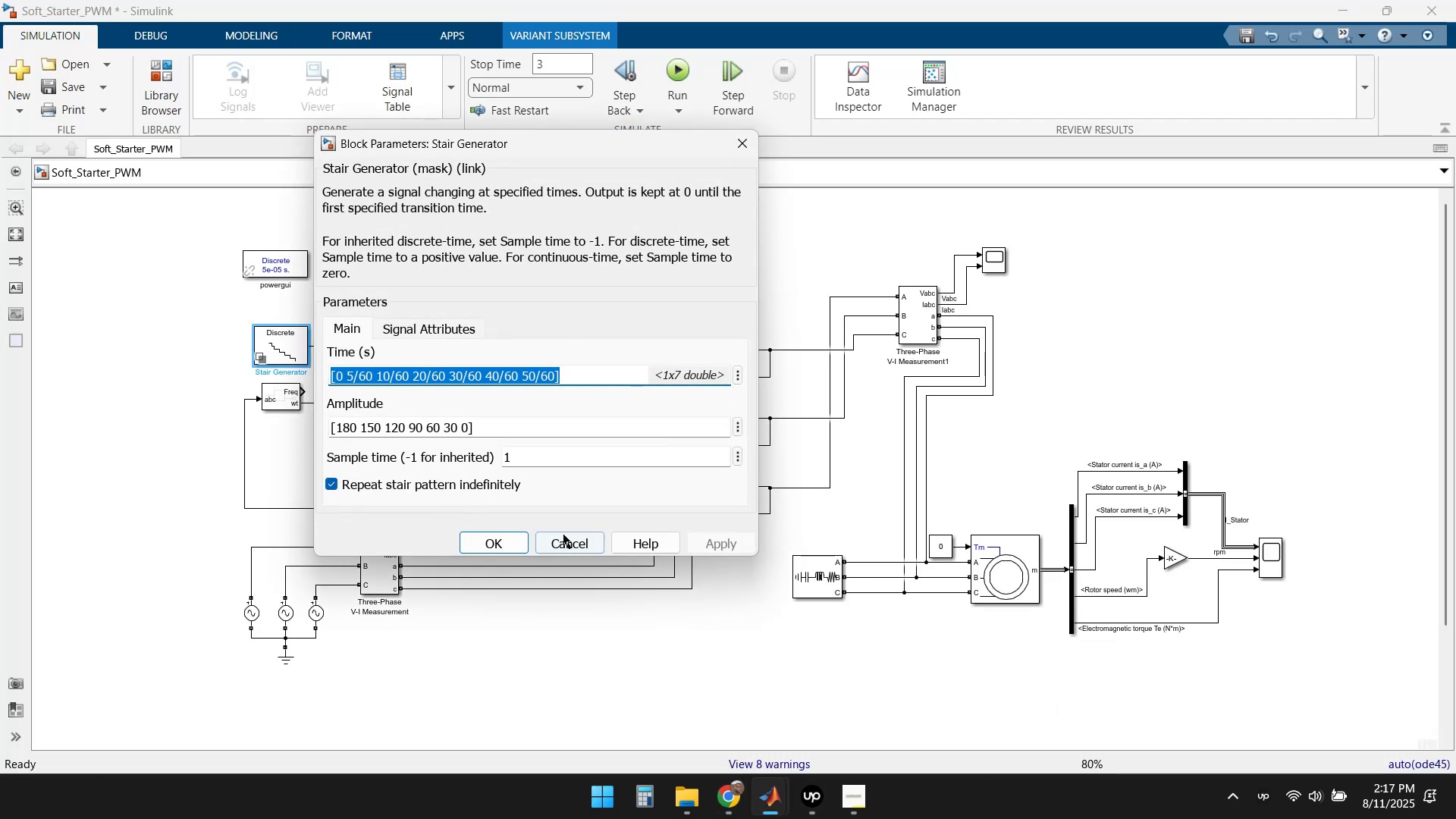 
left_click([573, 542])
 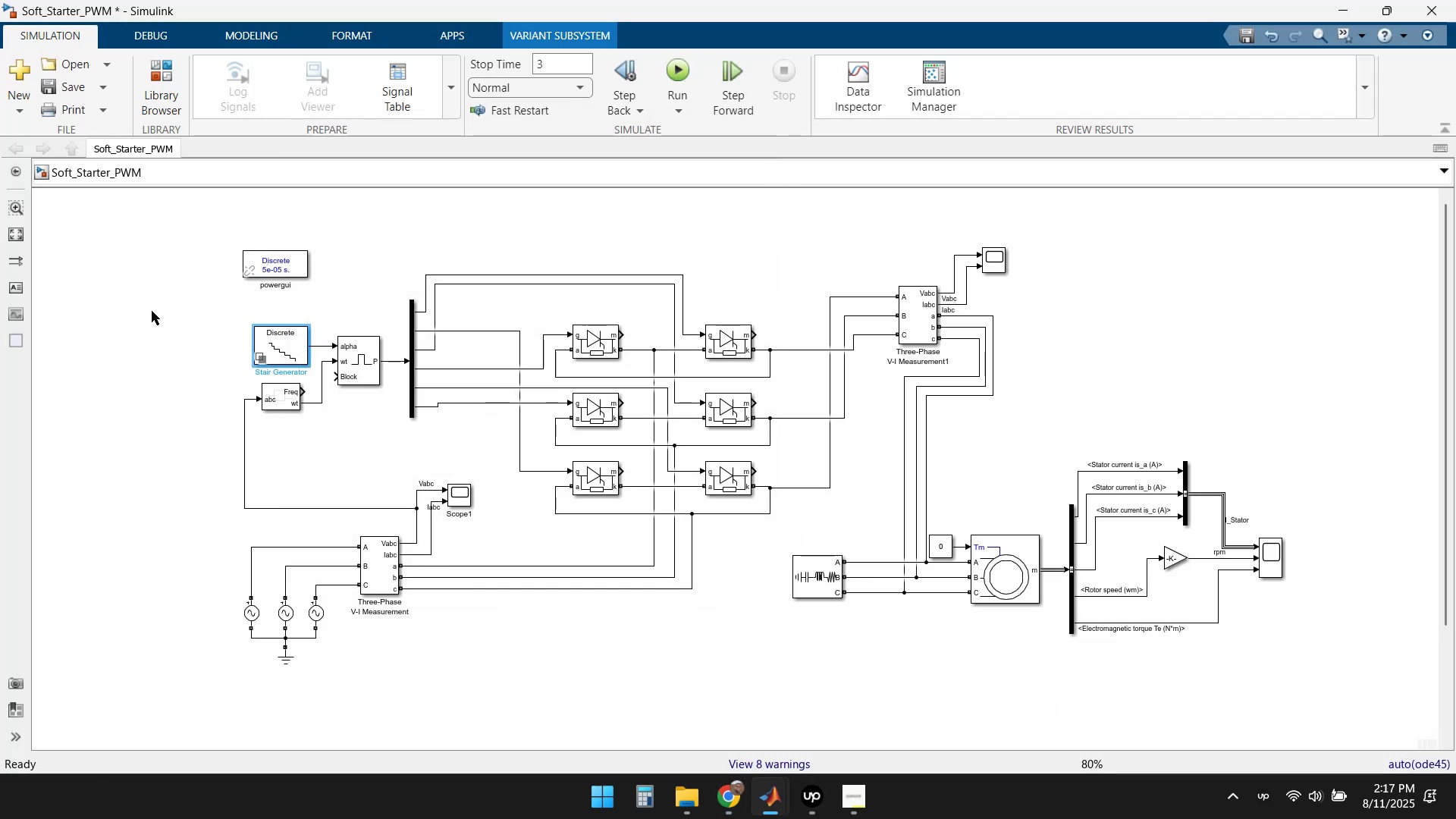 
double_click([152, 311])
 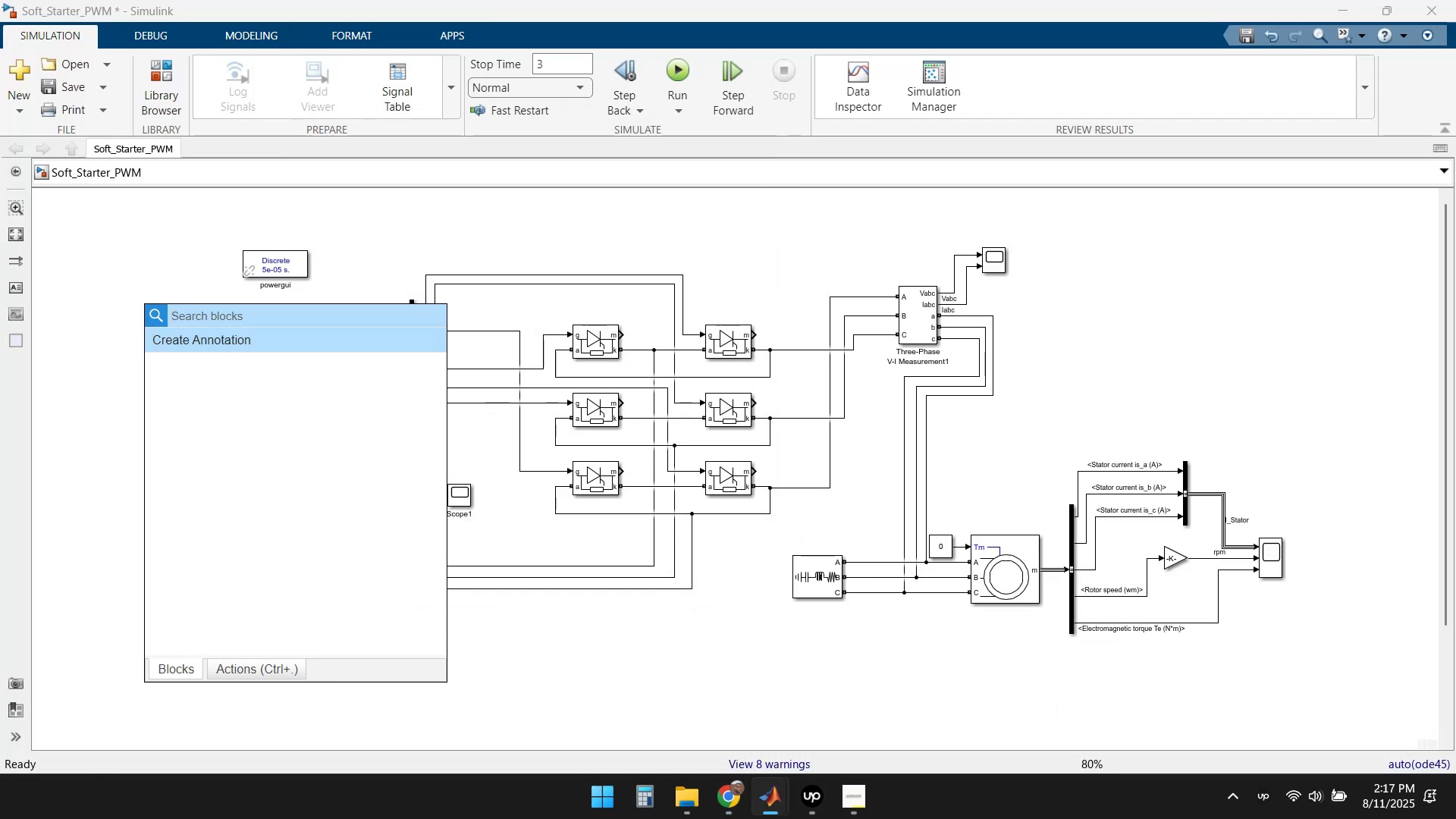 
type(stair)
 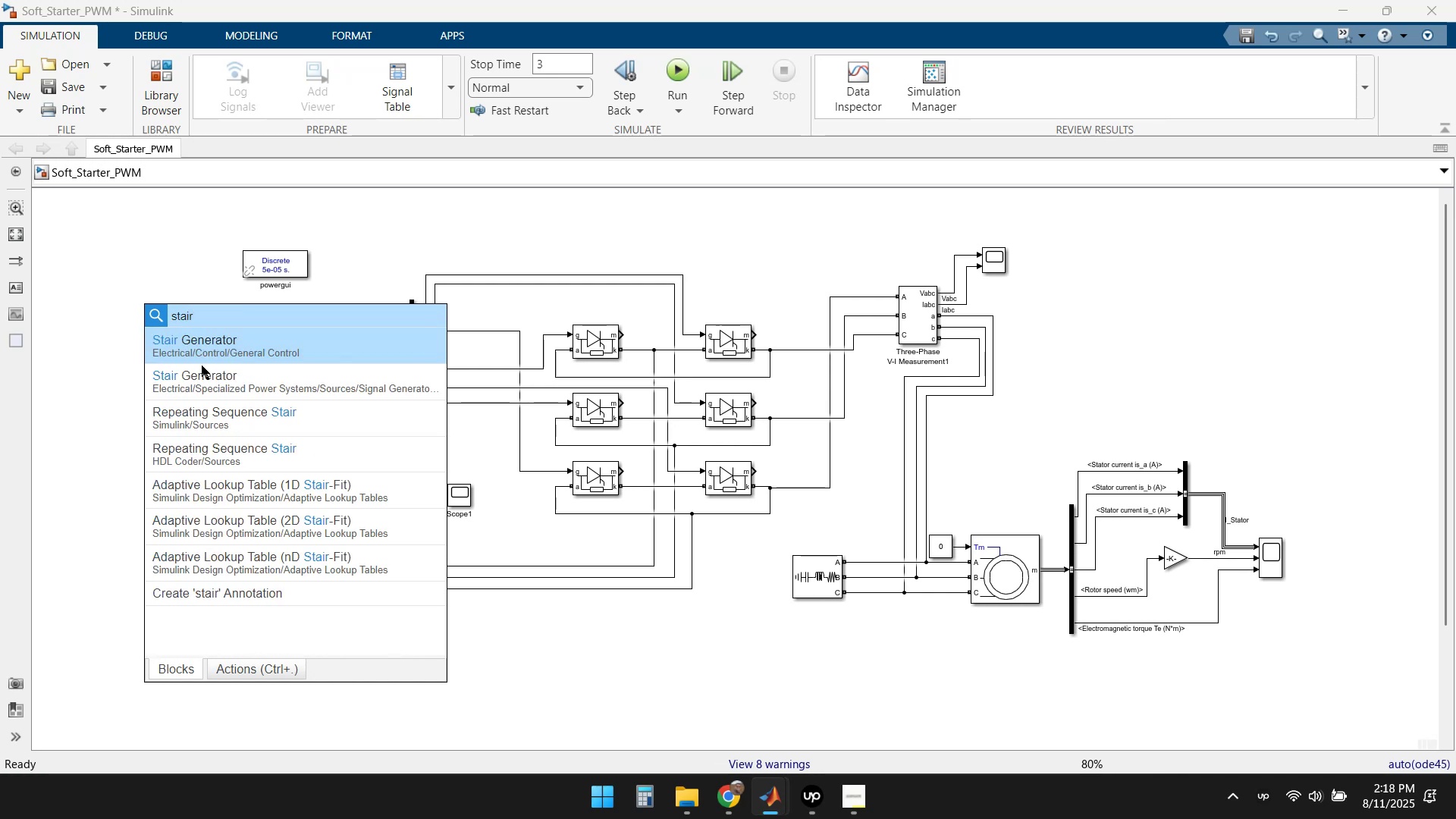 
left_click([248, 387])
 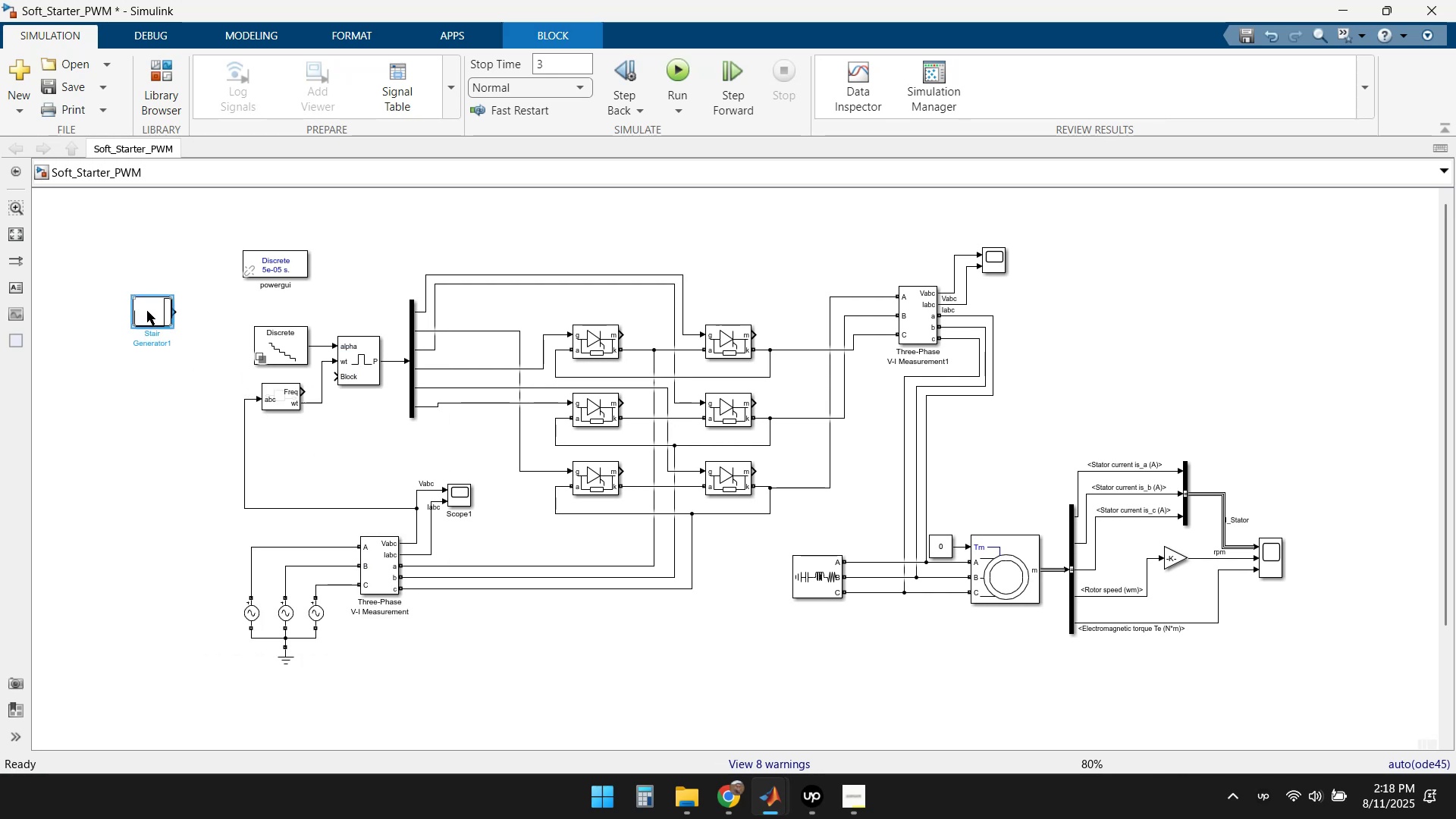 
double_click([146, 309])
 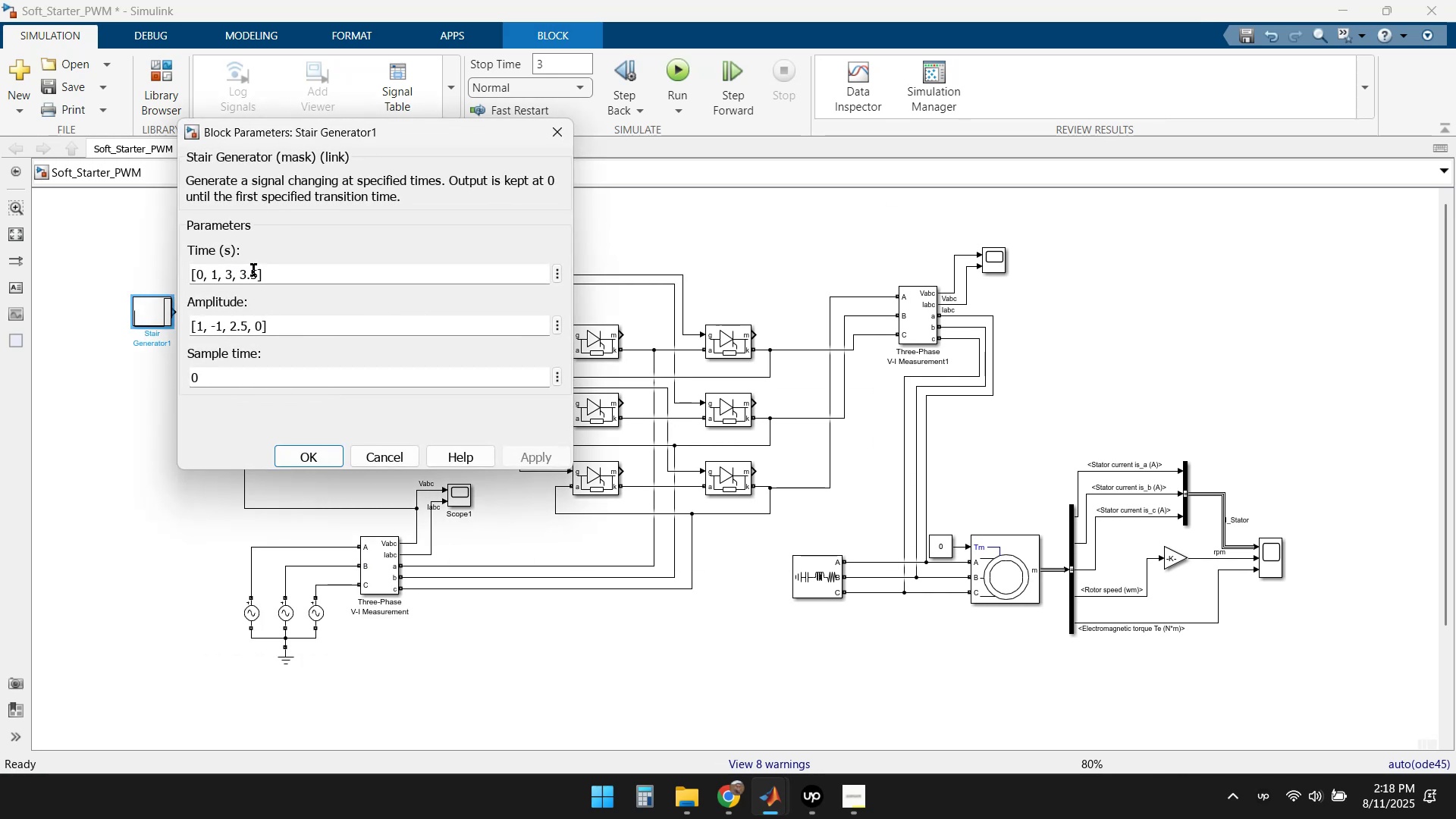 
wait(8.79)
 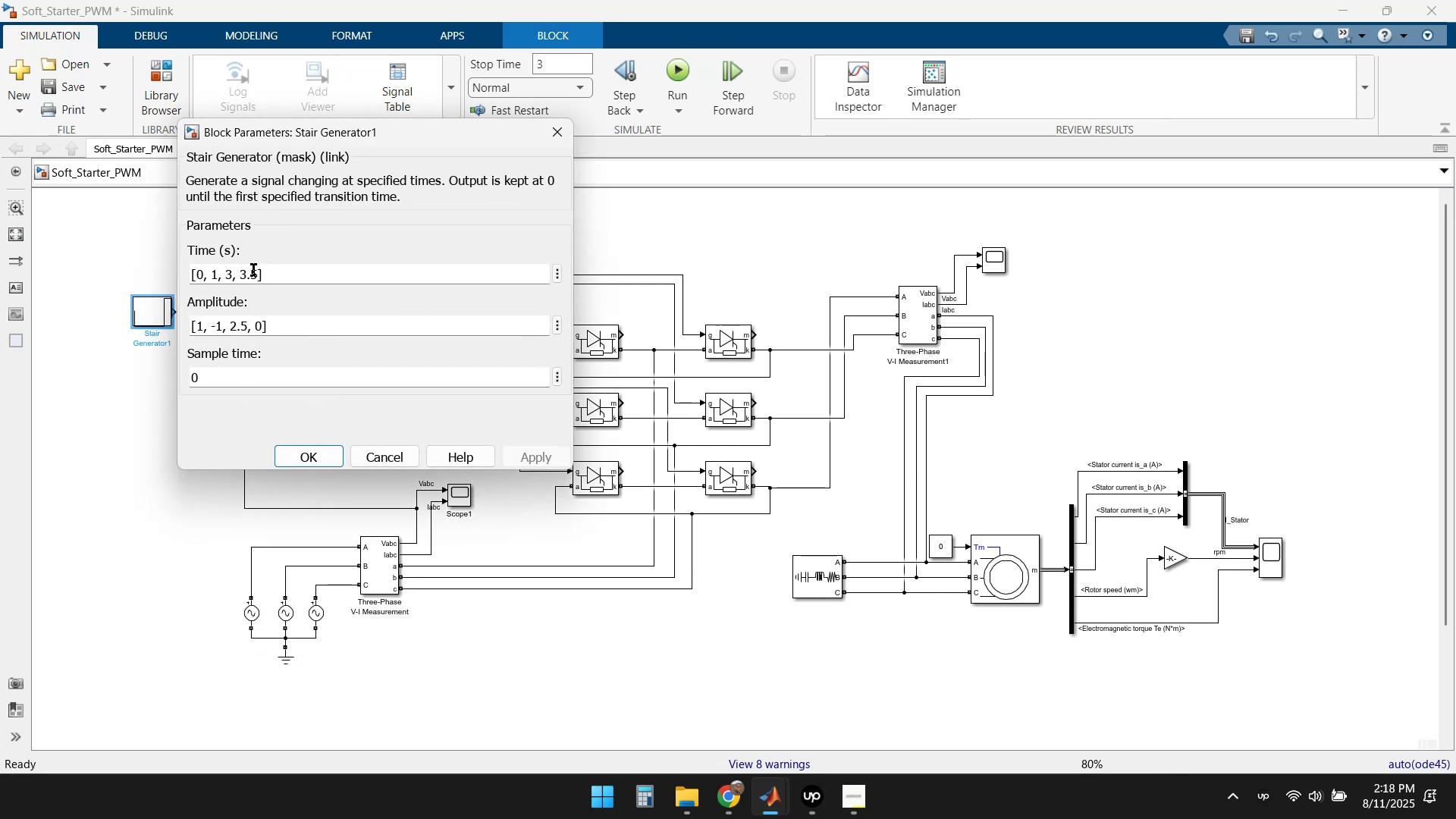 
left_click([392, 456])
 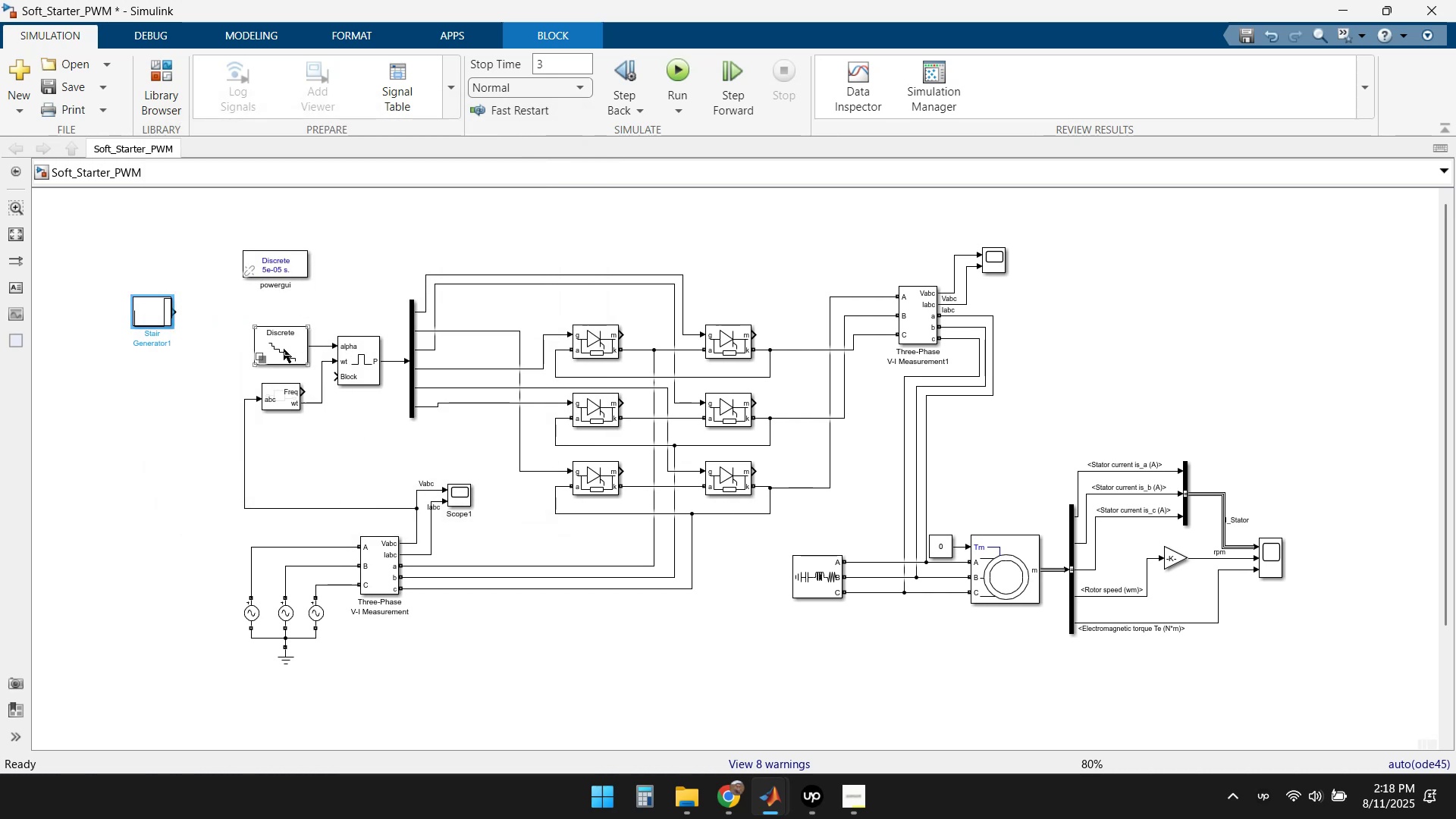 
double_click([284, 349])
 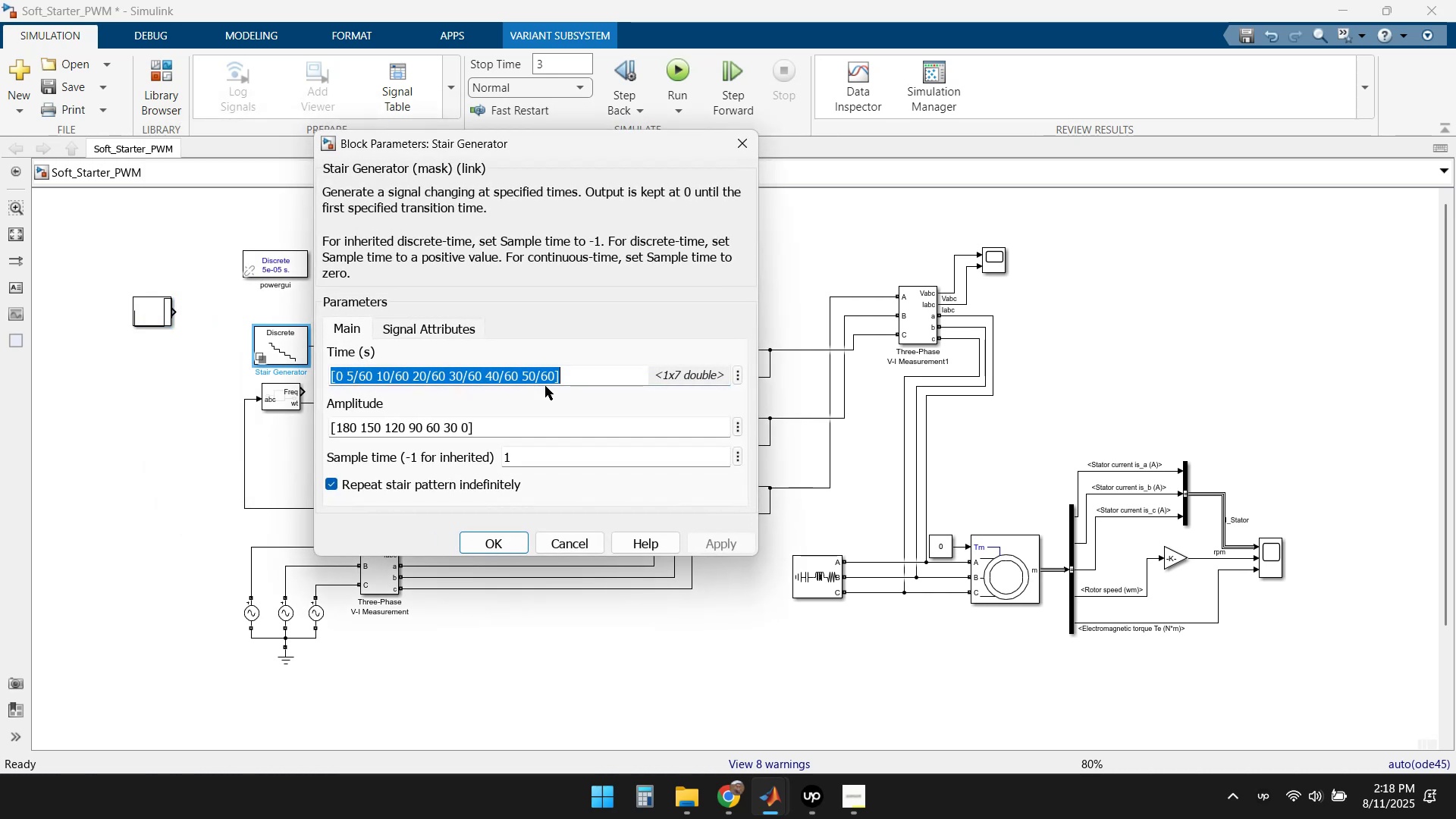 
key(Control+C)
 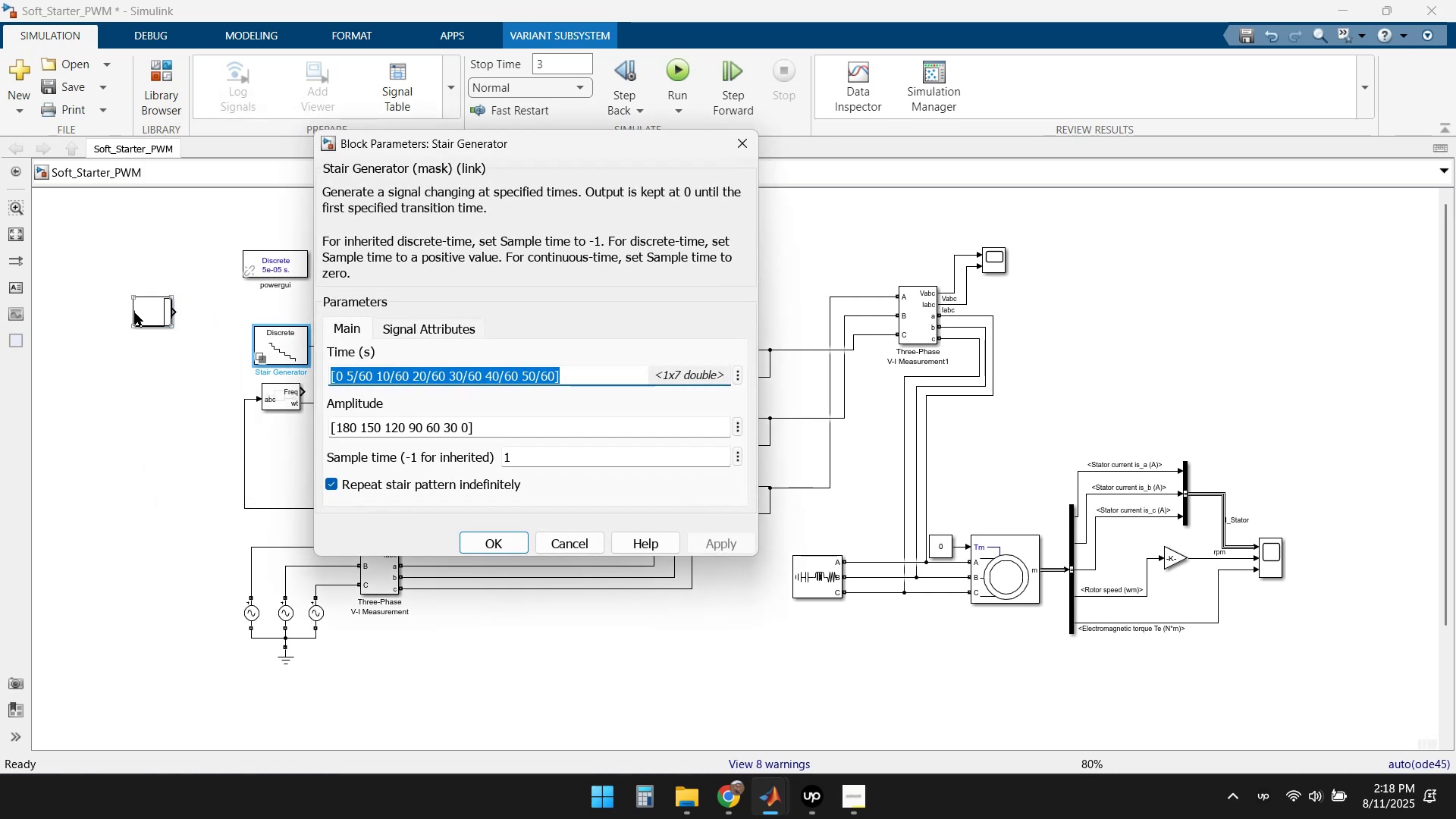 
double_click([148, 309])
 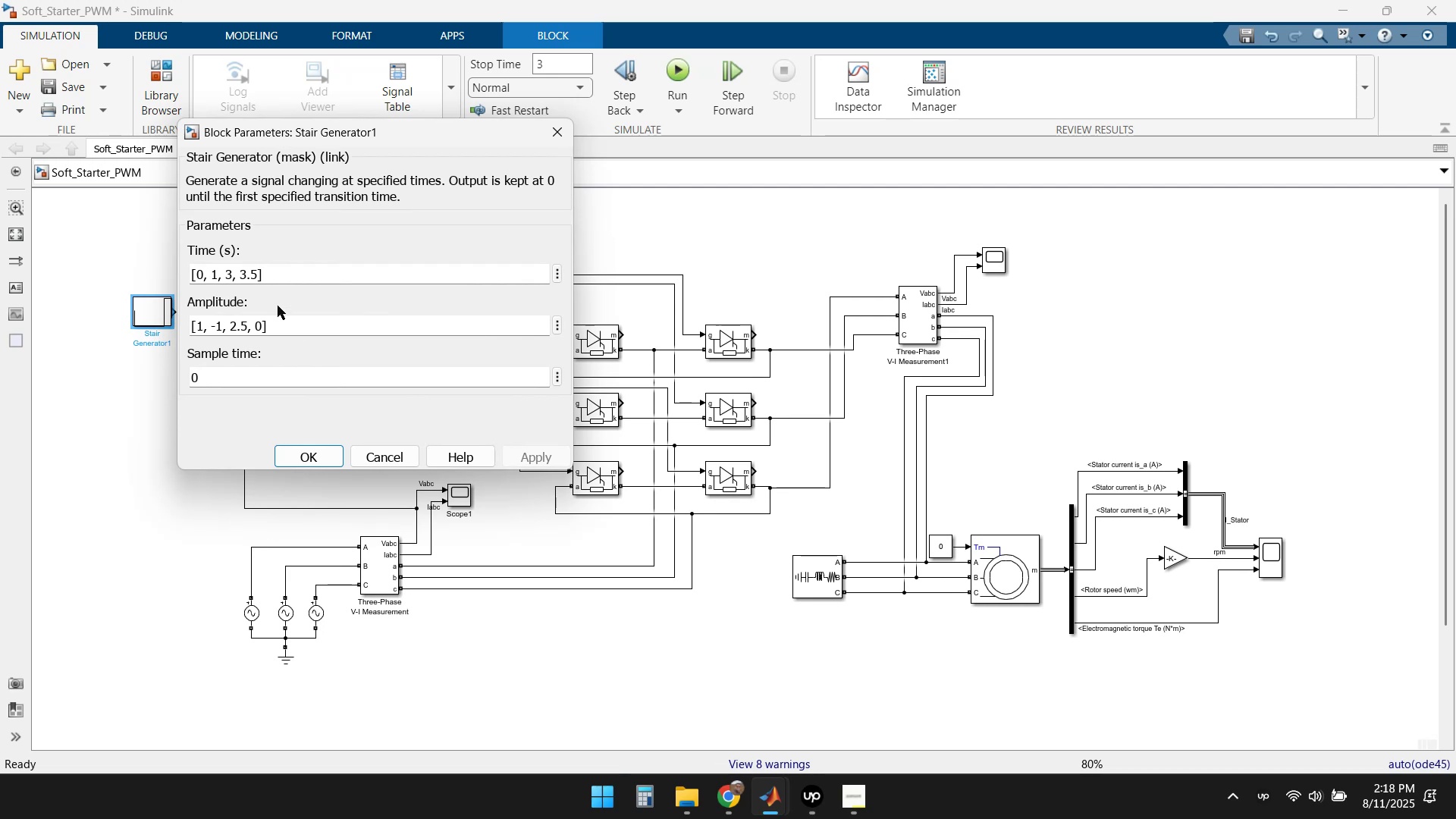 
left_click([274, 279])
 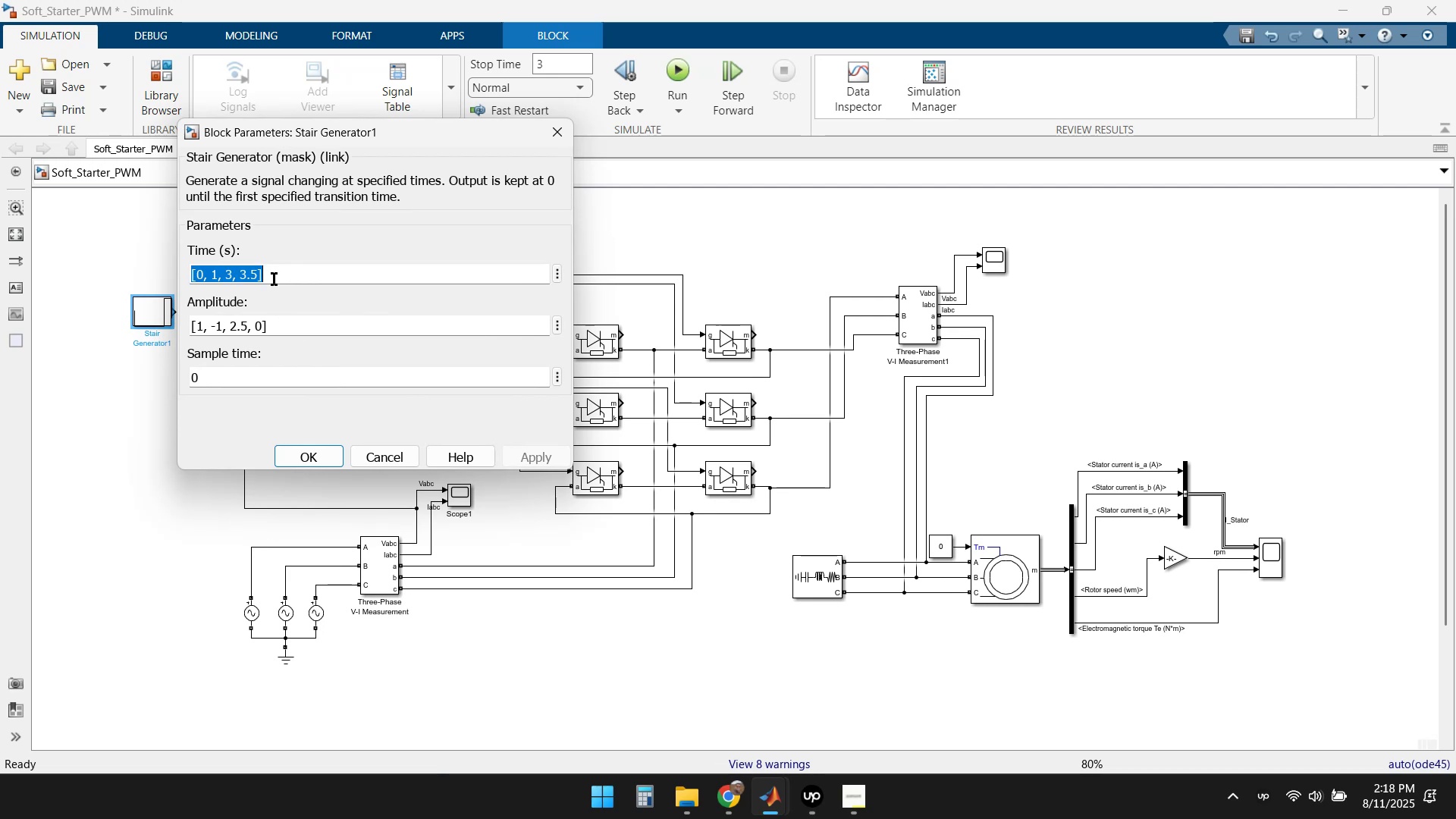 
key(Control+V)
 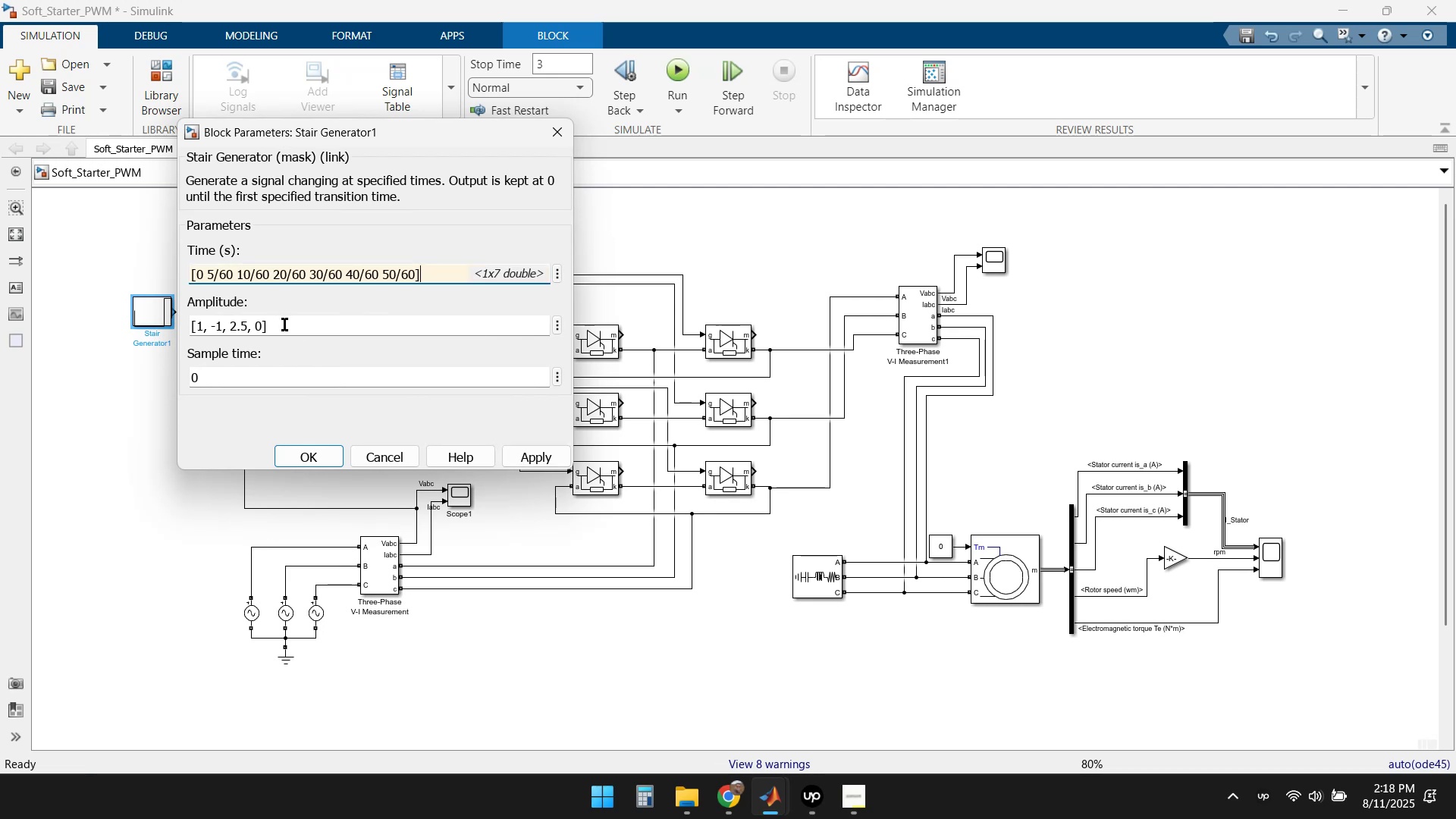 
left_click([289, 328])
 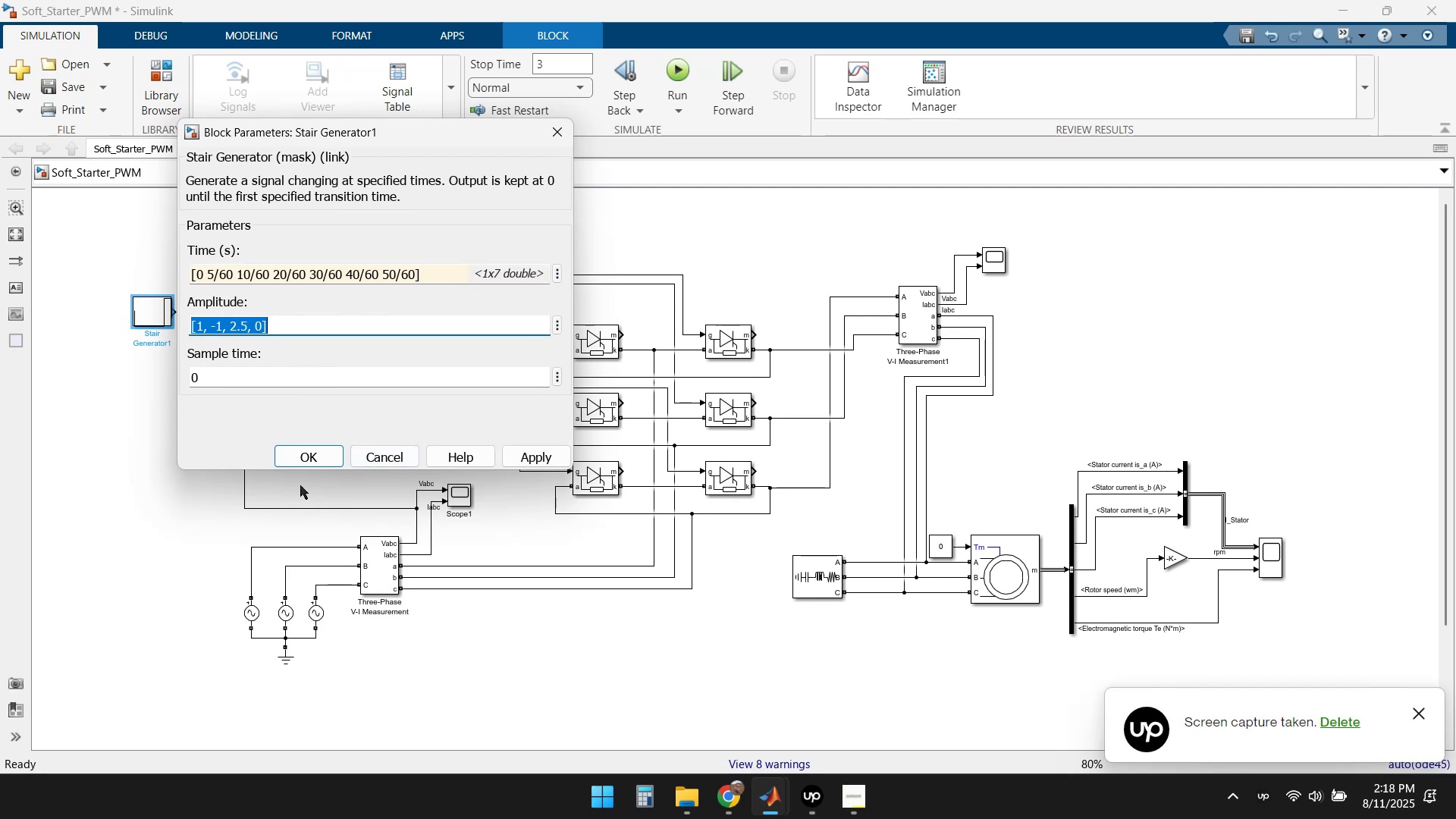 
left_click([314, 455])
 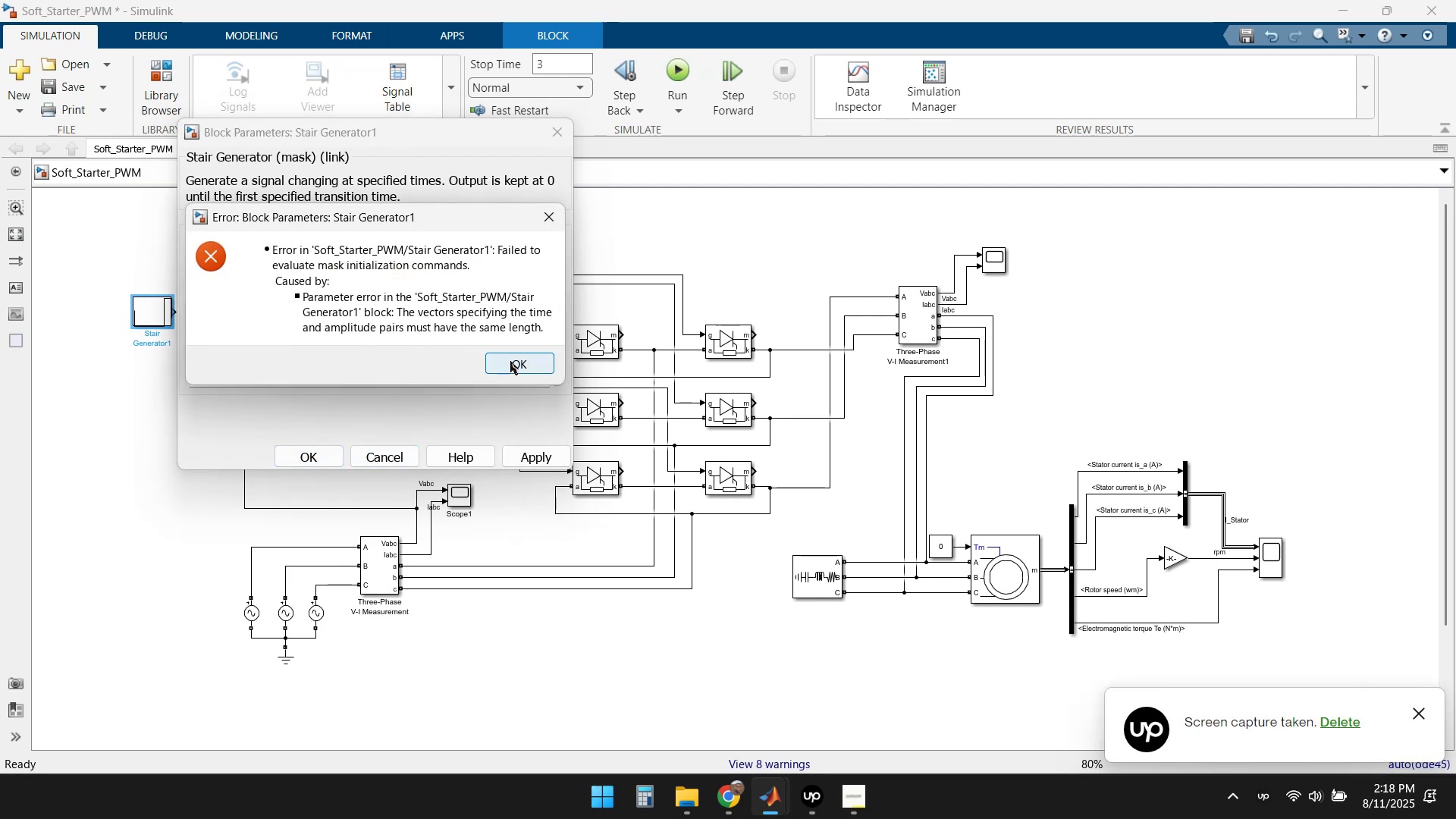 
left_click([509, 361])
 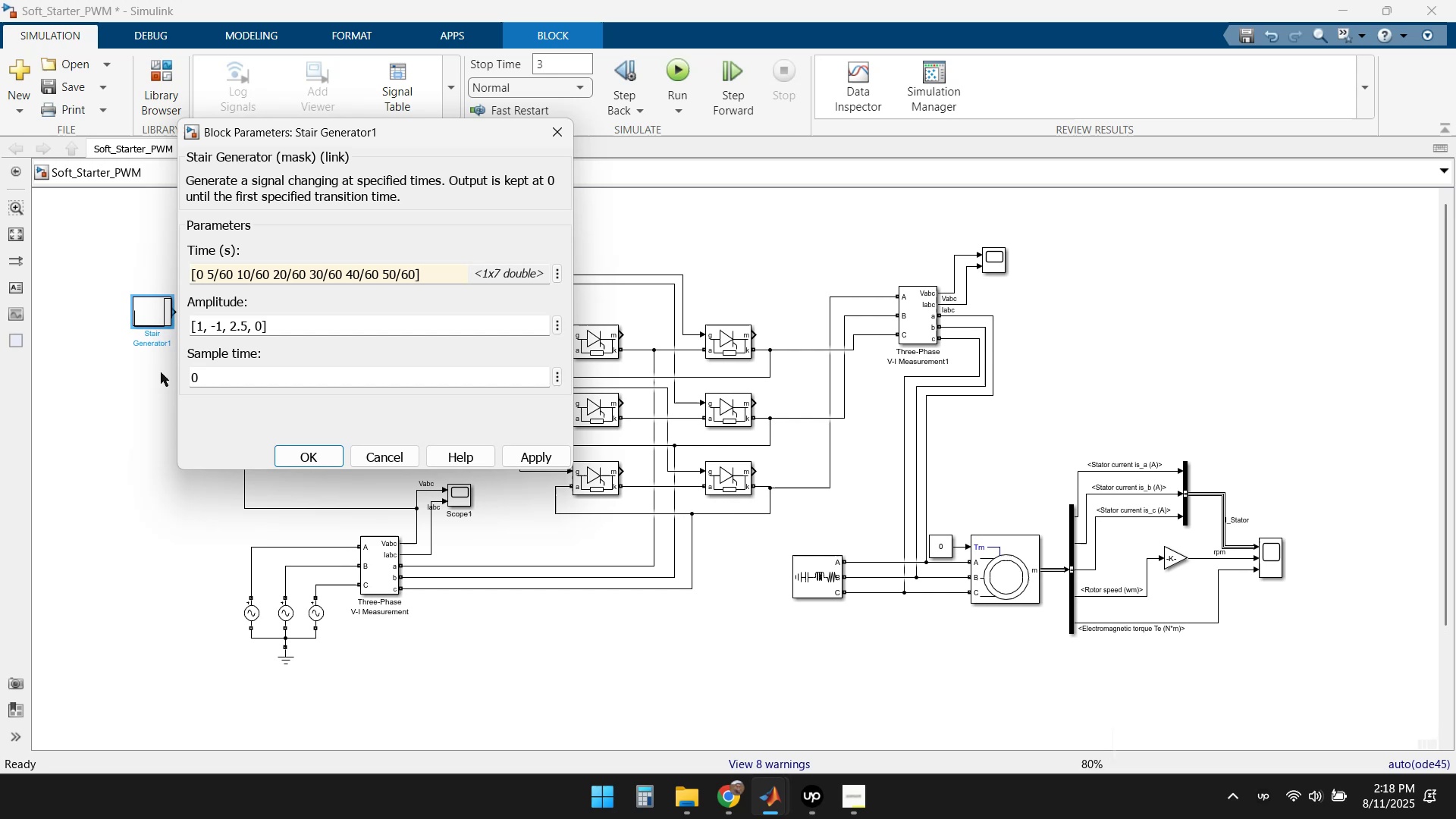 
left_click([374, 453])
 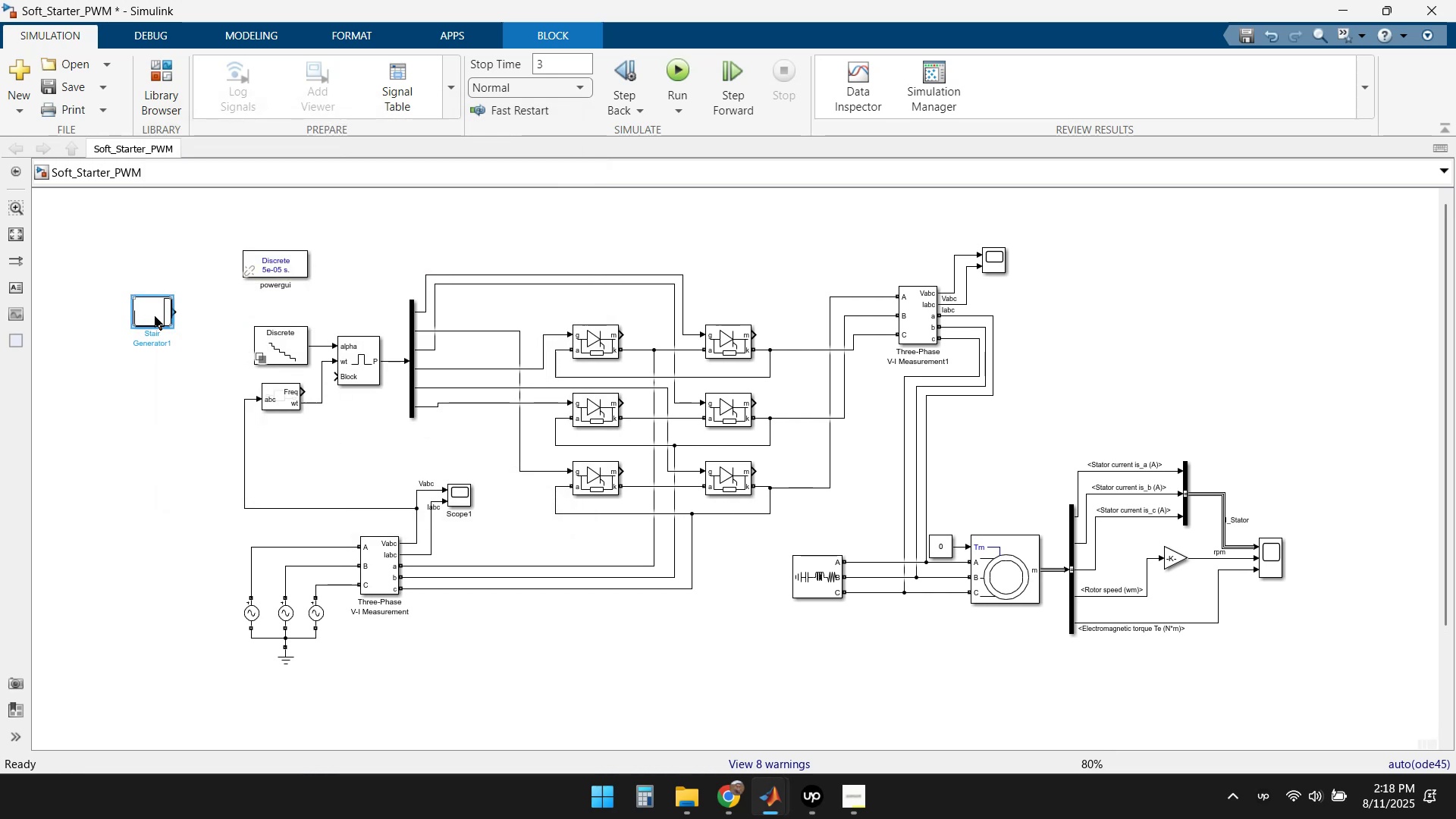 
double_click([155, 314])
 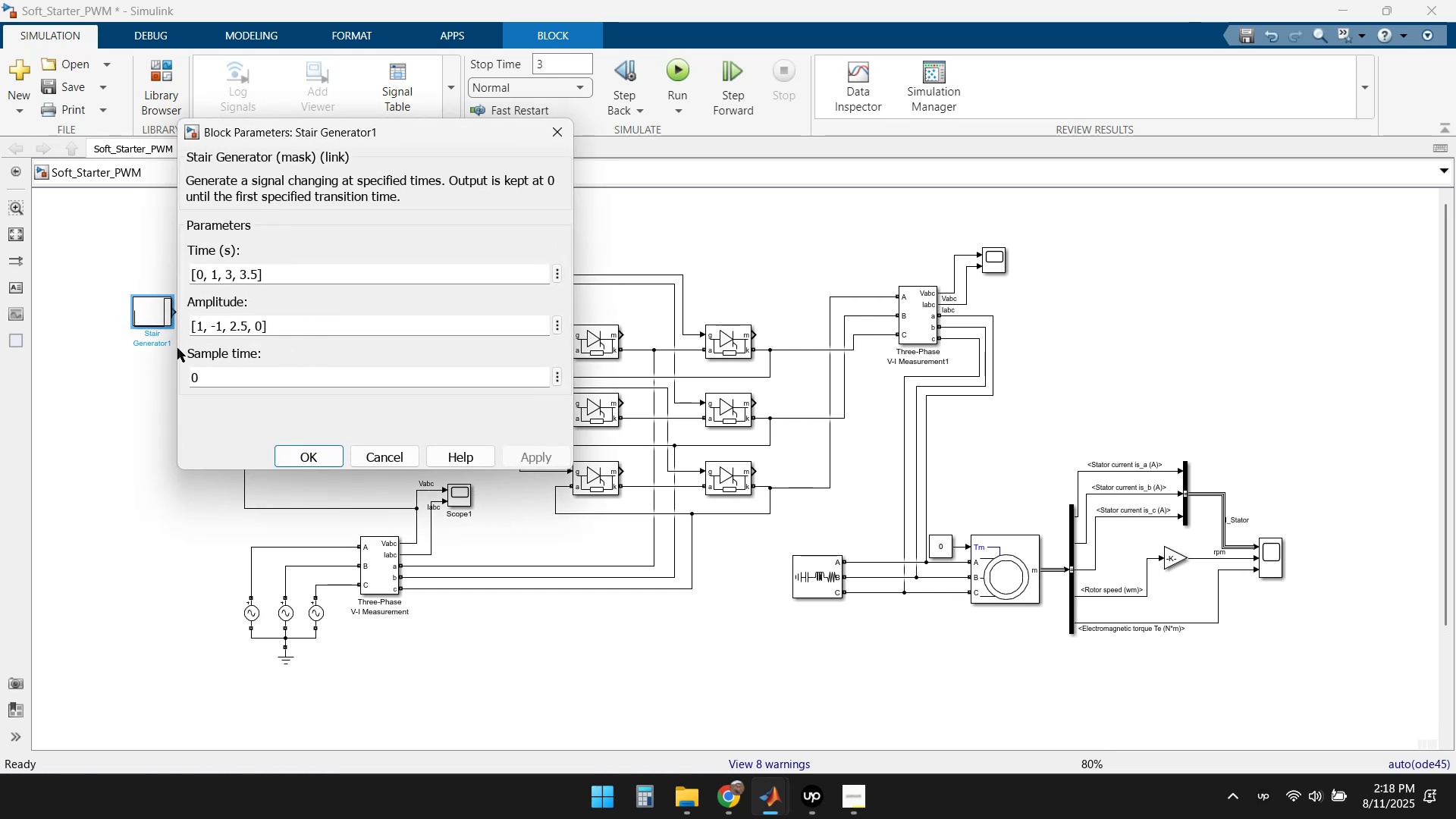 
left_click([152, 396])
 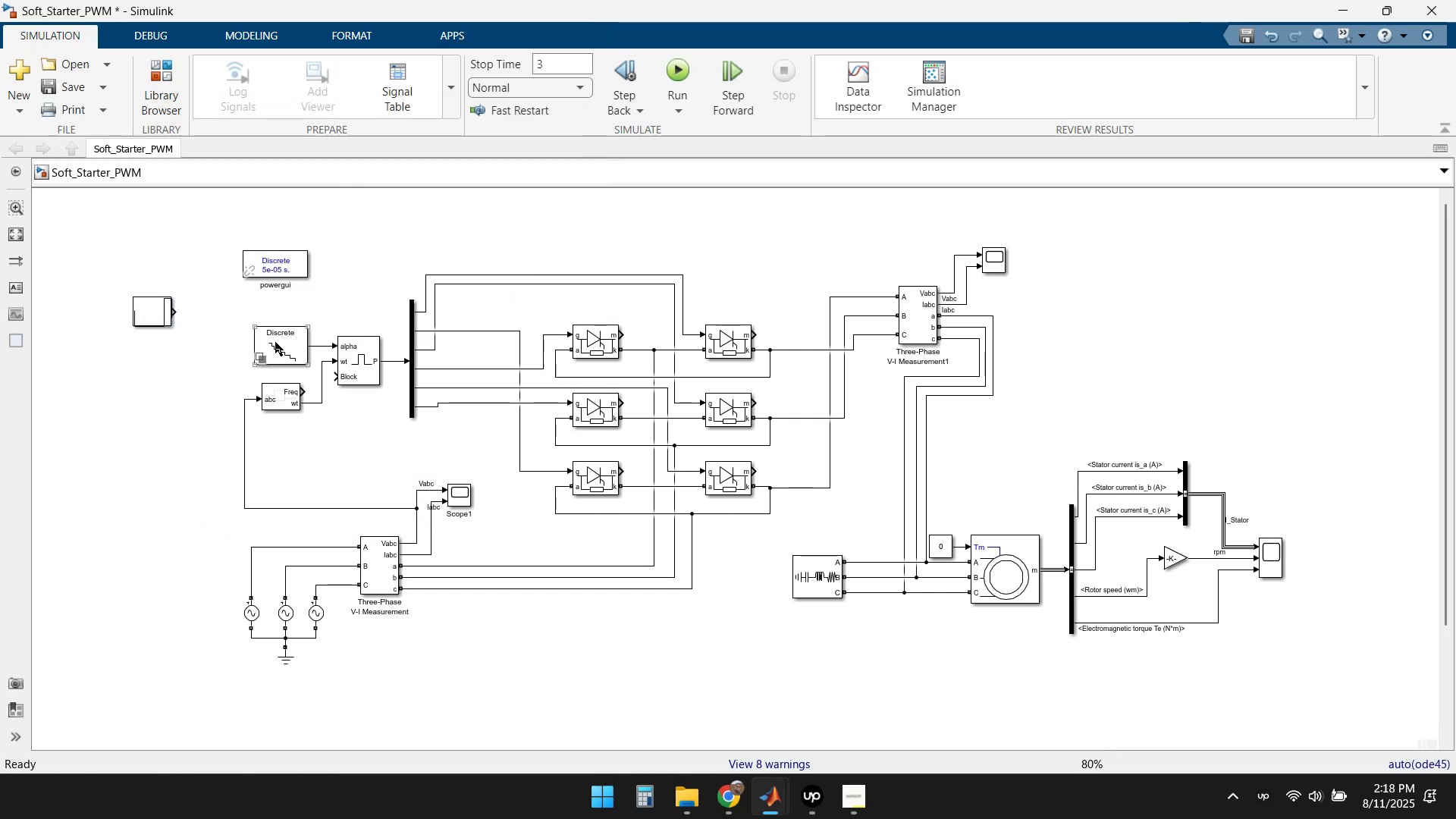 
double_click([275, 342])
 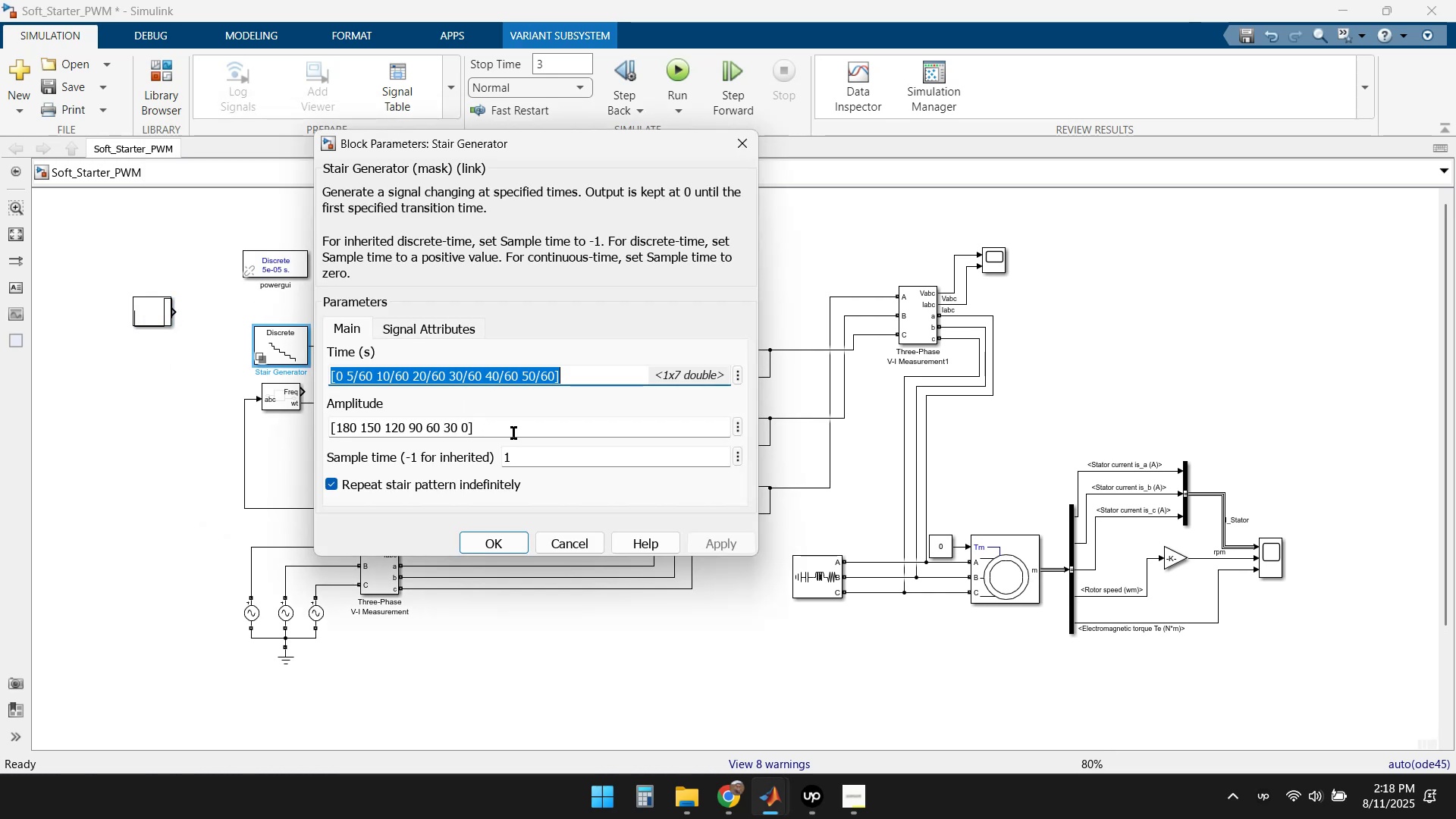 
left_click([512, 427])
 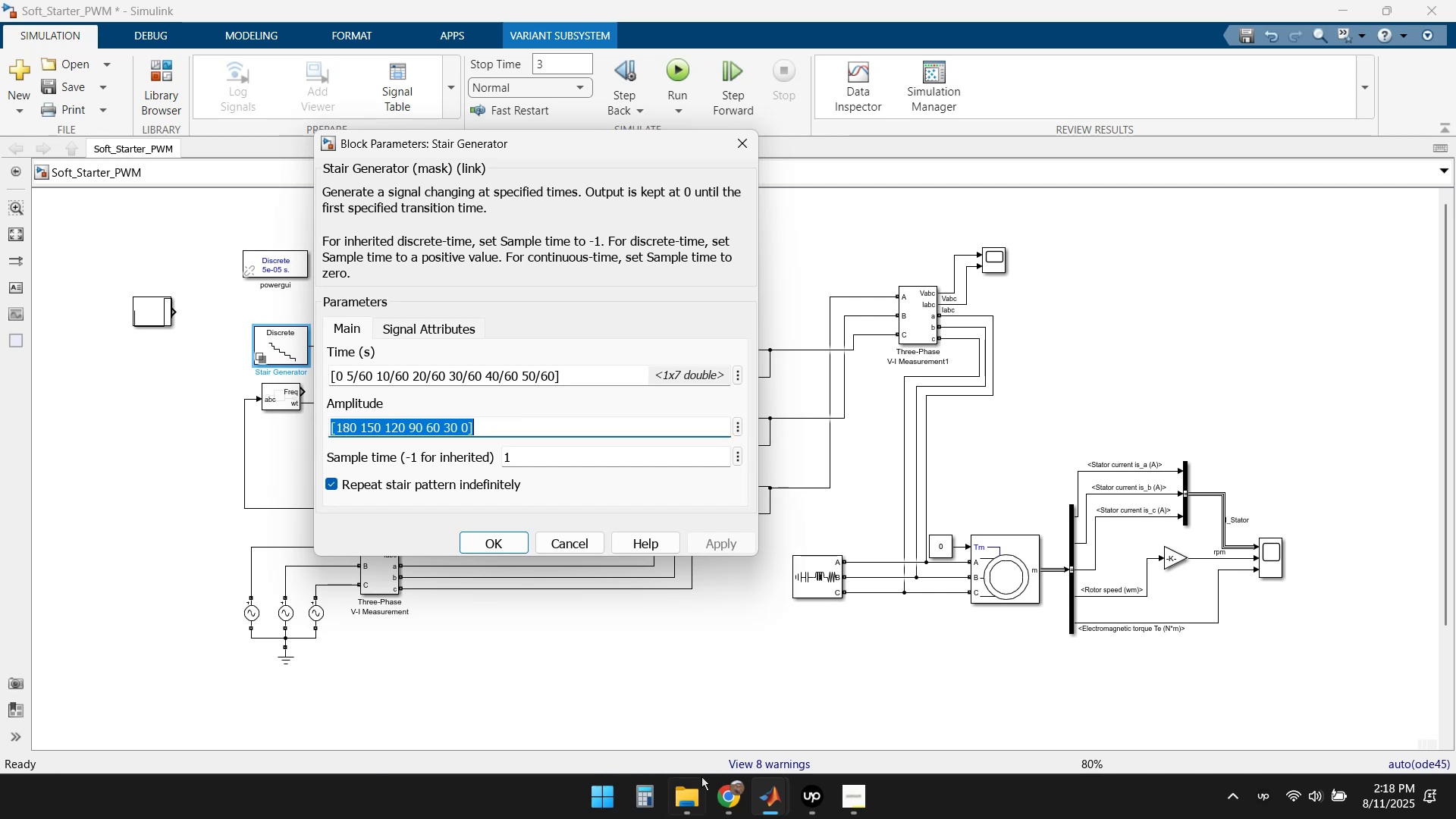 
left_click([722, 799])
 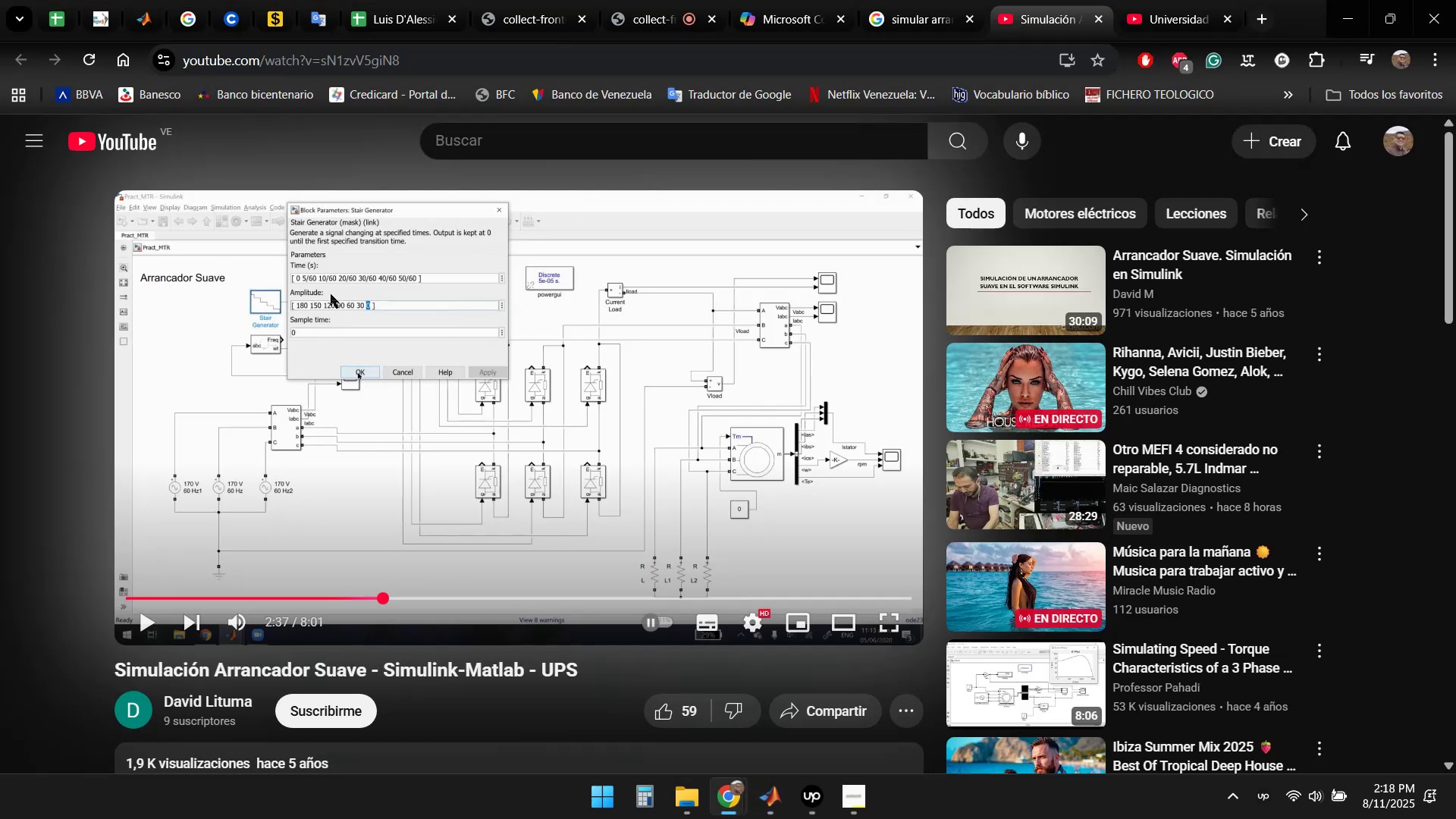 
wait(8.8)
 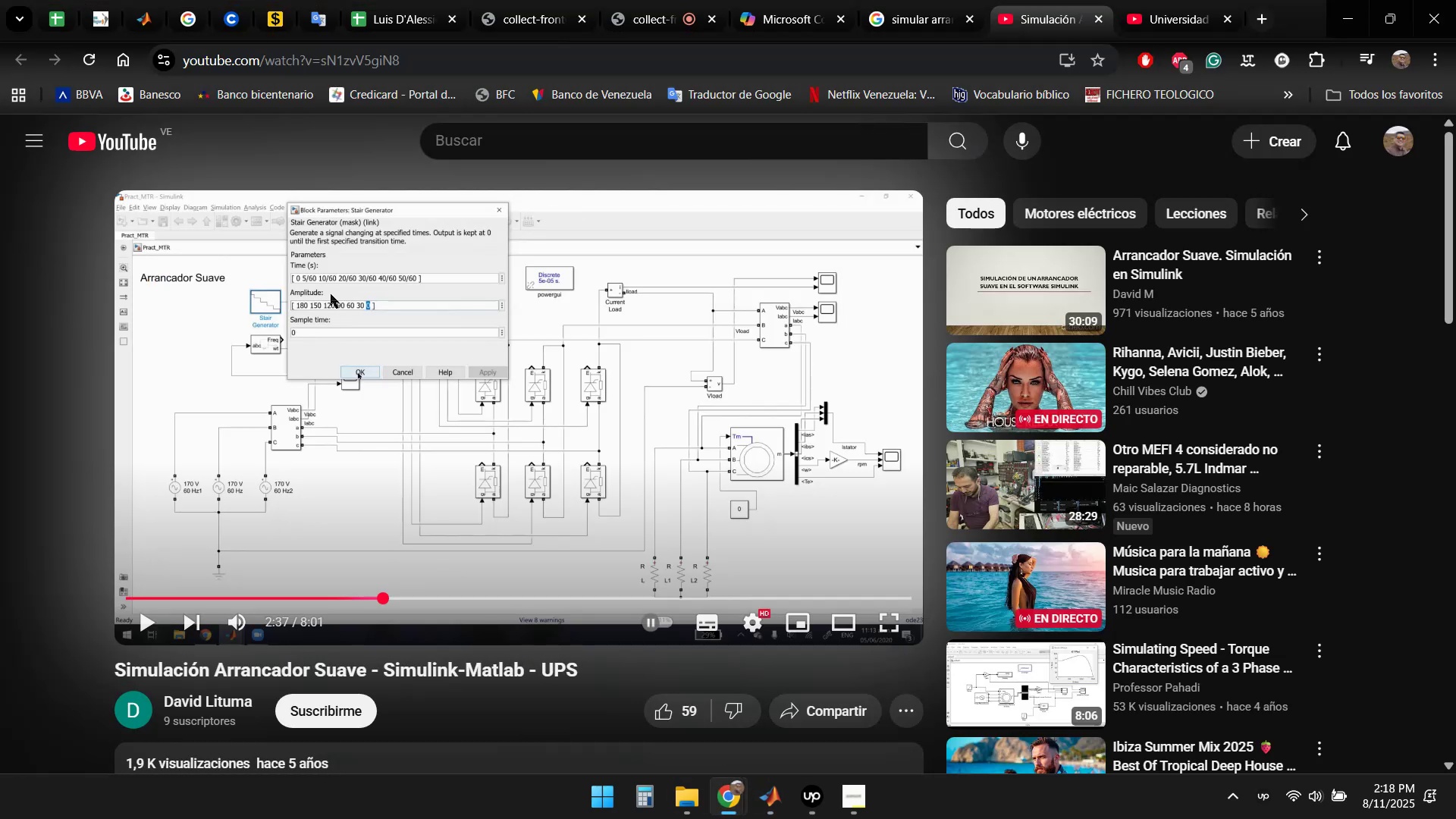 
left_click([1337, 13])
 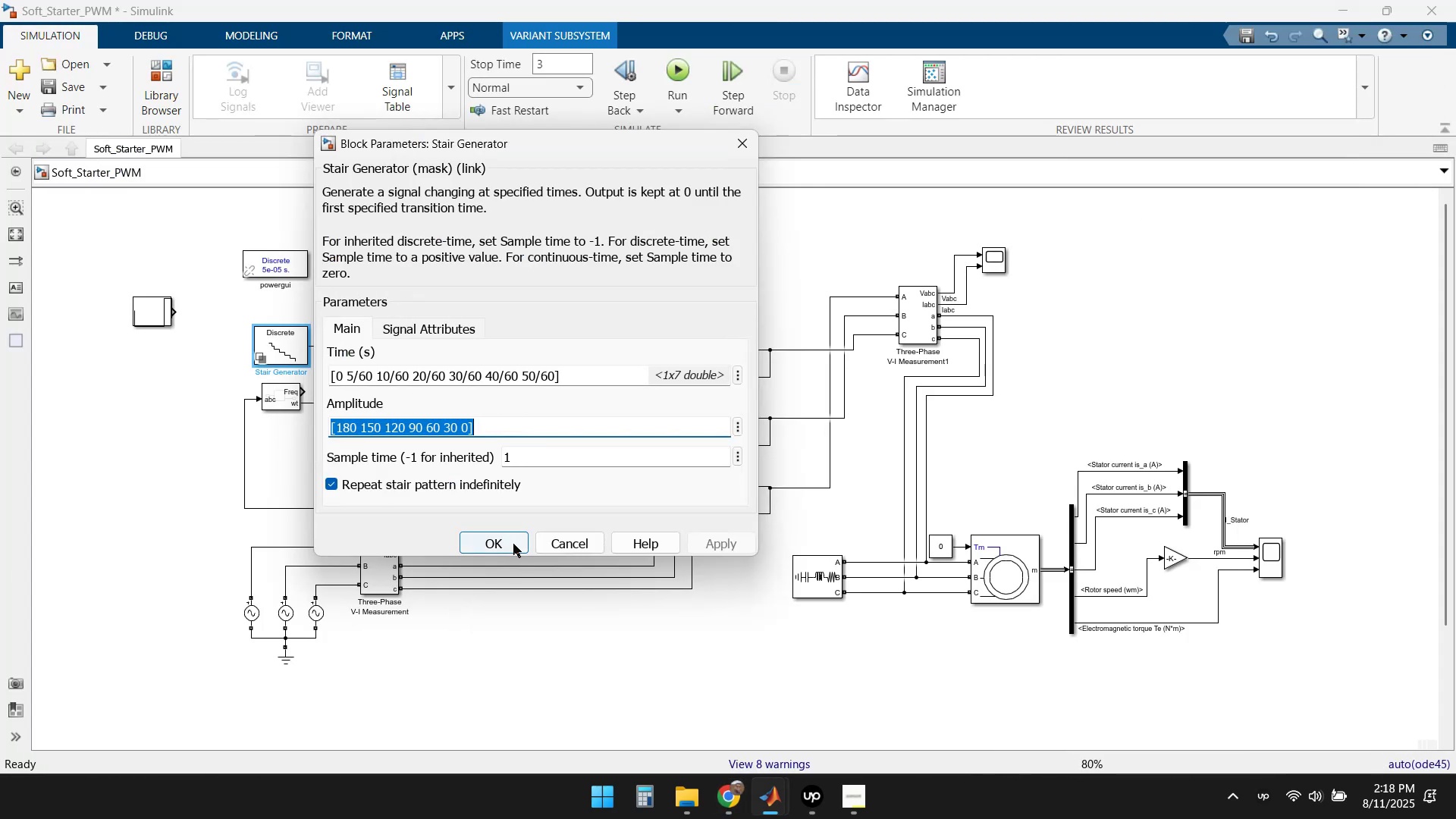 
left_click([552, 540])
 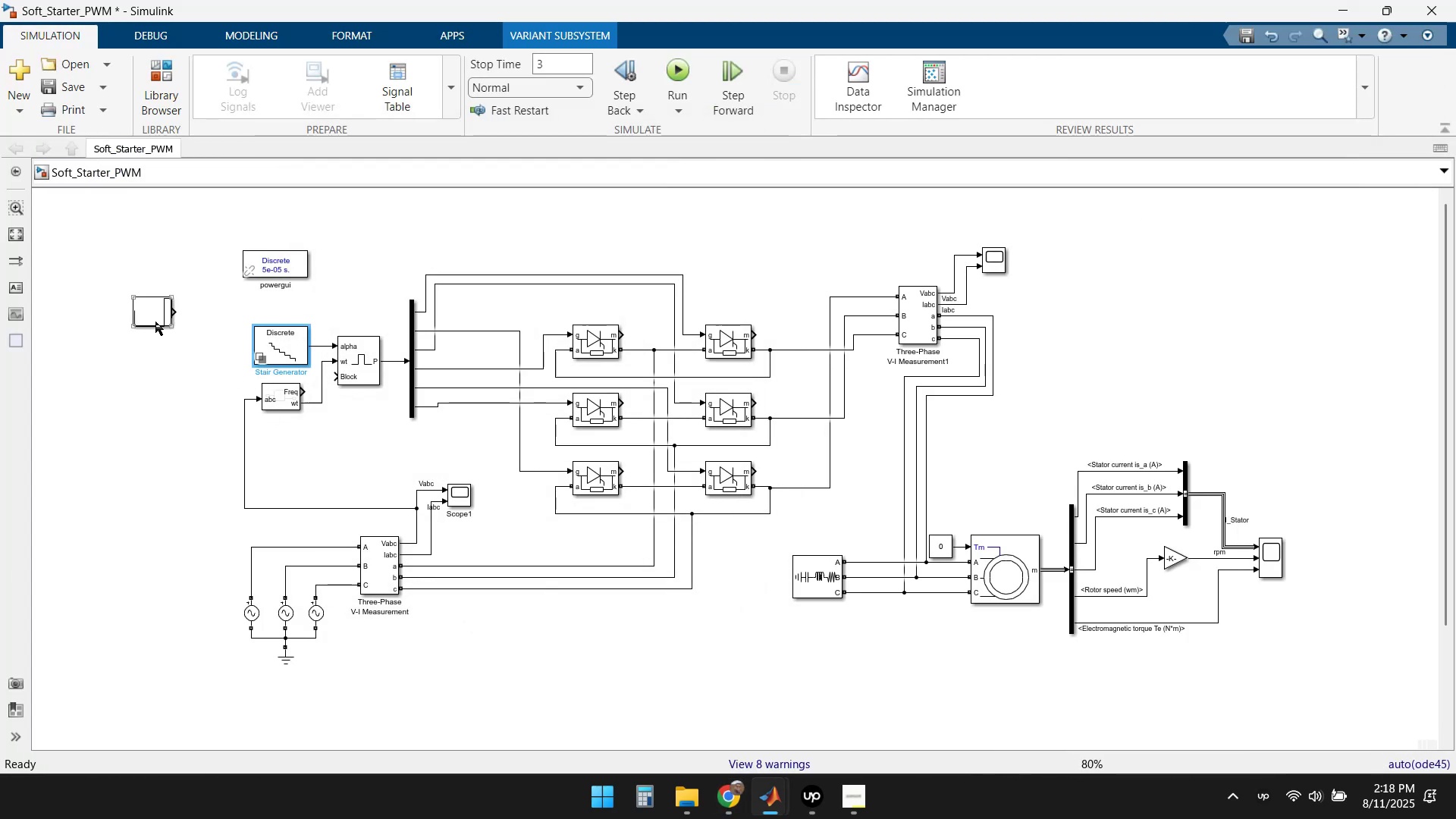 
double_click([154, 315])
 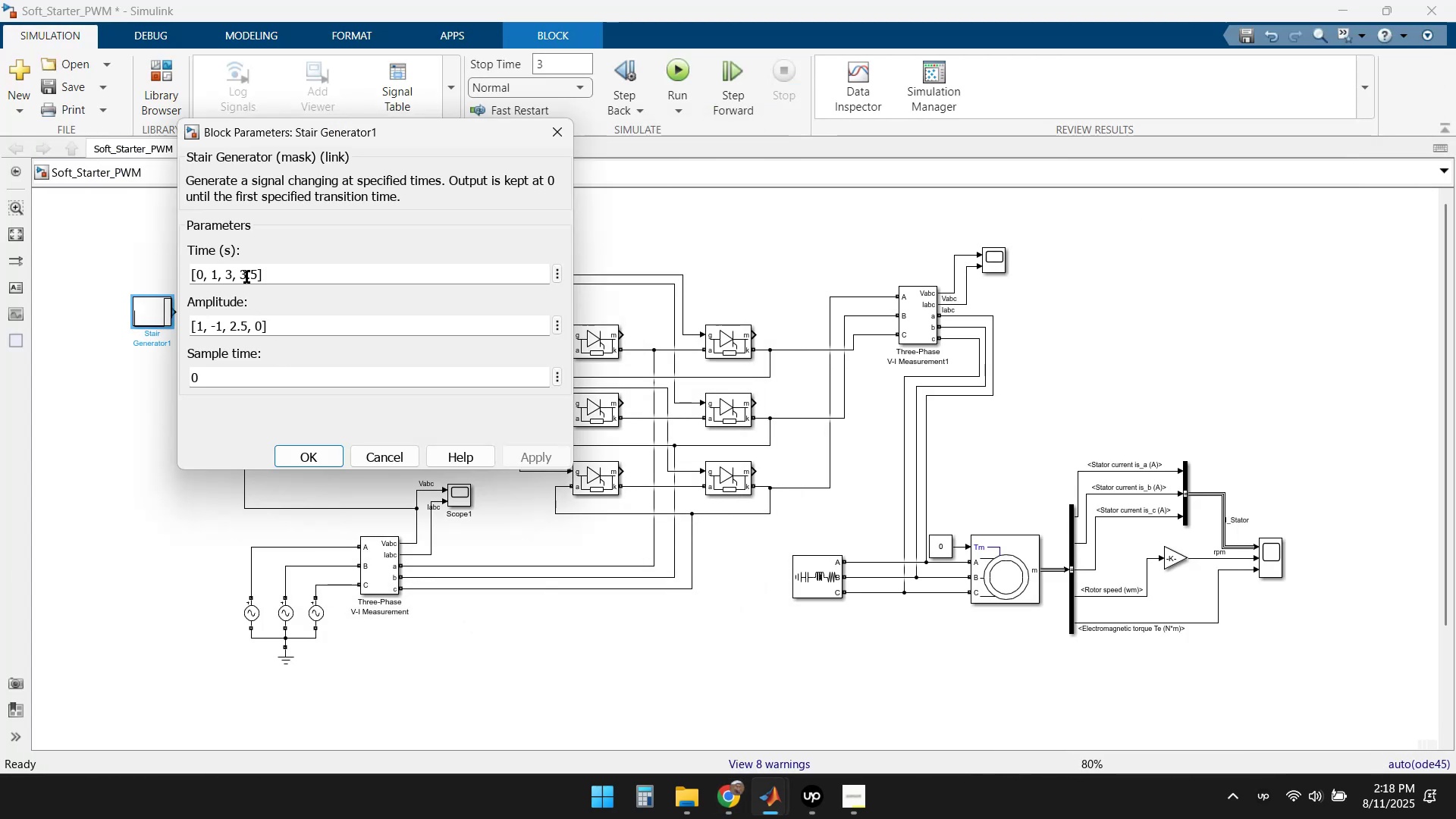 
left_click([272, 272])
 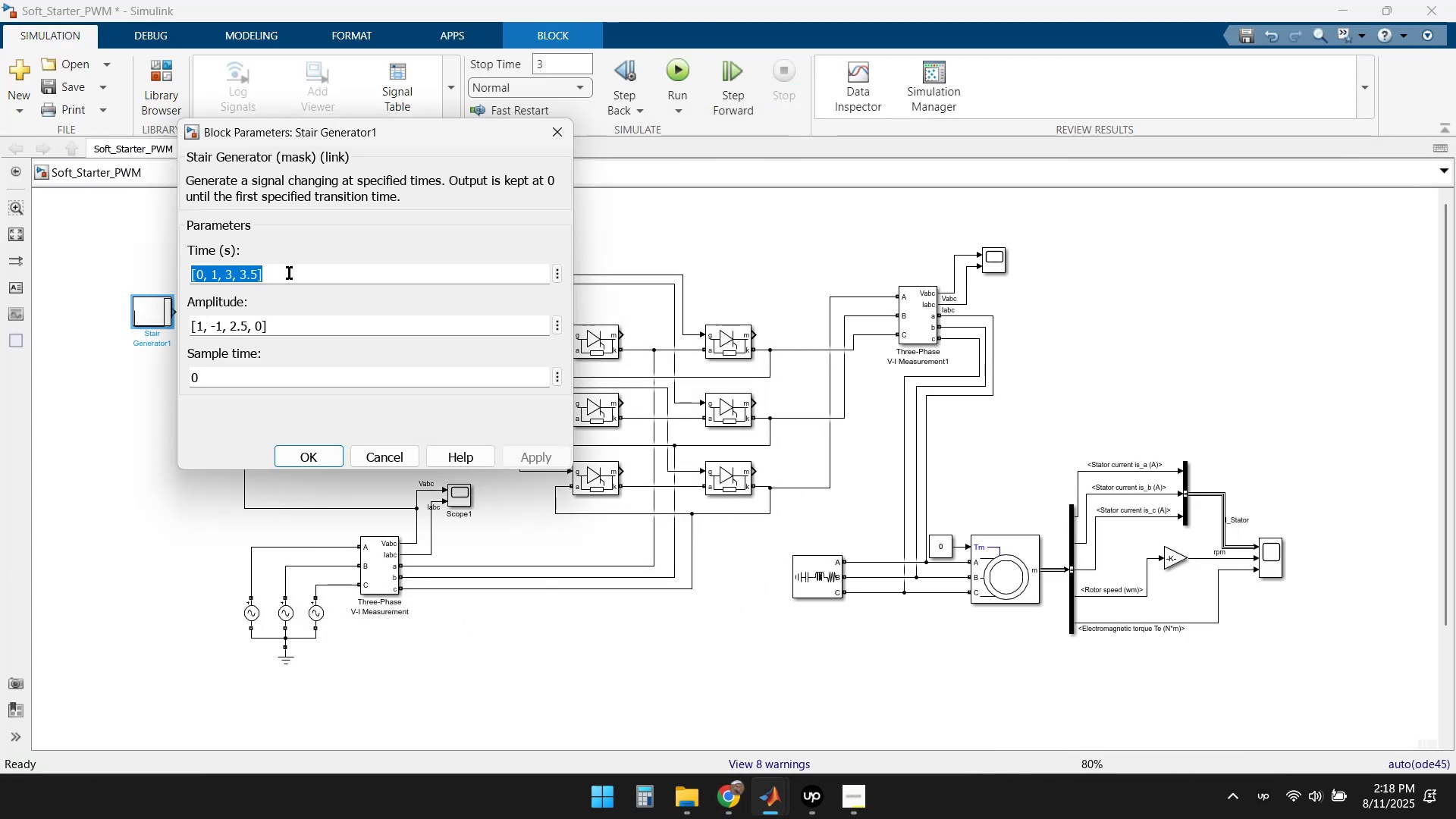 
key(Home)
 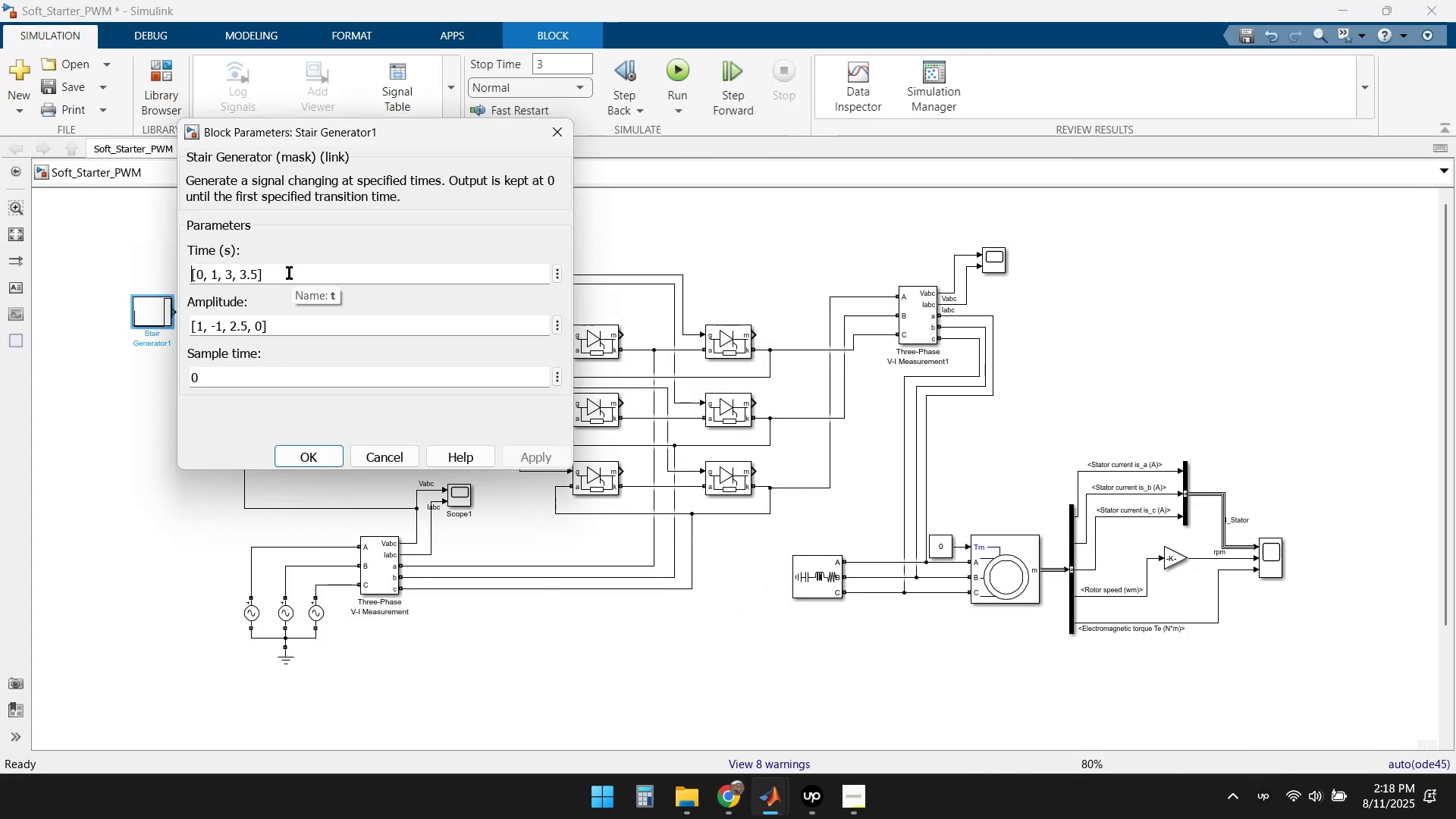 
key(ArrowRight)
 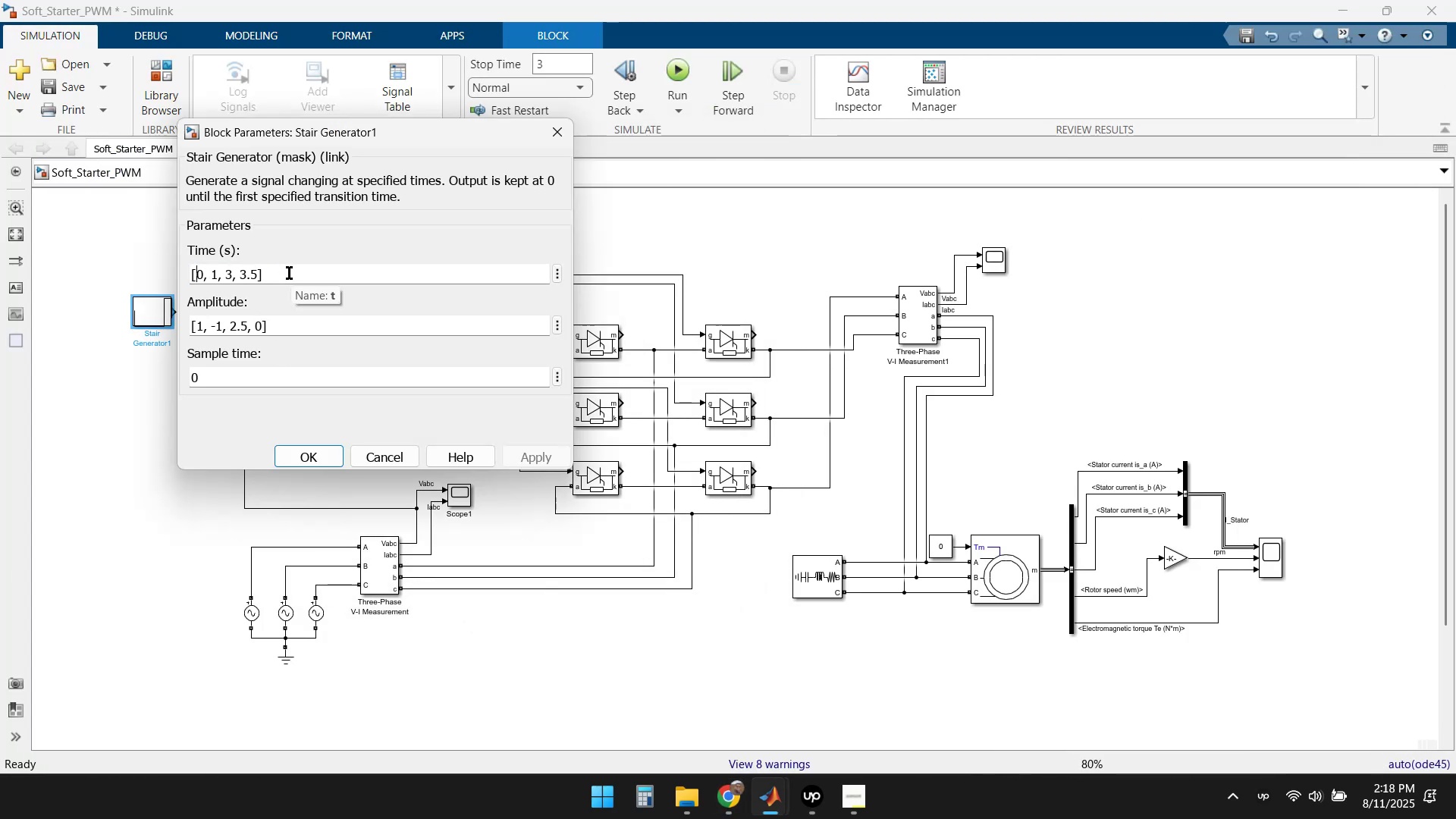 
key(ArrowRight)
 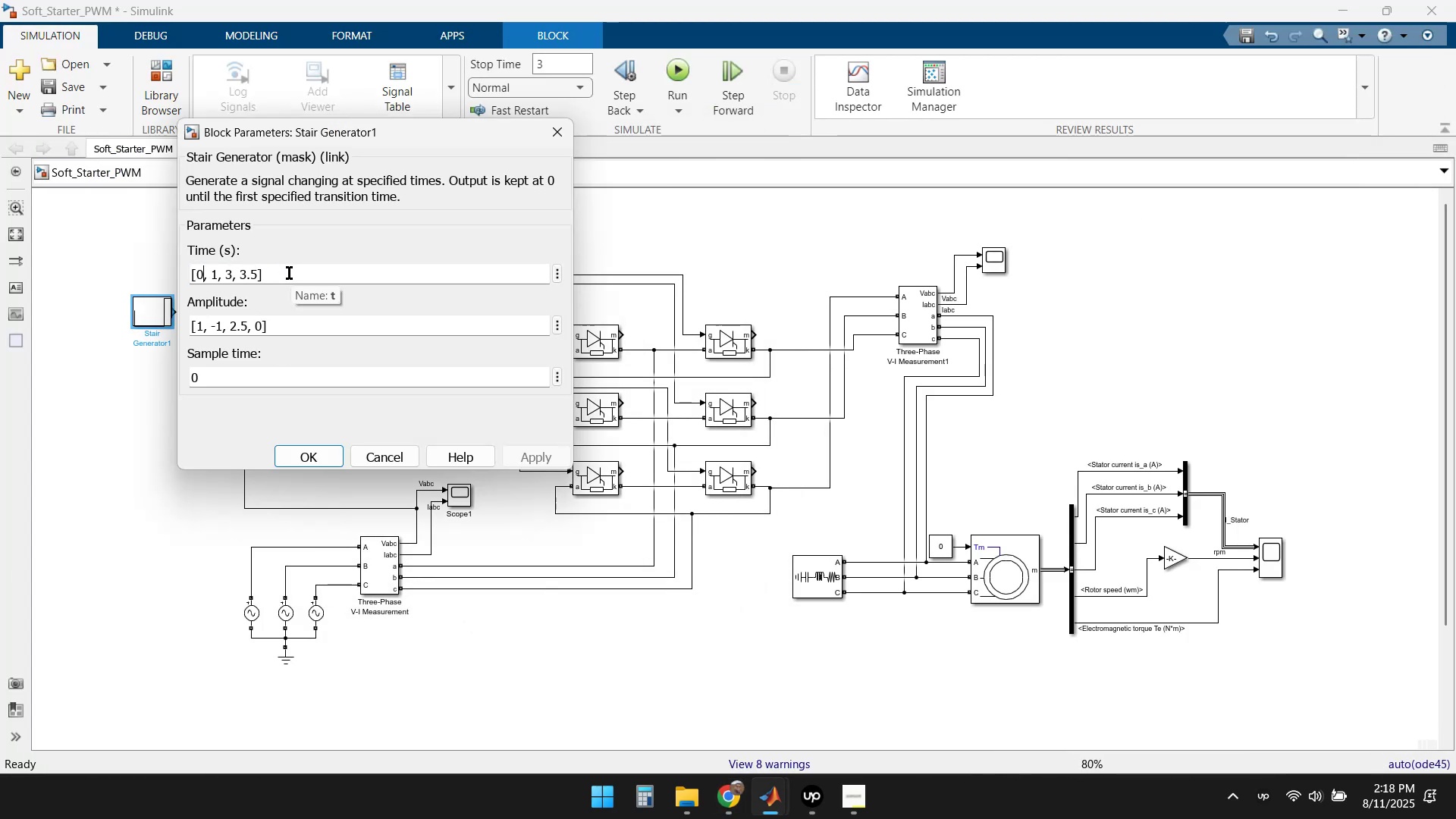 
key(Backspace)
 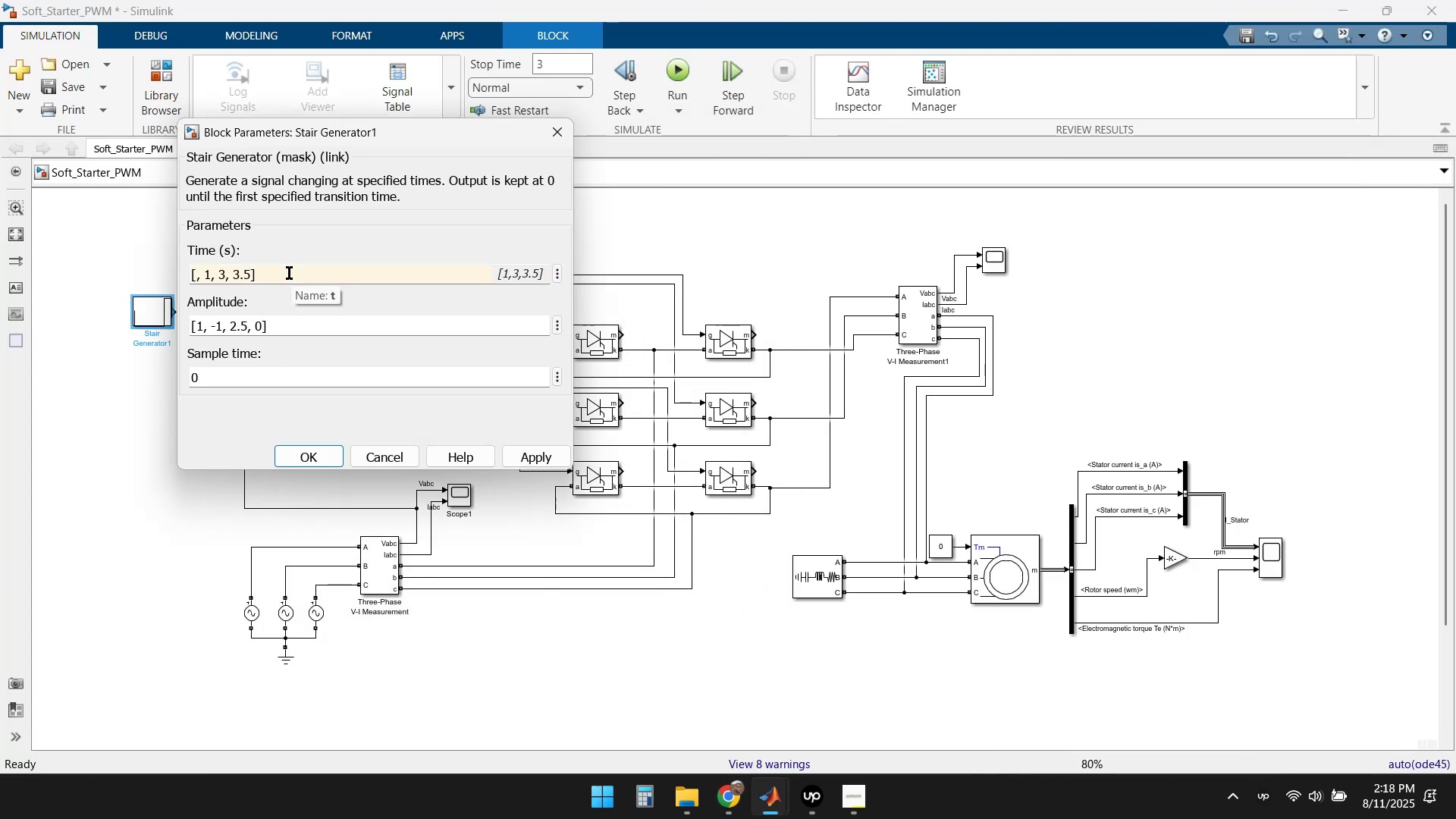 
key(Numpad5)
 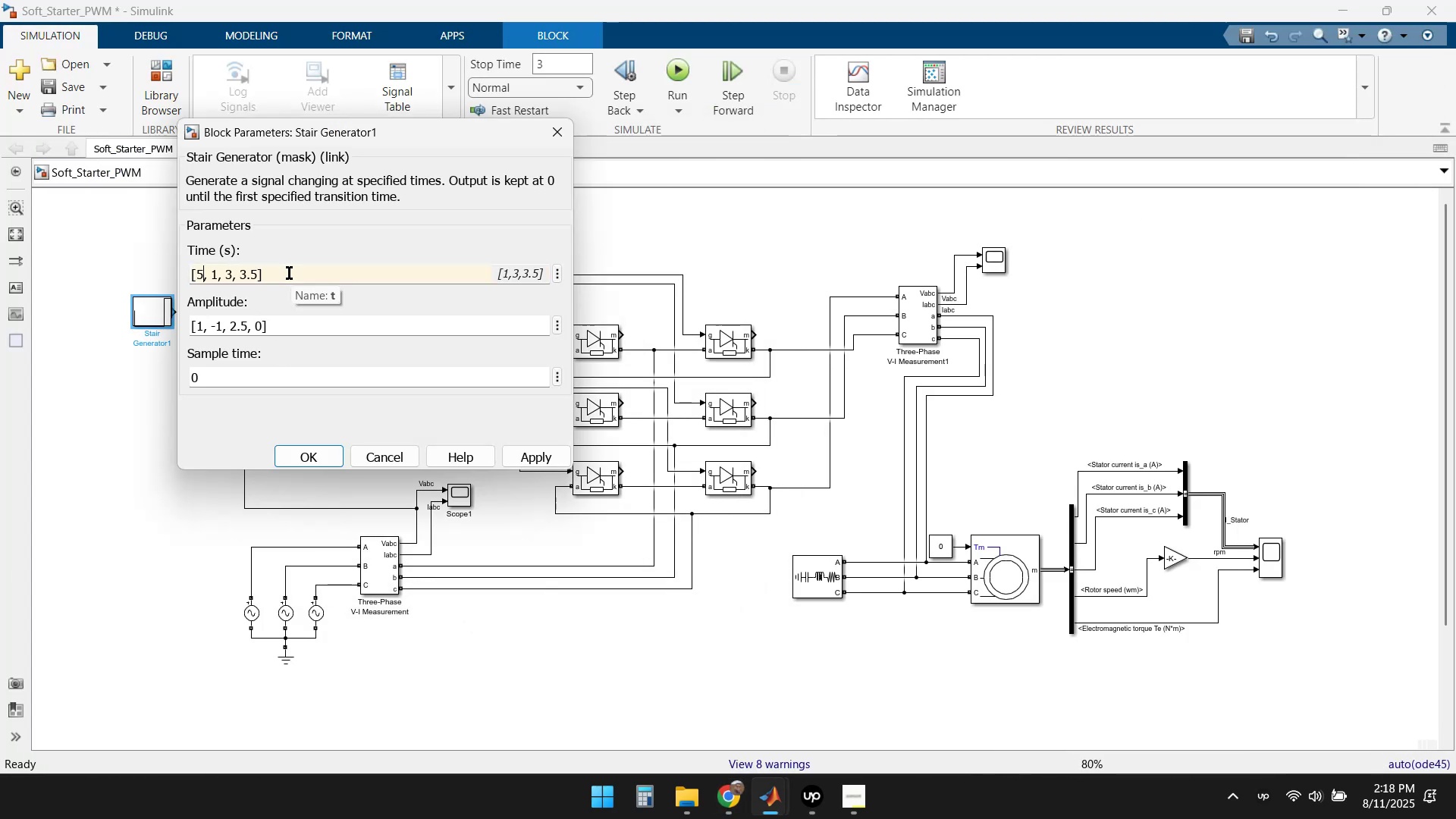 
key(NumpadDivide)
 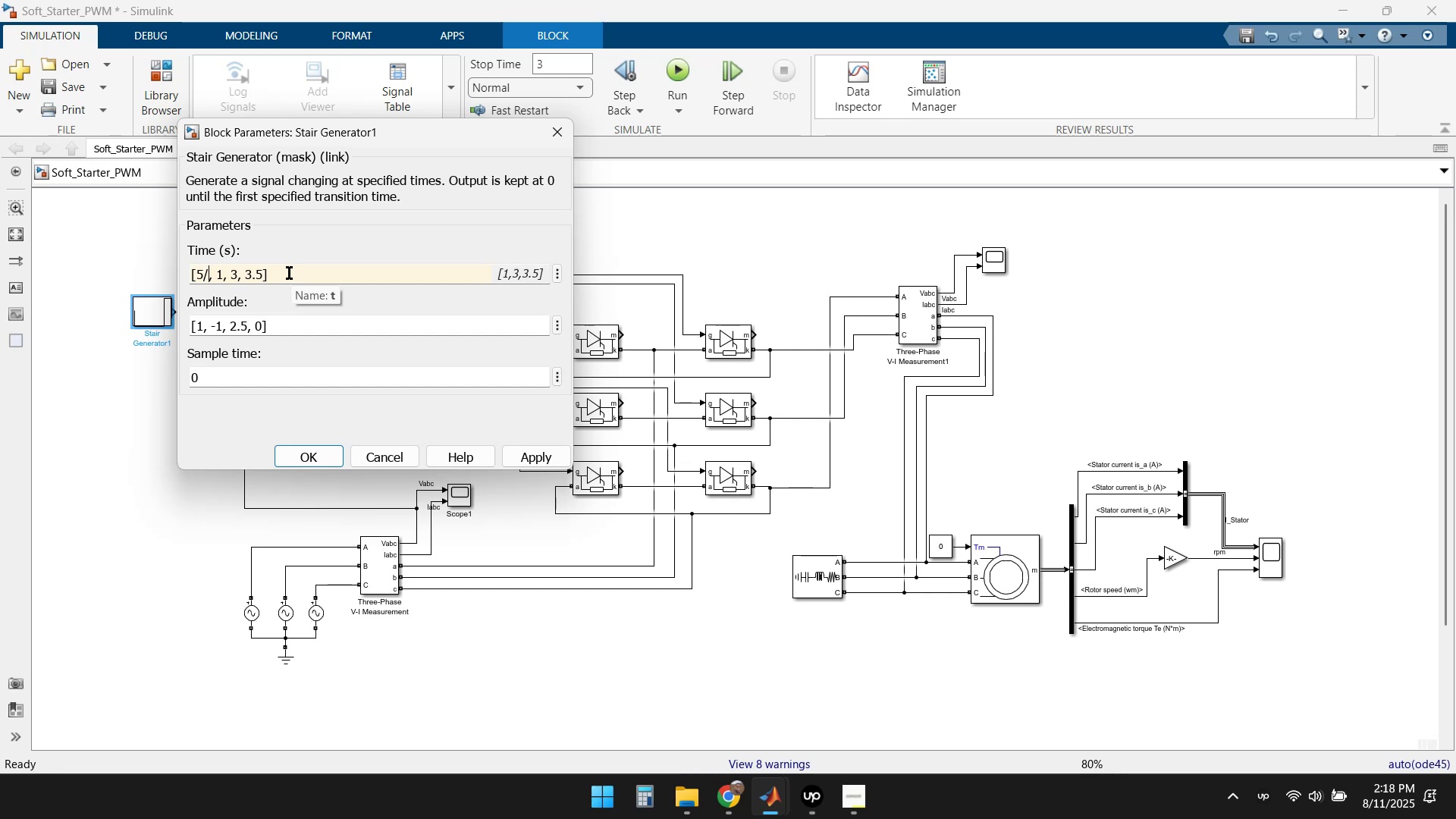 
key(Numpad6)
 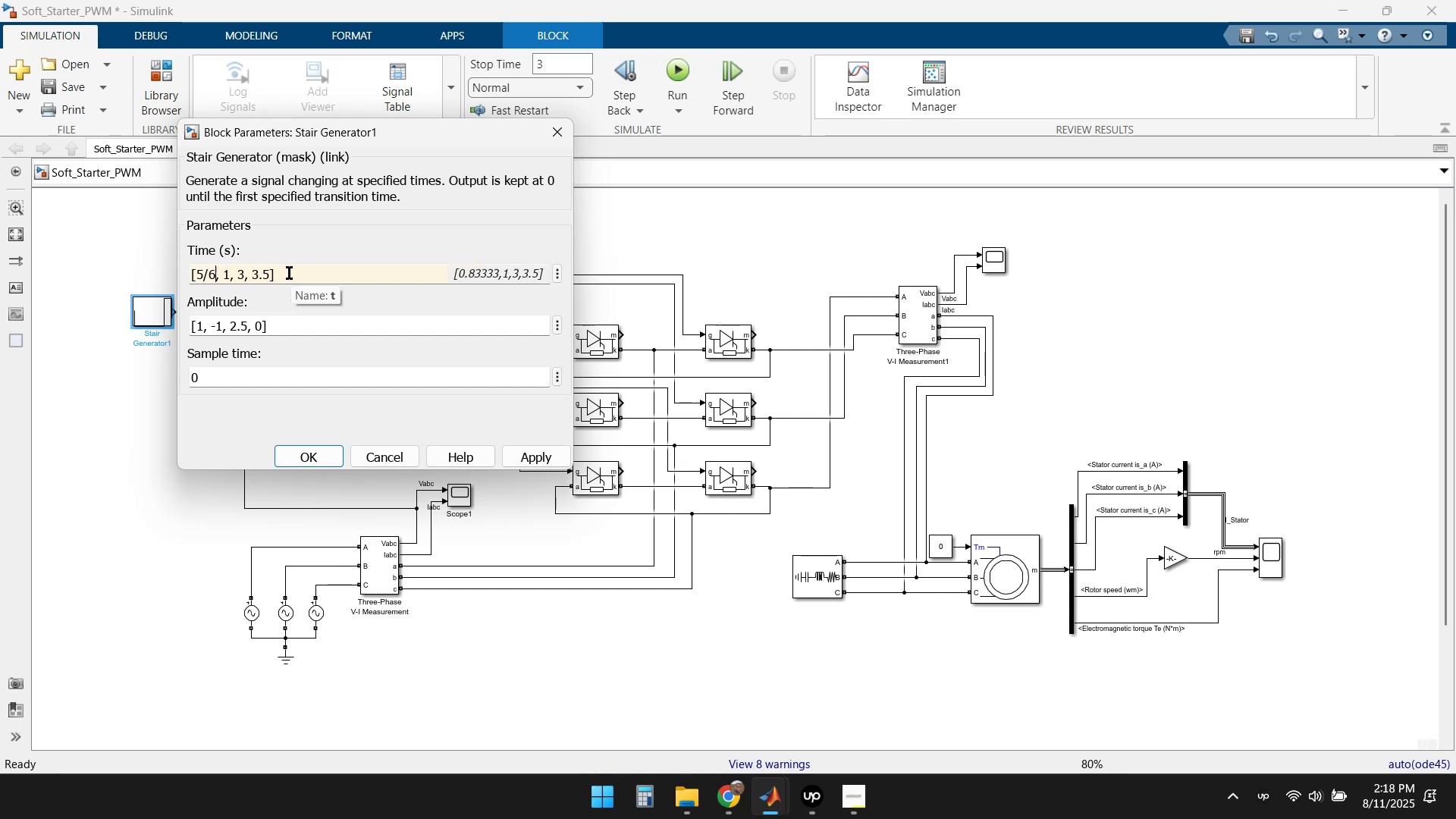 
key(Numpad0)
 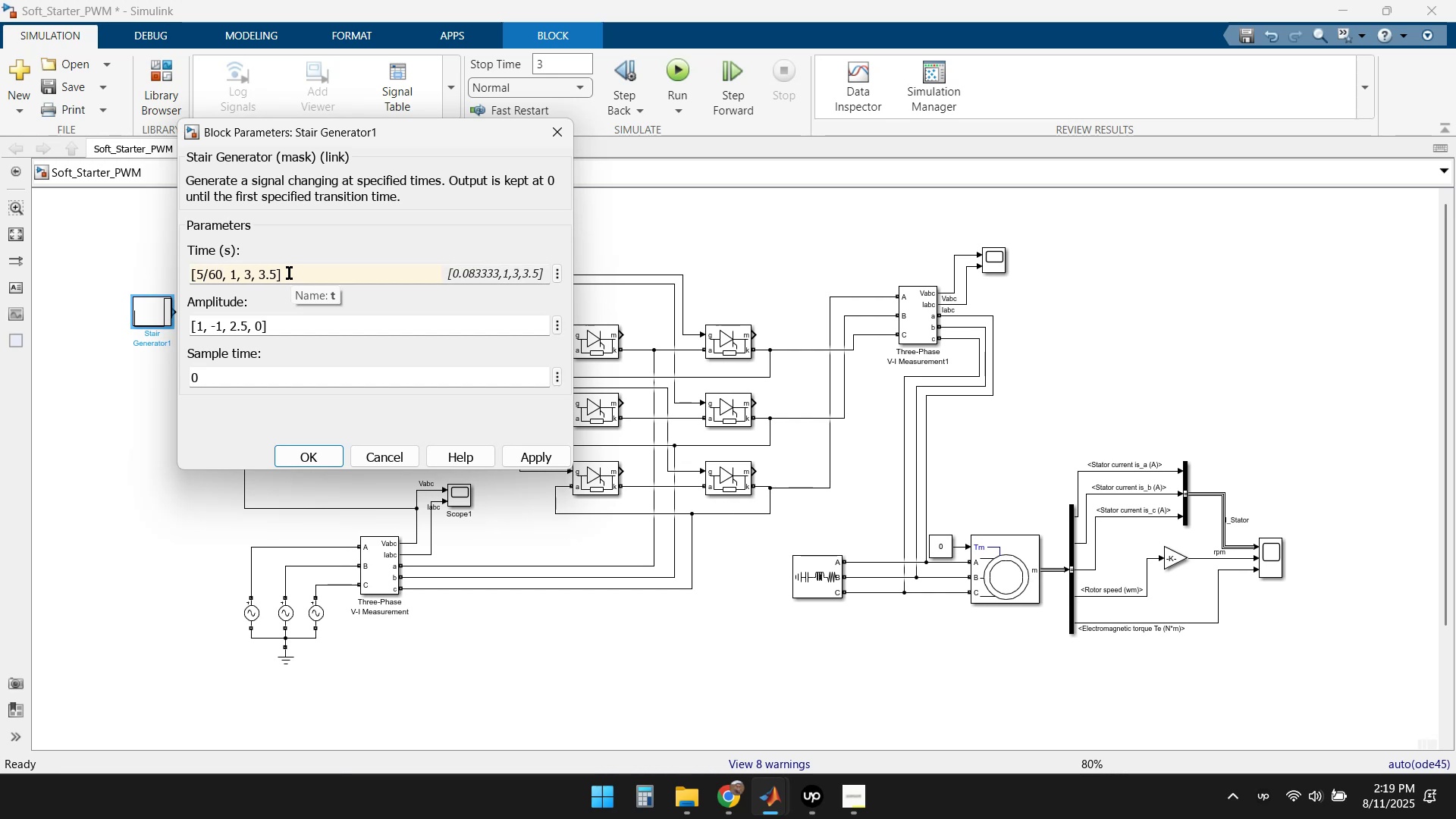 
key(ArrowRight)
 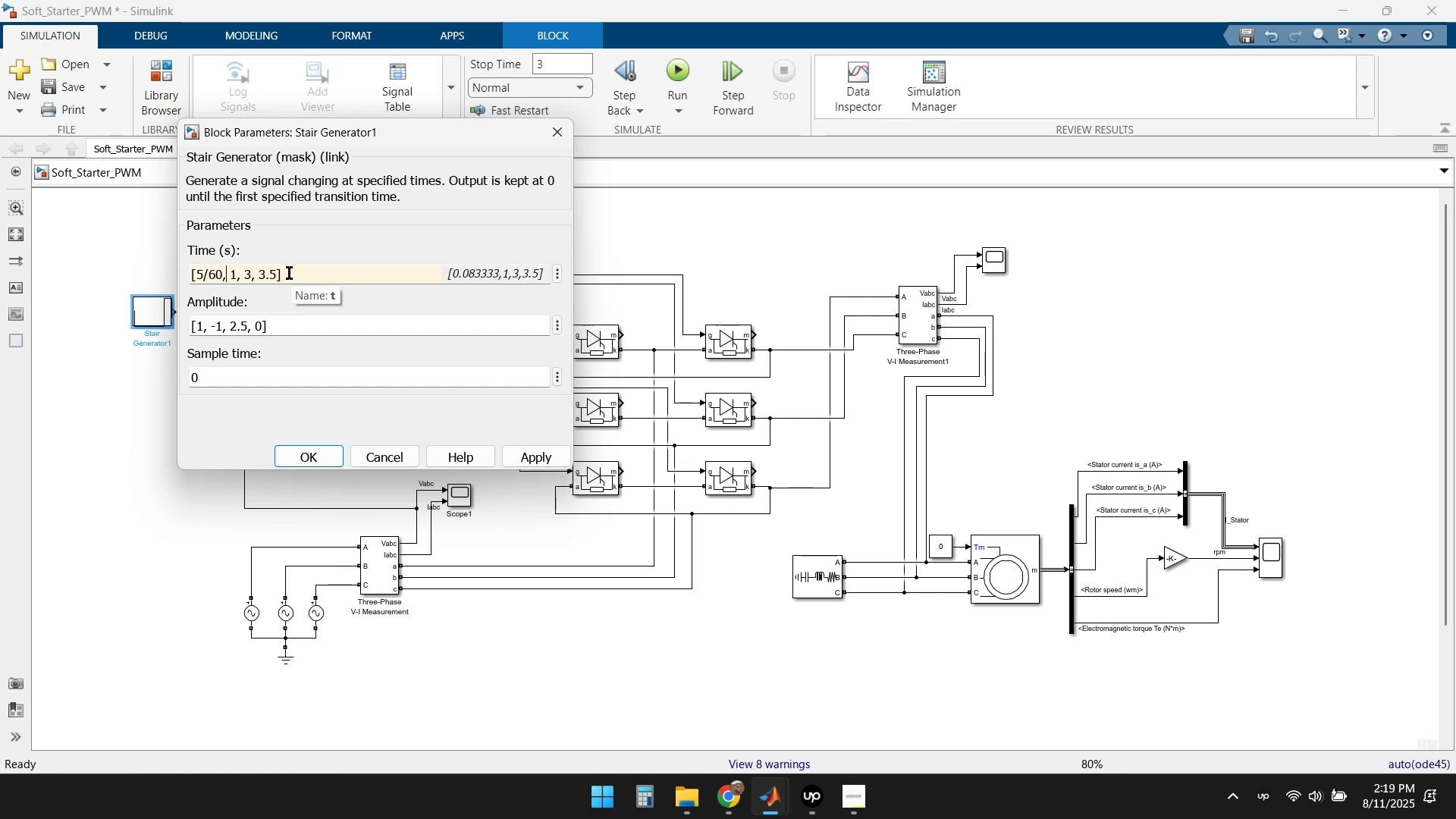 
key(ArrowRight)
 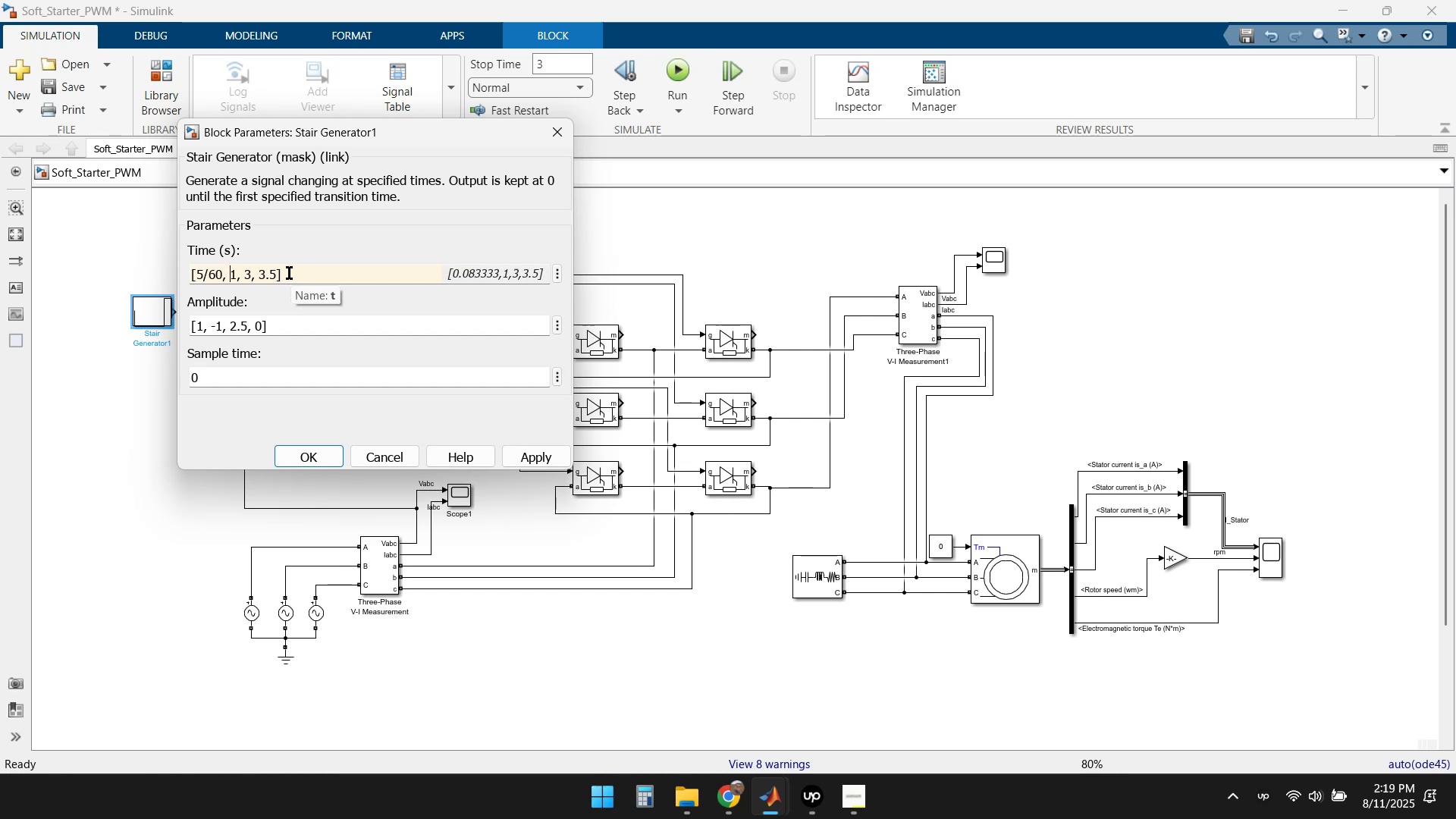 
key(ArrowRight)
 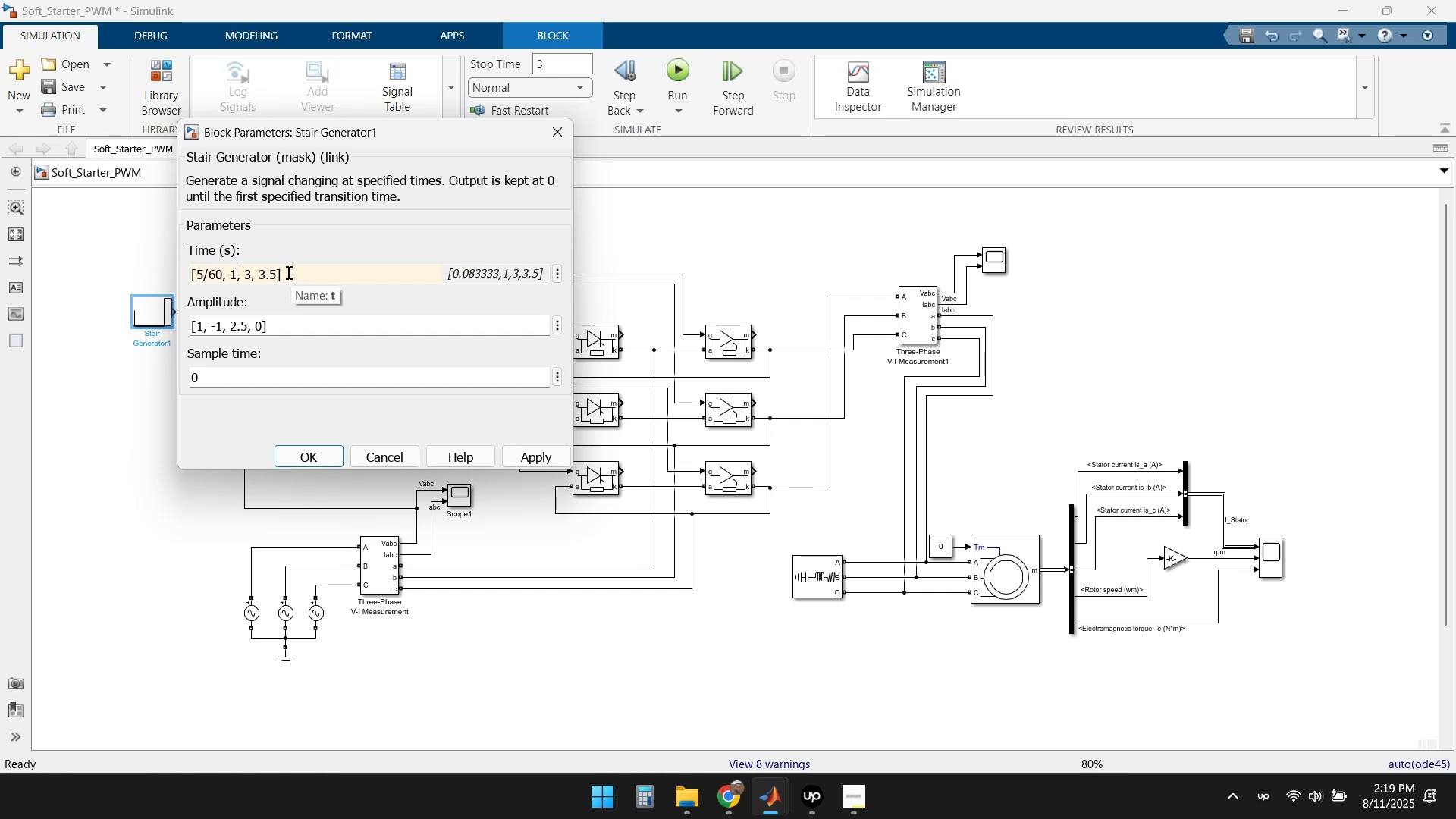 
key(Backspace)
 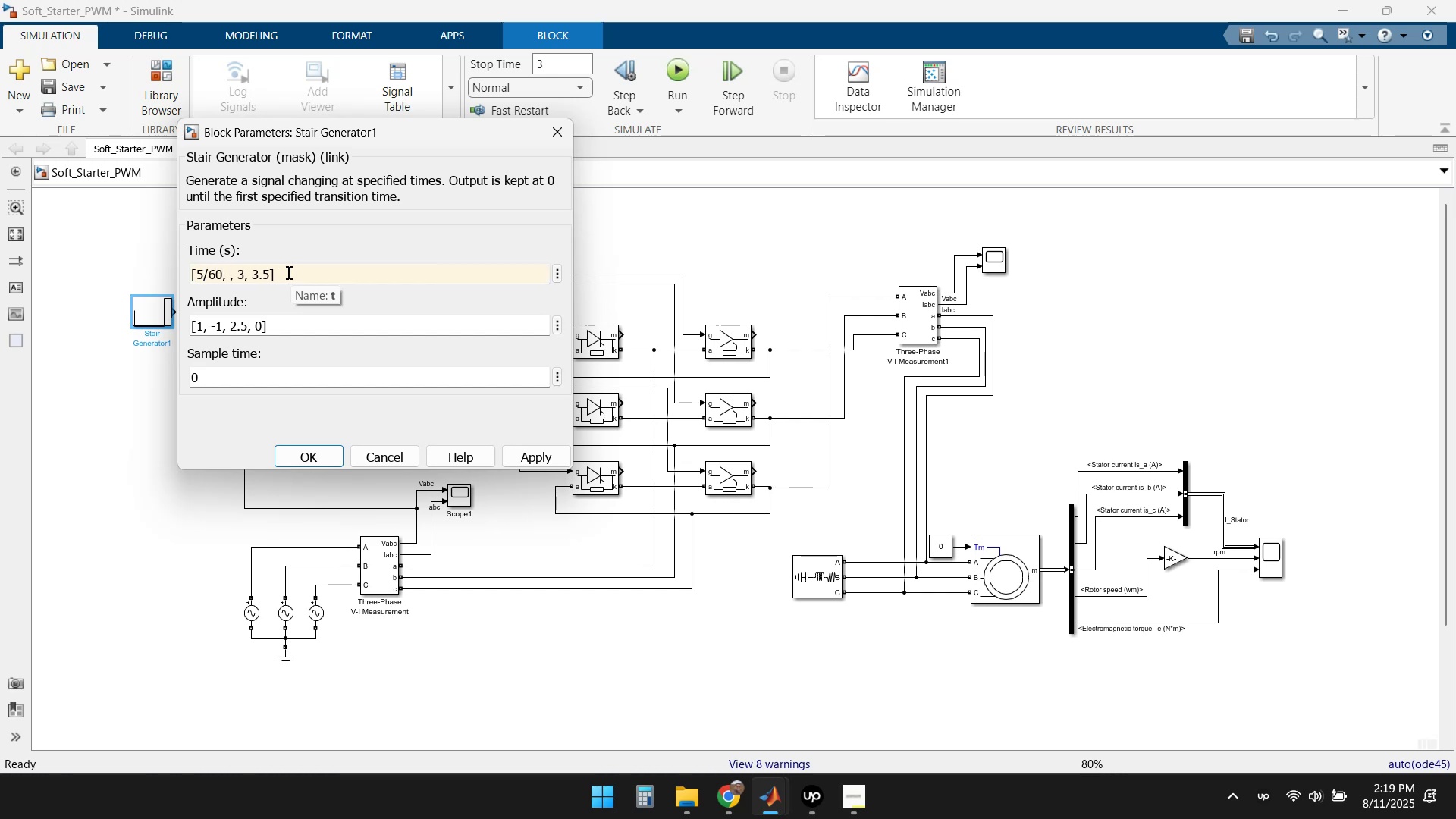 
key(Numpad1)
 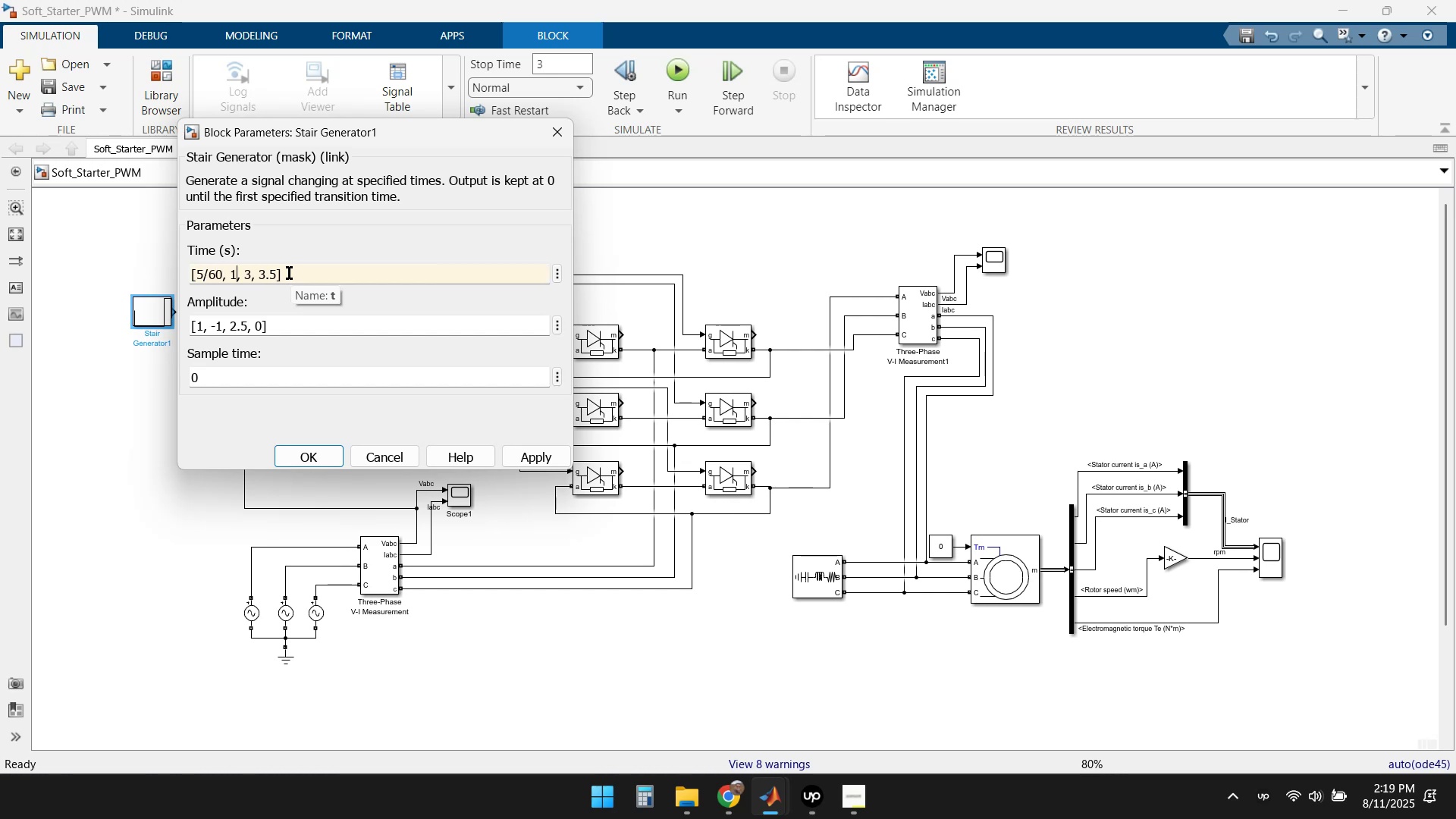 
key(Numpad0)
 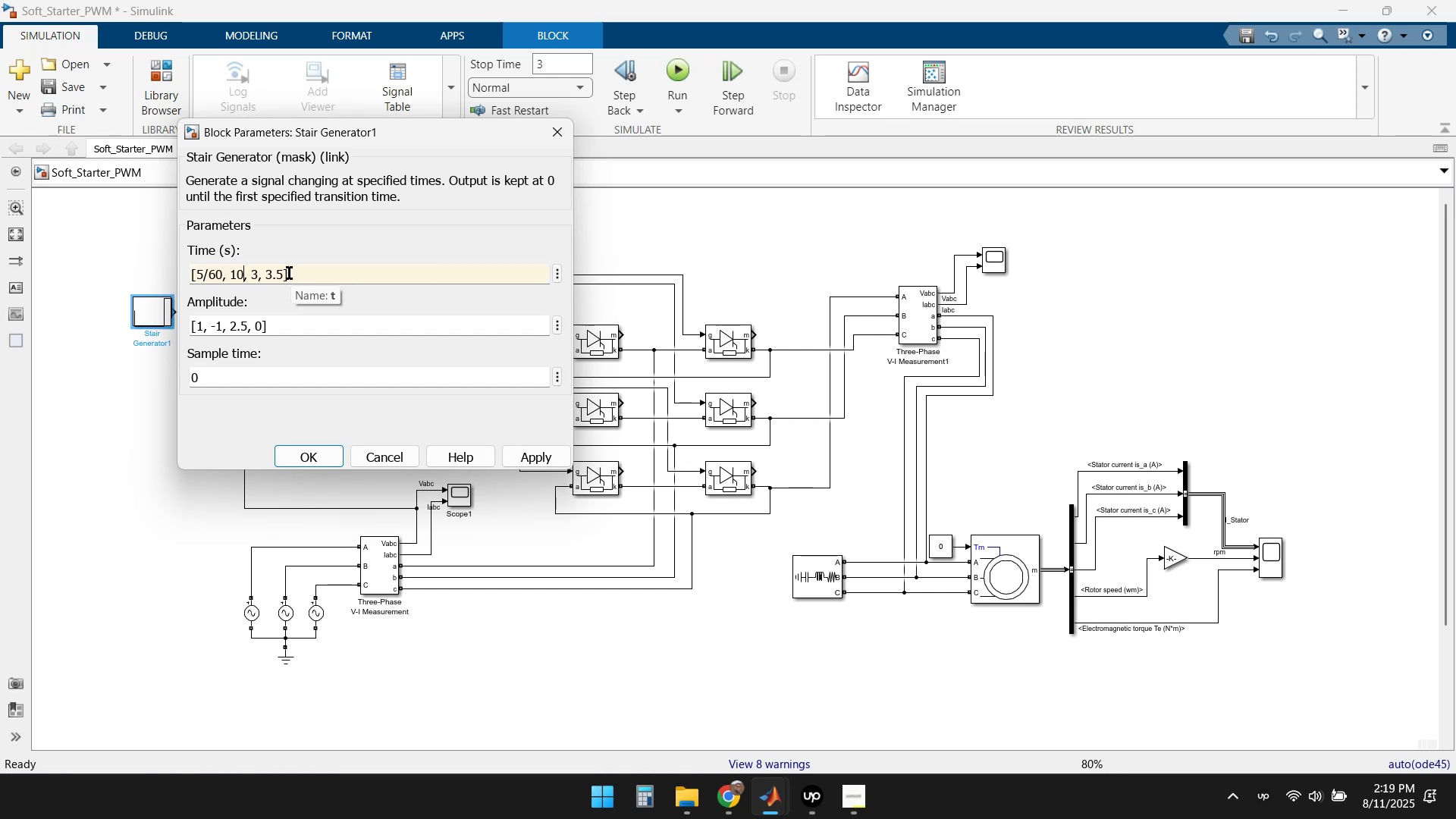 
key(NumpadDivide)
 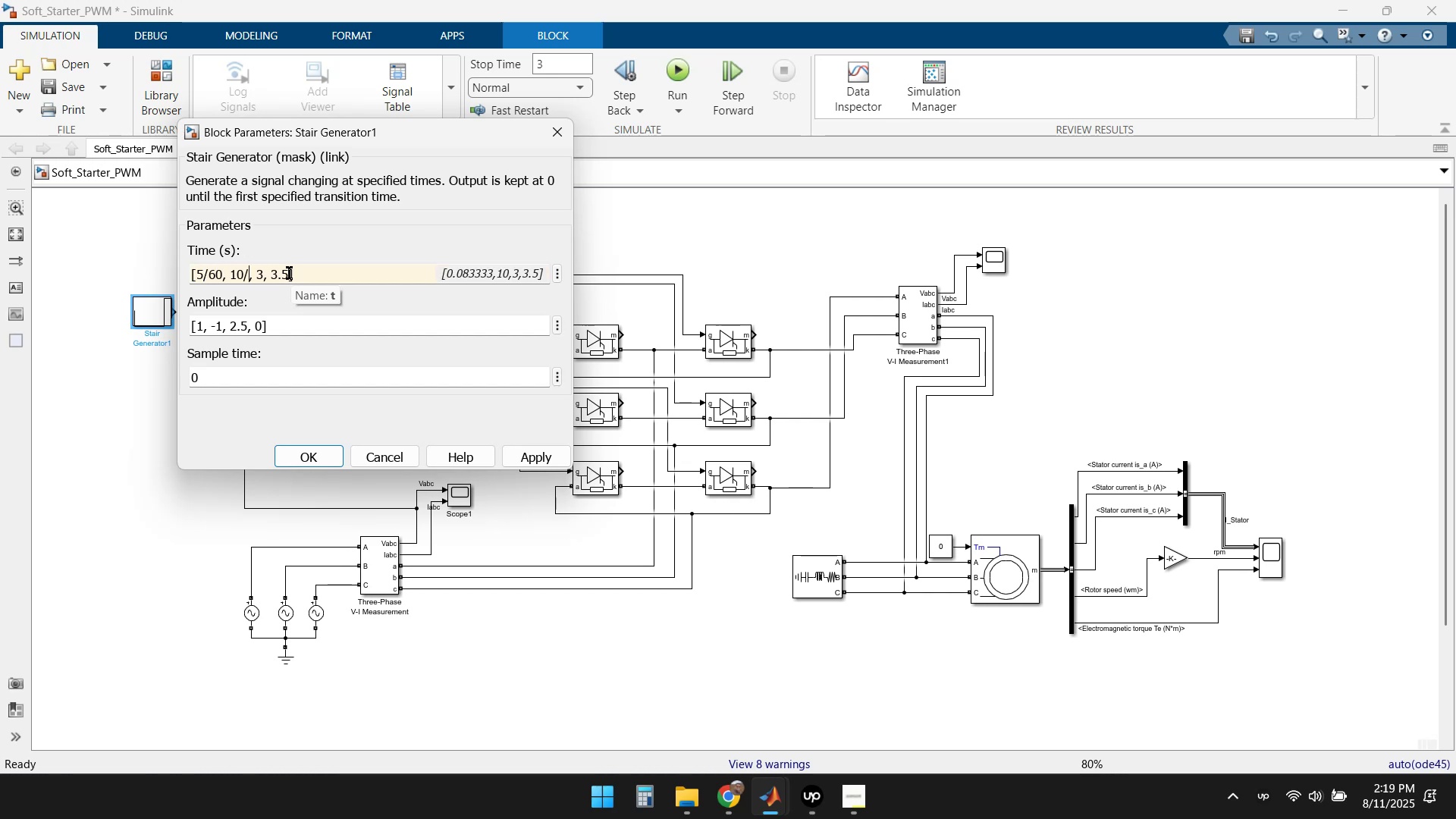 
key(Numpad6)
 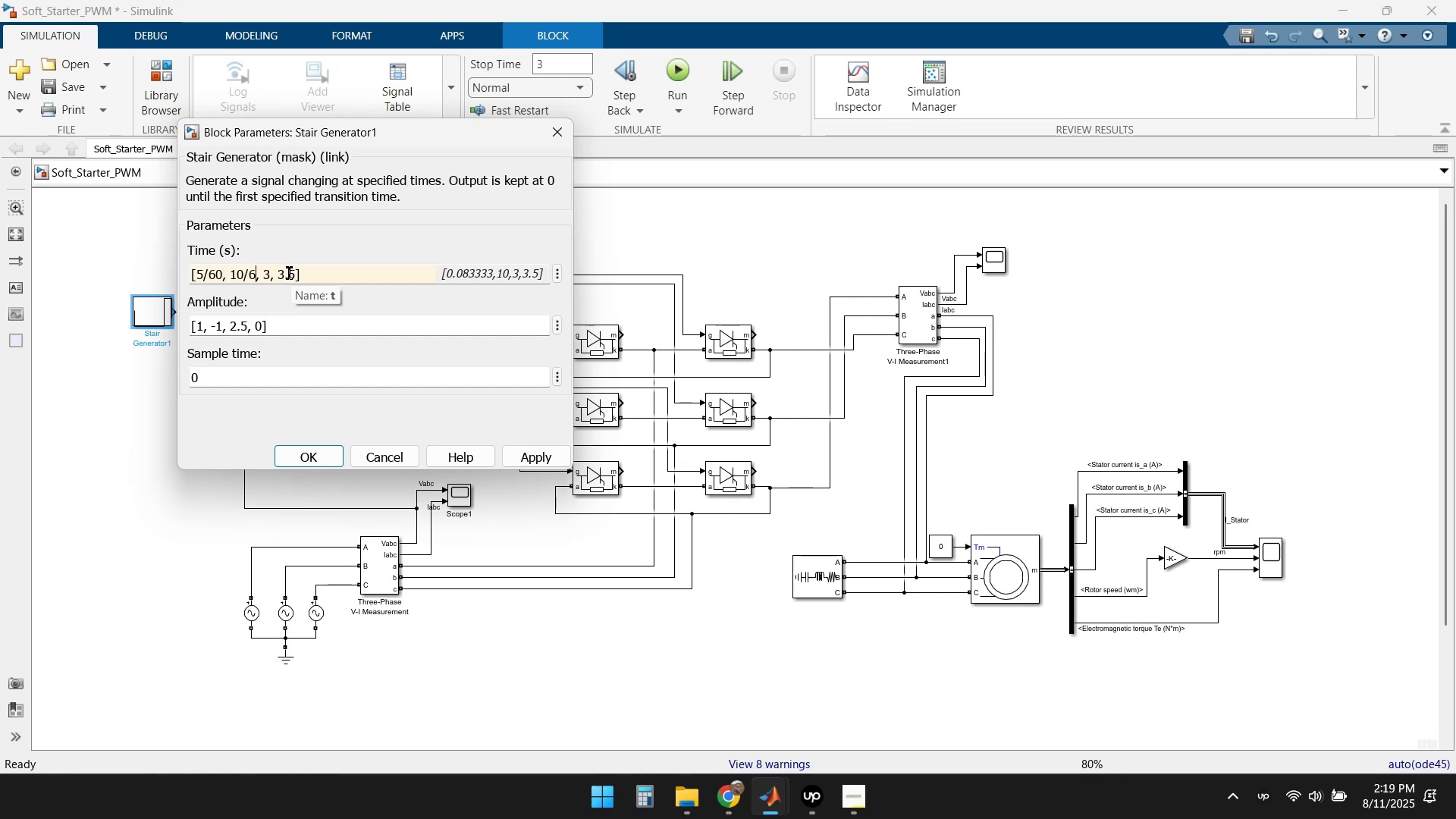 
key(Numpad0)
 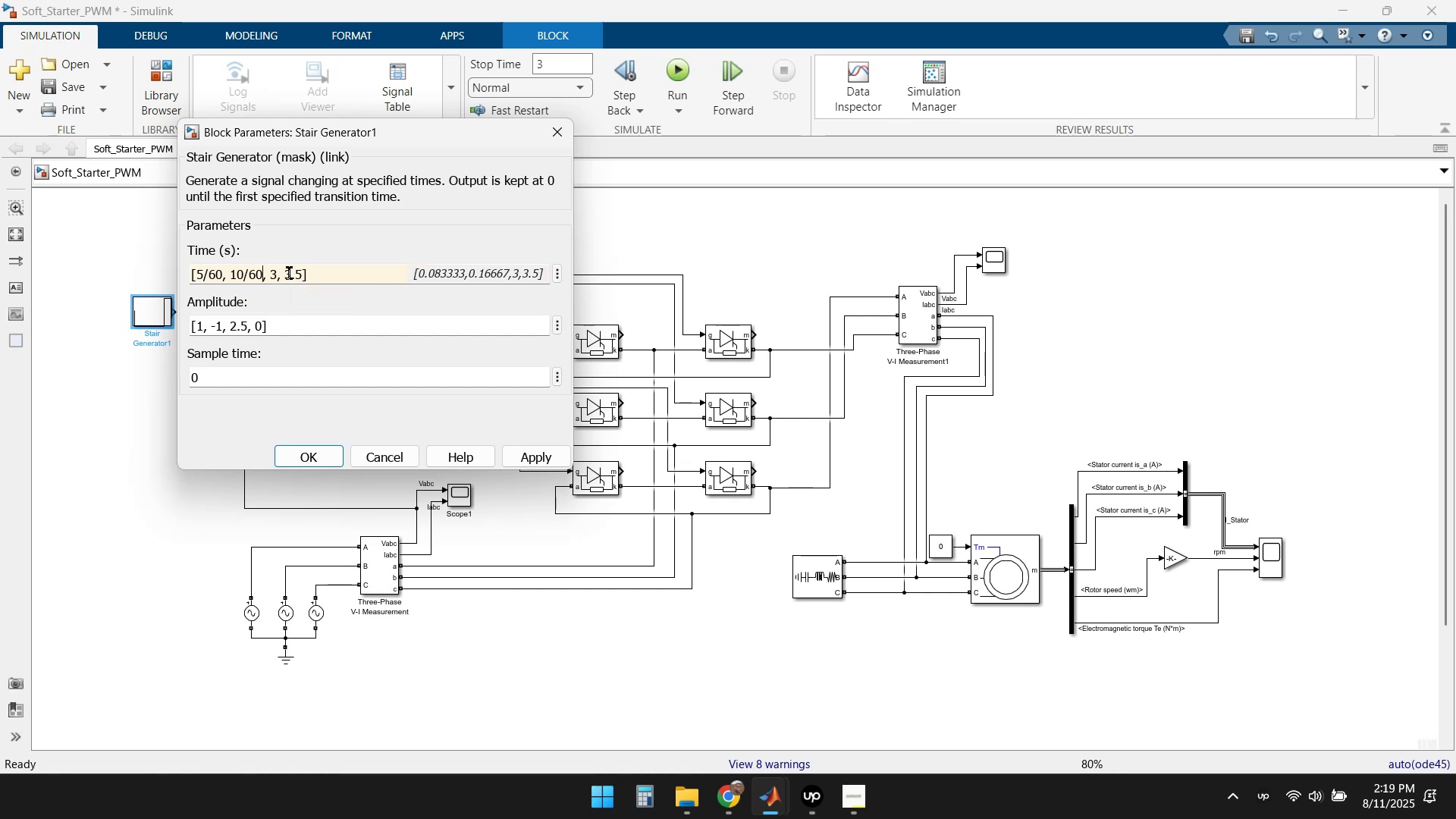 
key(ArrowRight)
 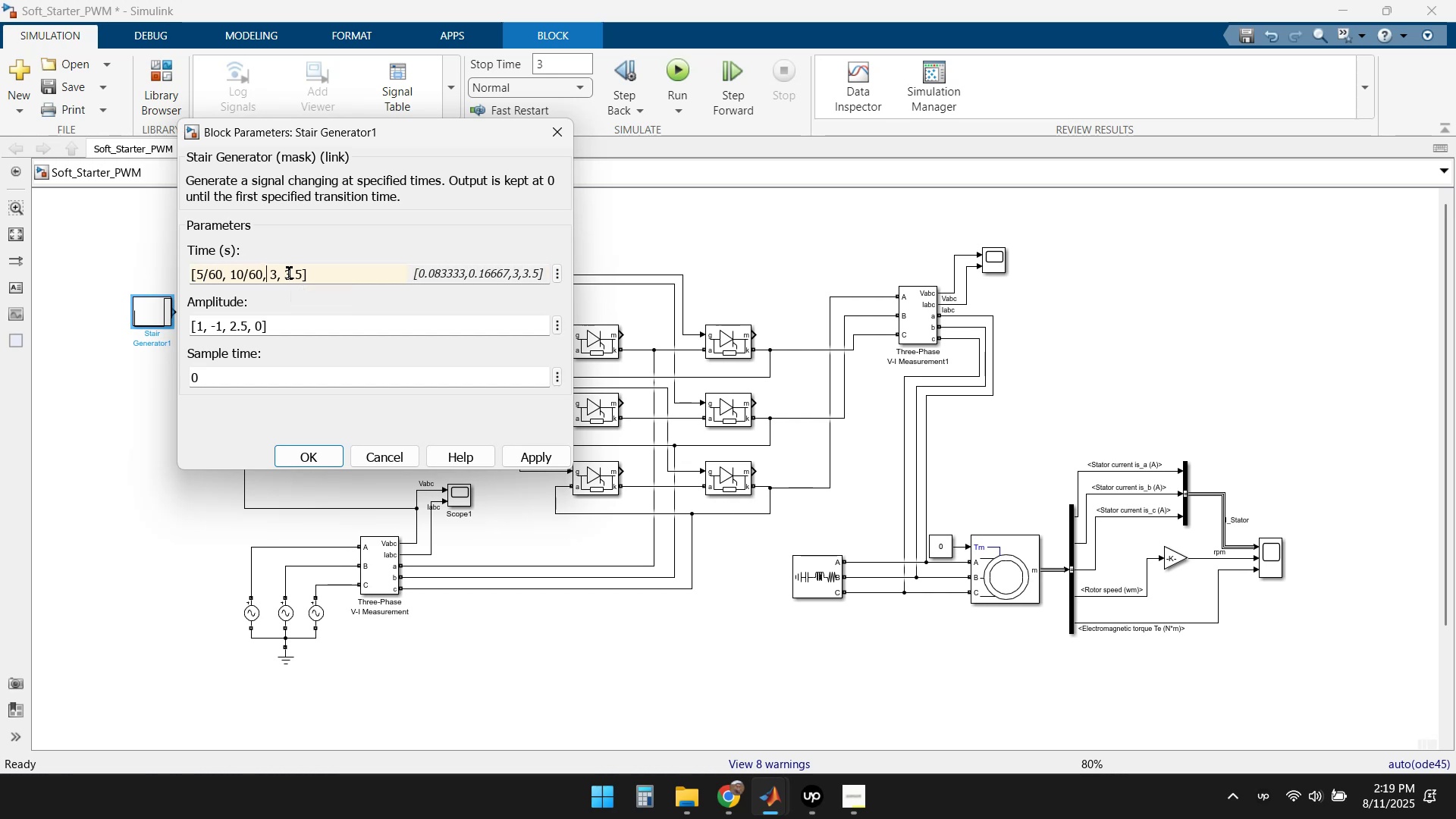 
key(ArrowRight)
 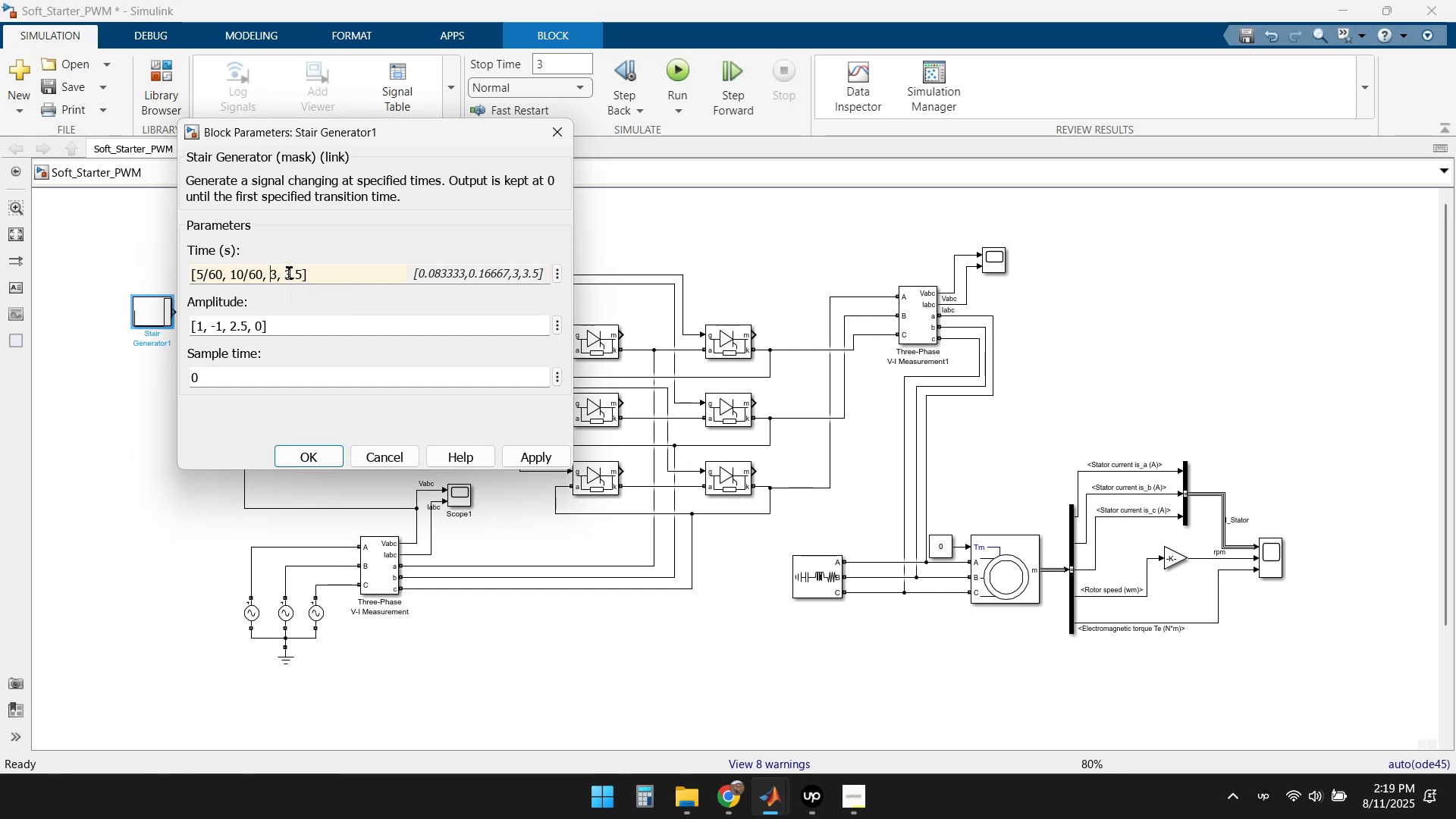 
key(Delete)
 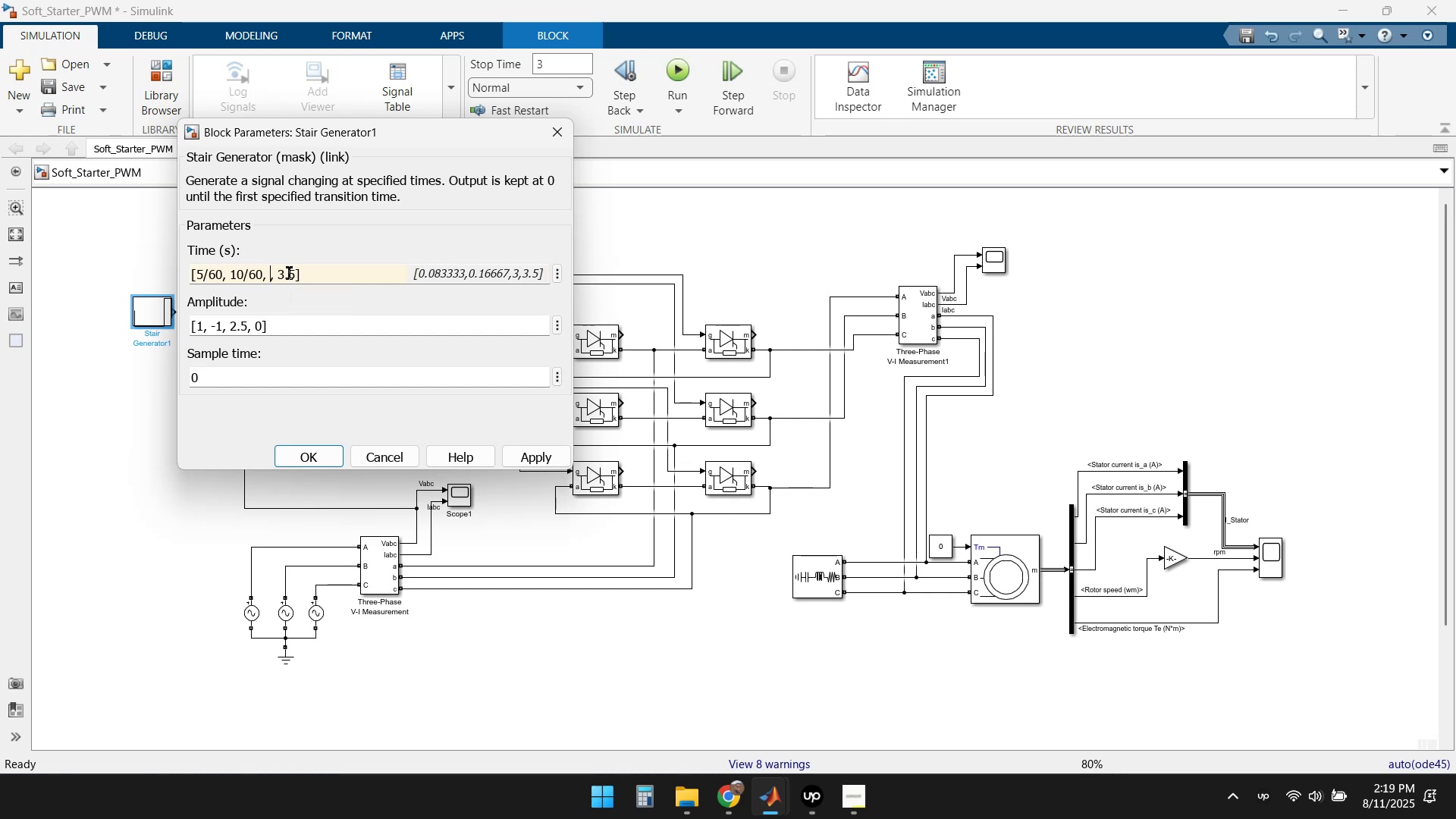 
key(Numpad2)
 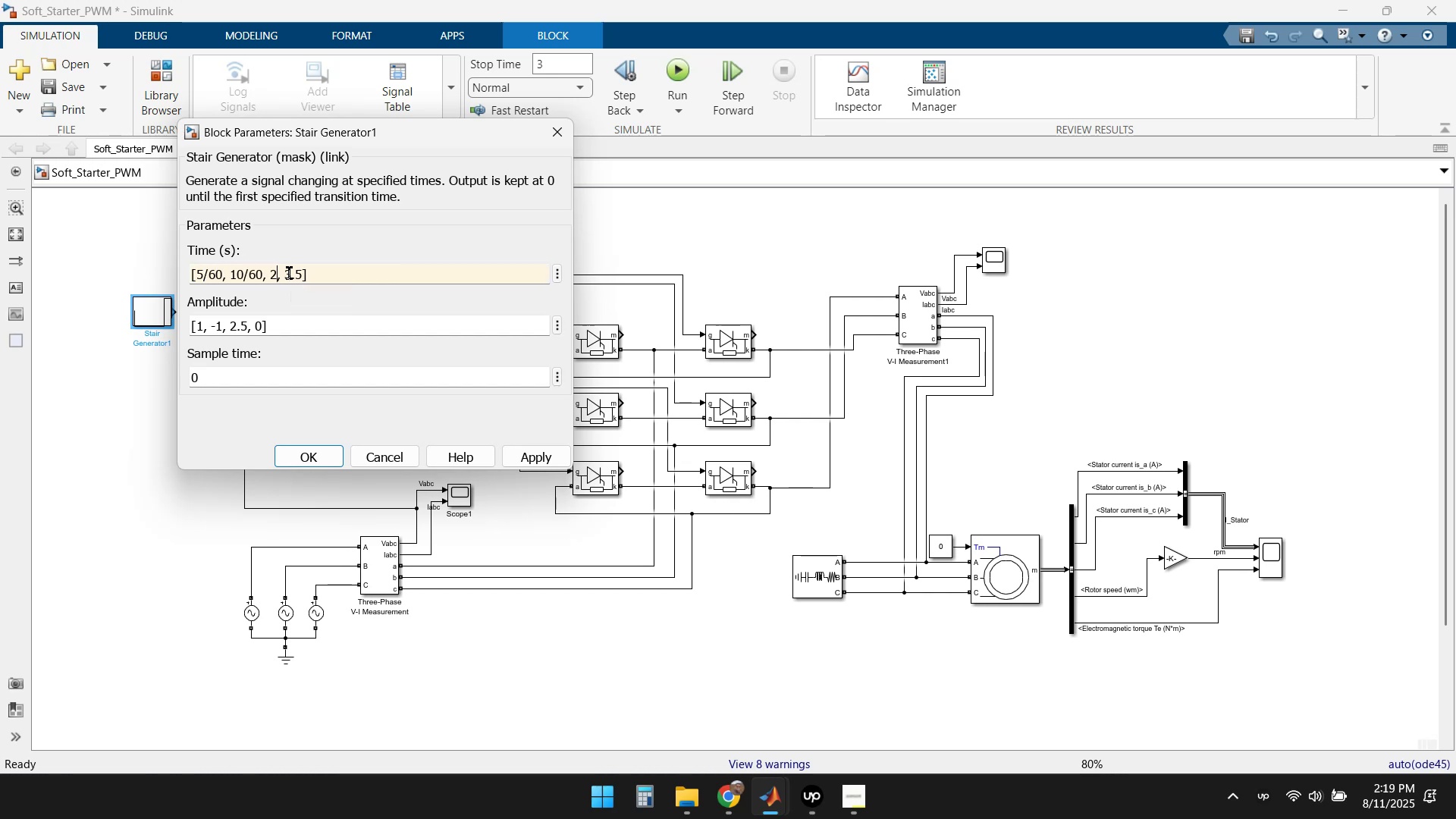 
key(Numpad0)
 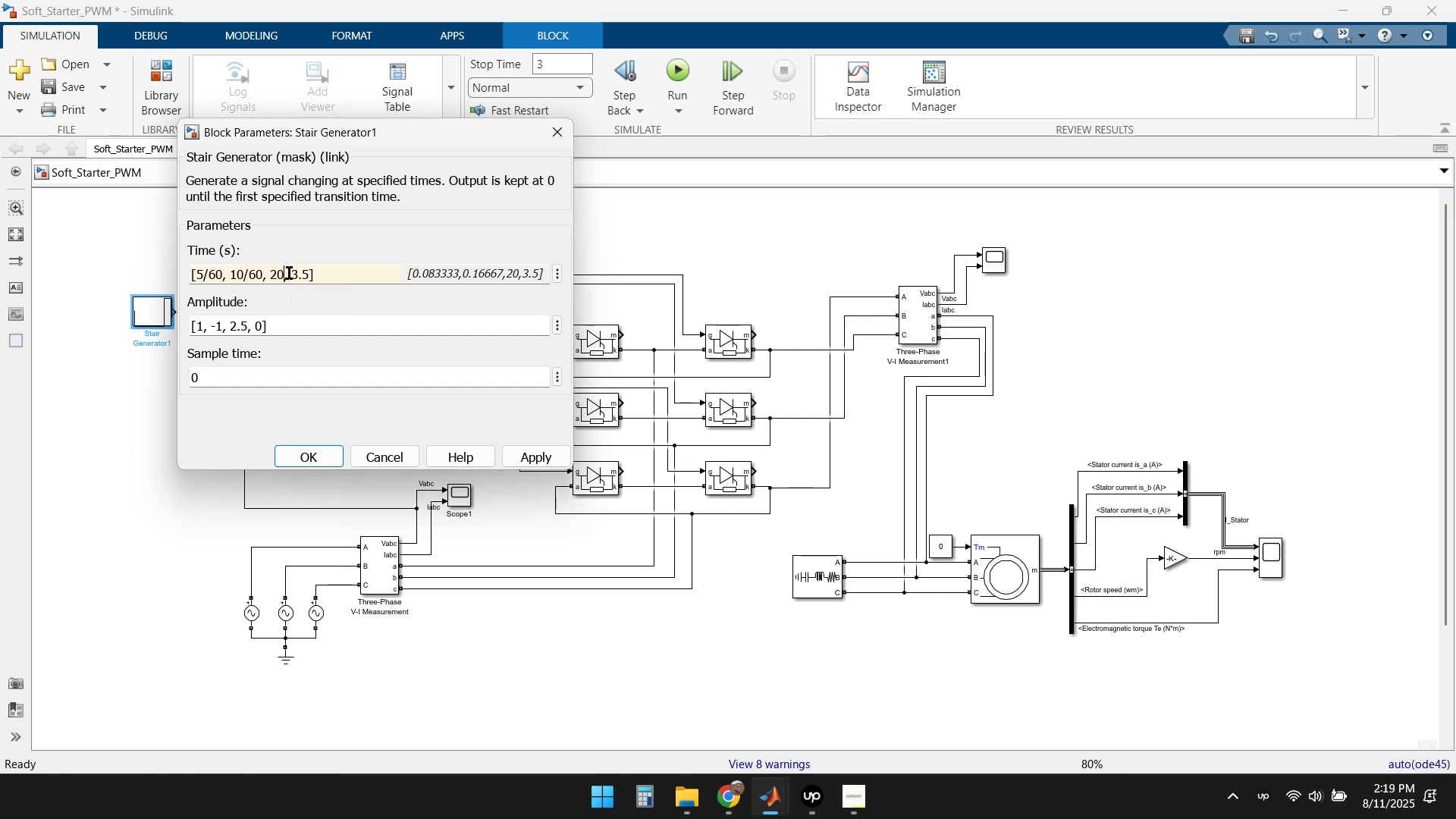 
key(NumpadDivide)
 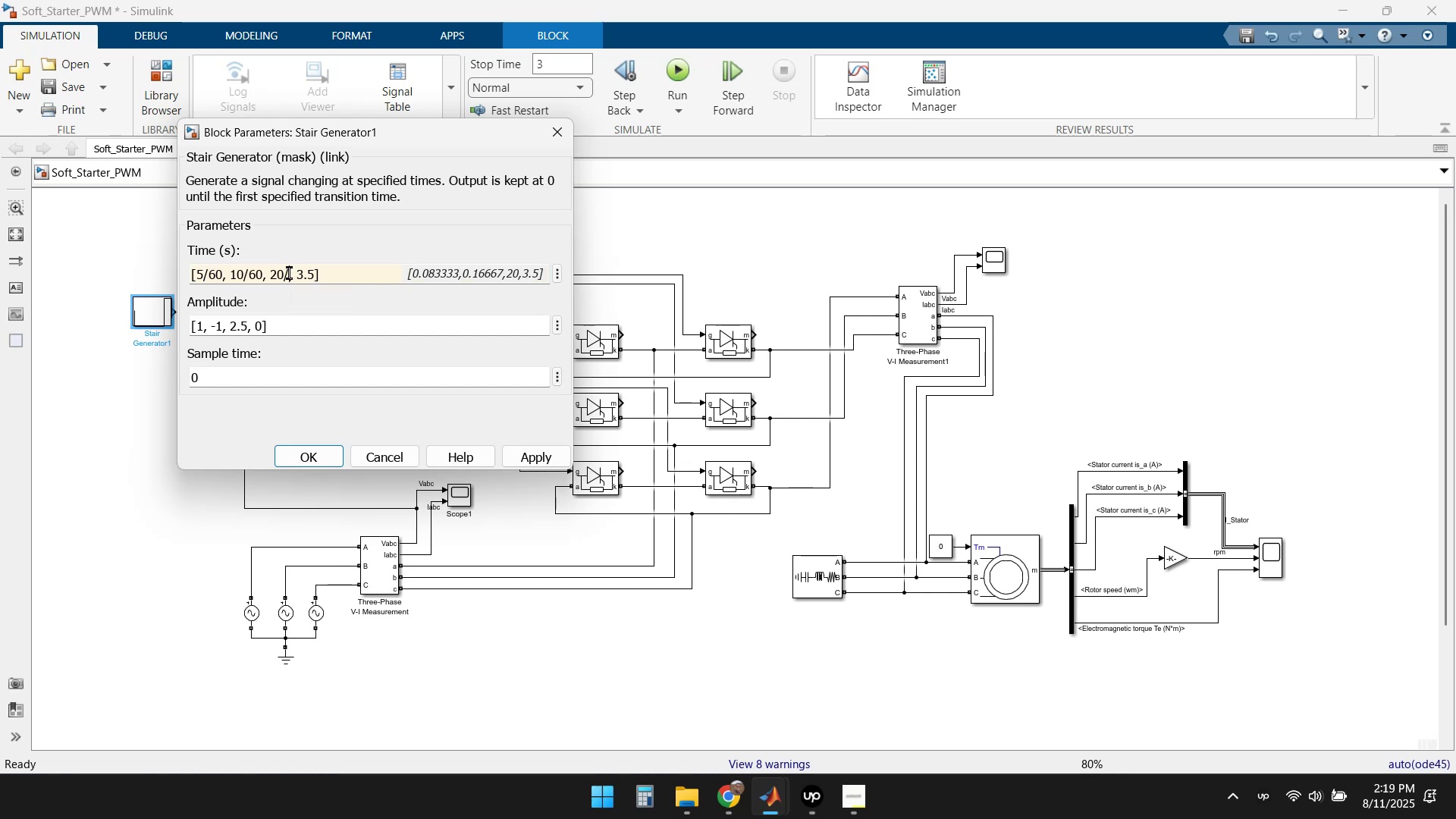 
key(Numpad6)
 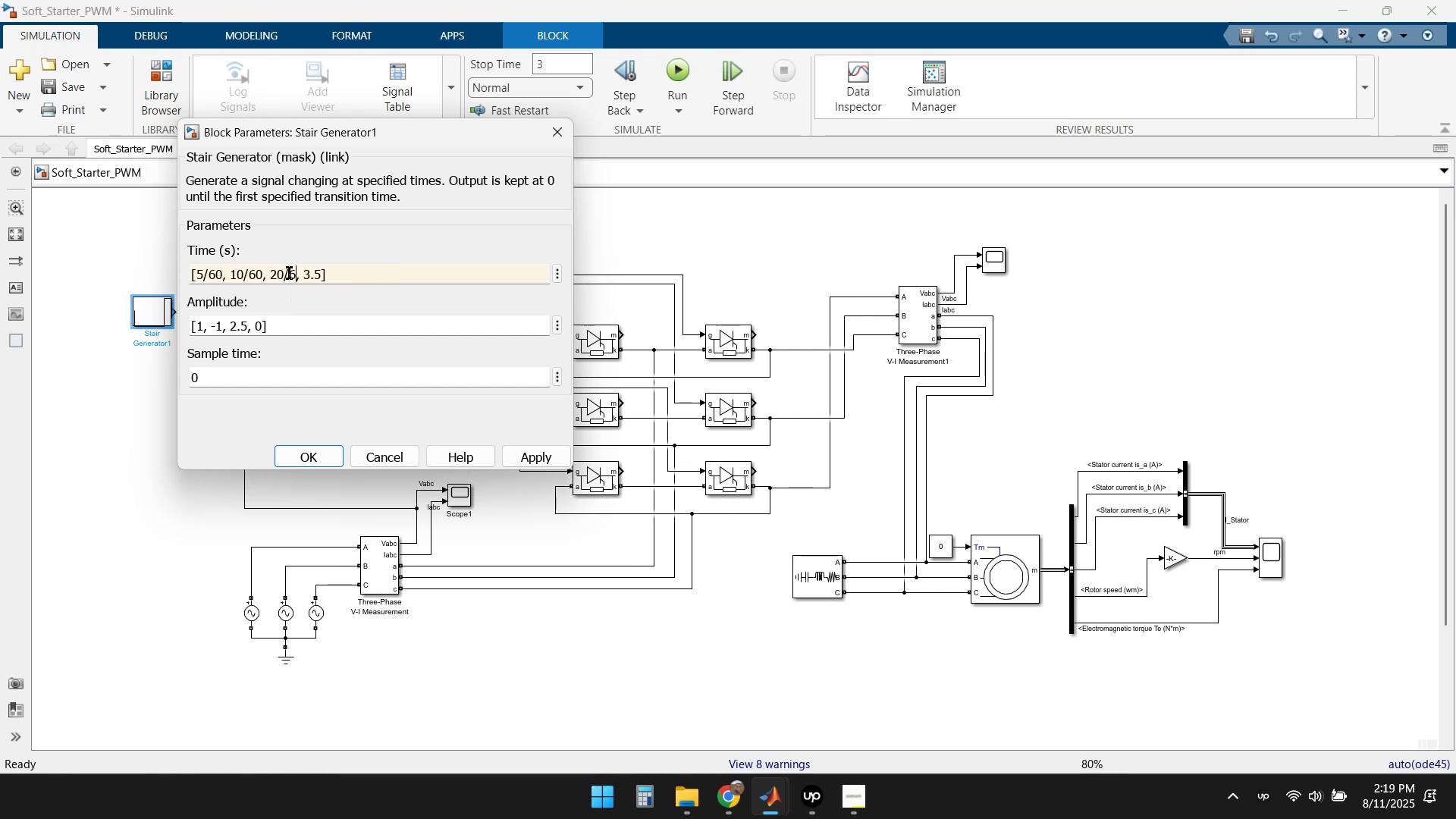 
key(Numpad0)
 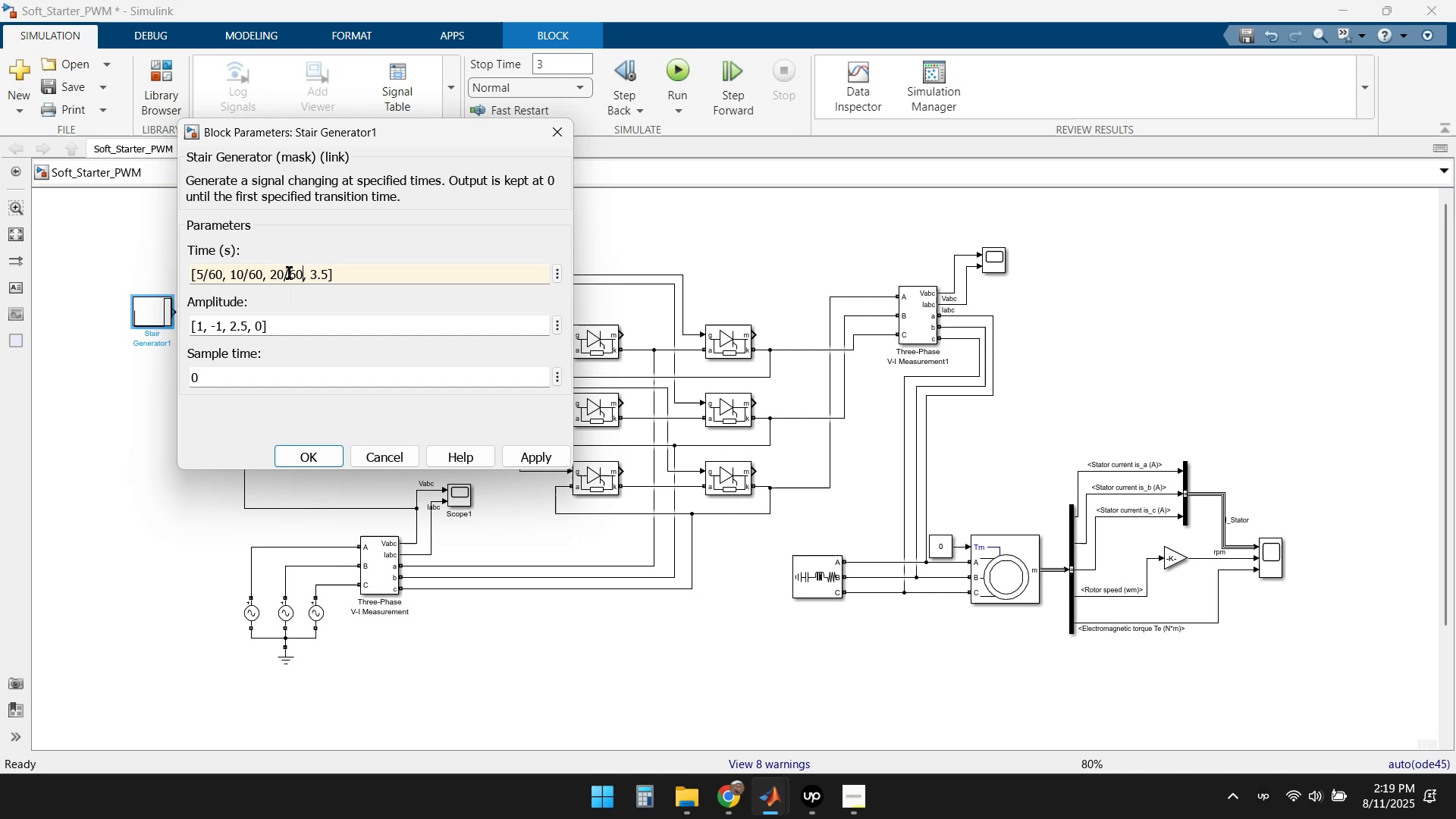 
key(ArrowRight)
 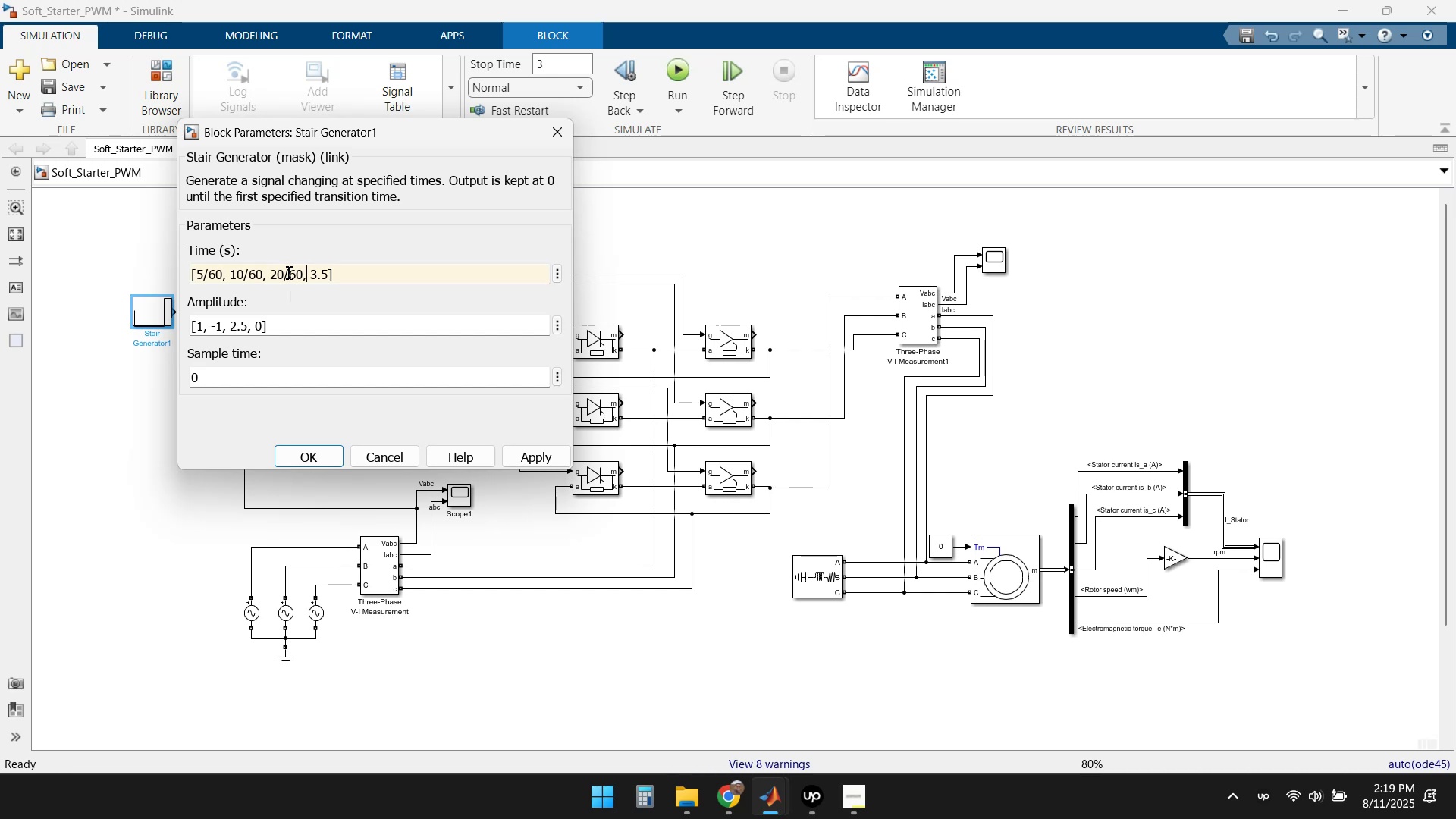 
key(ArrowRight)
 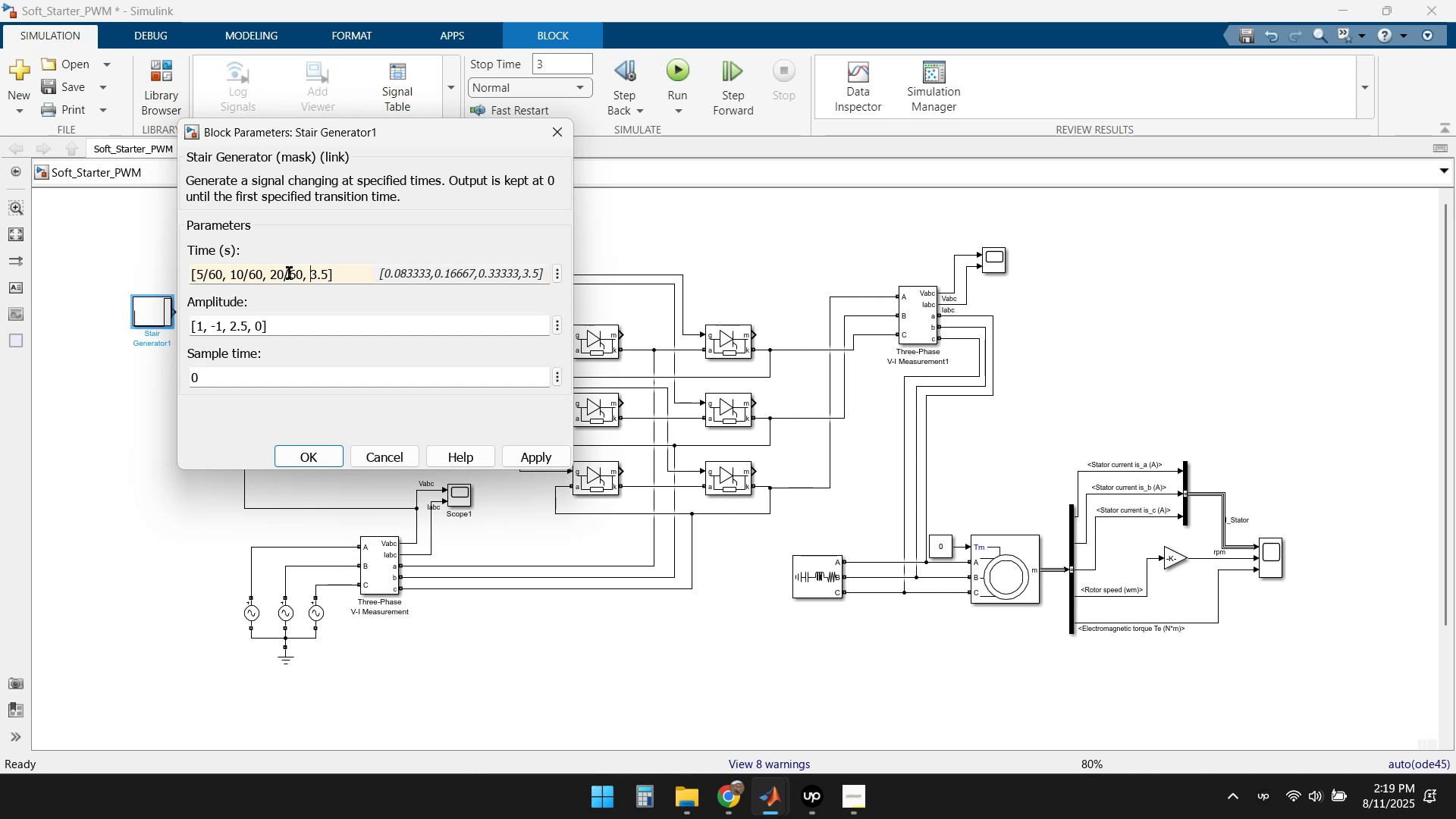 
key(Delete)
 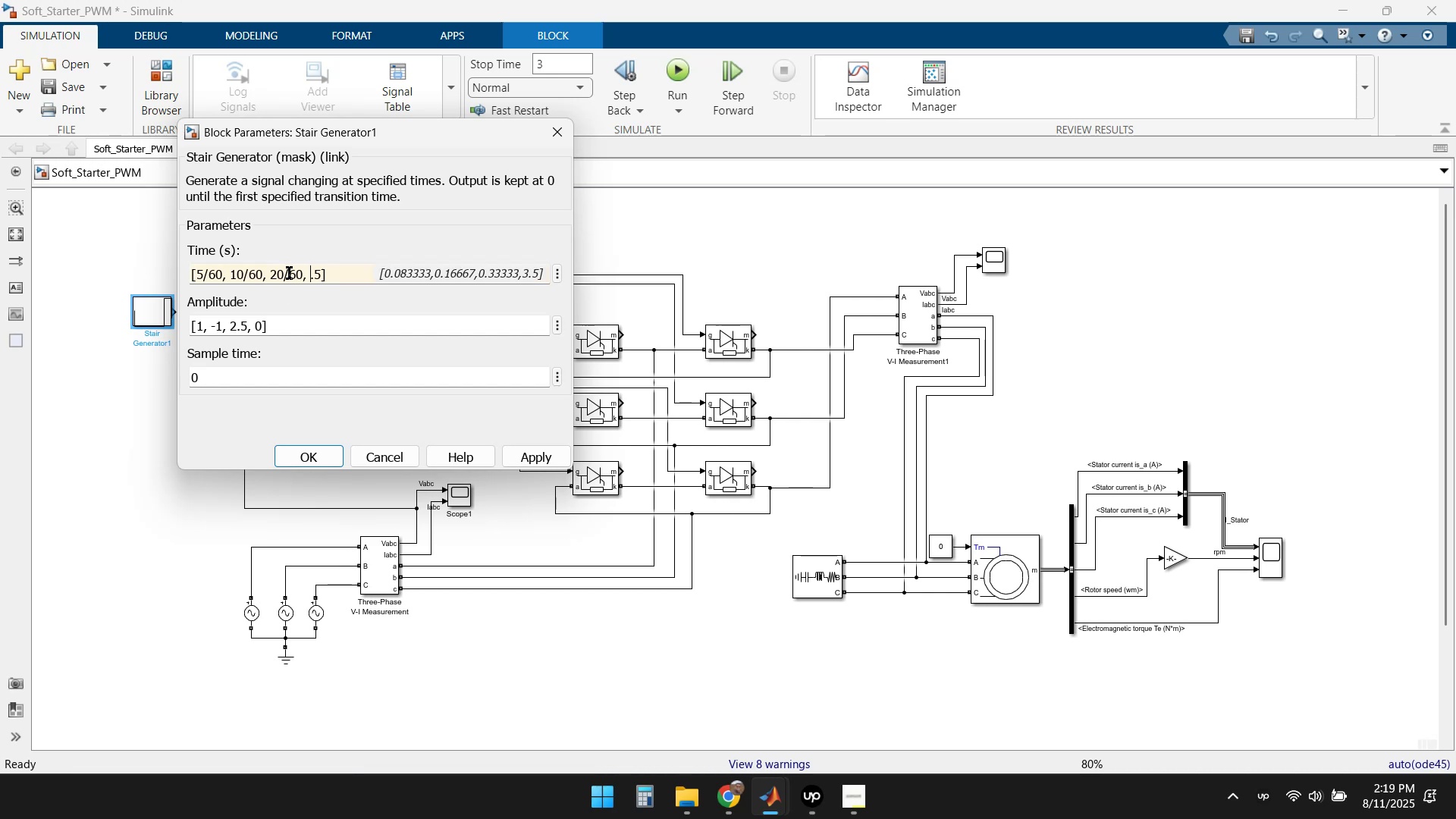 
key(Delete)
 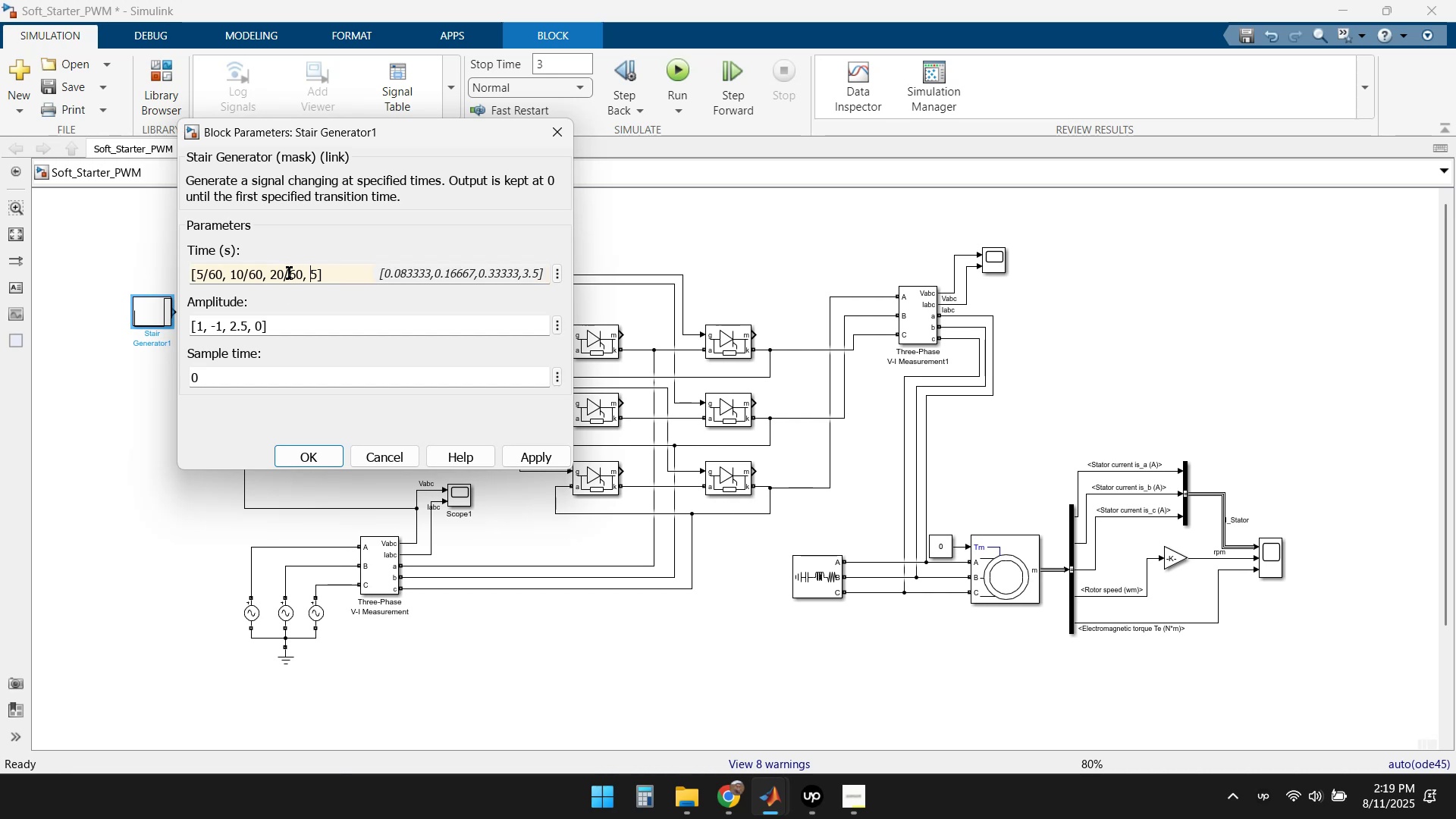 
key(Delete)
 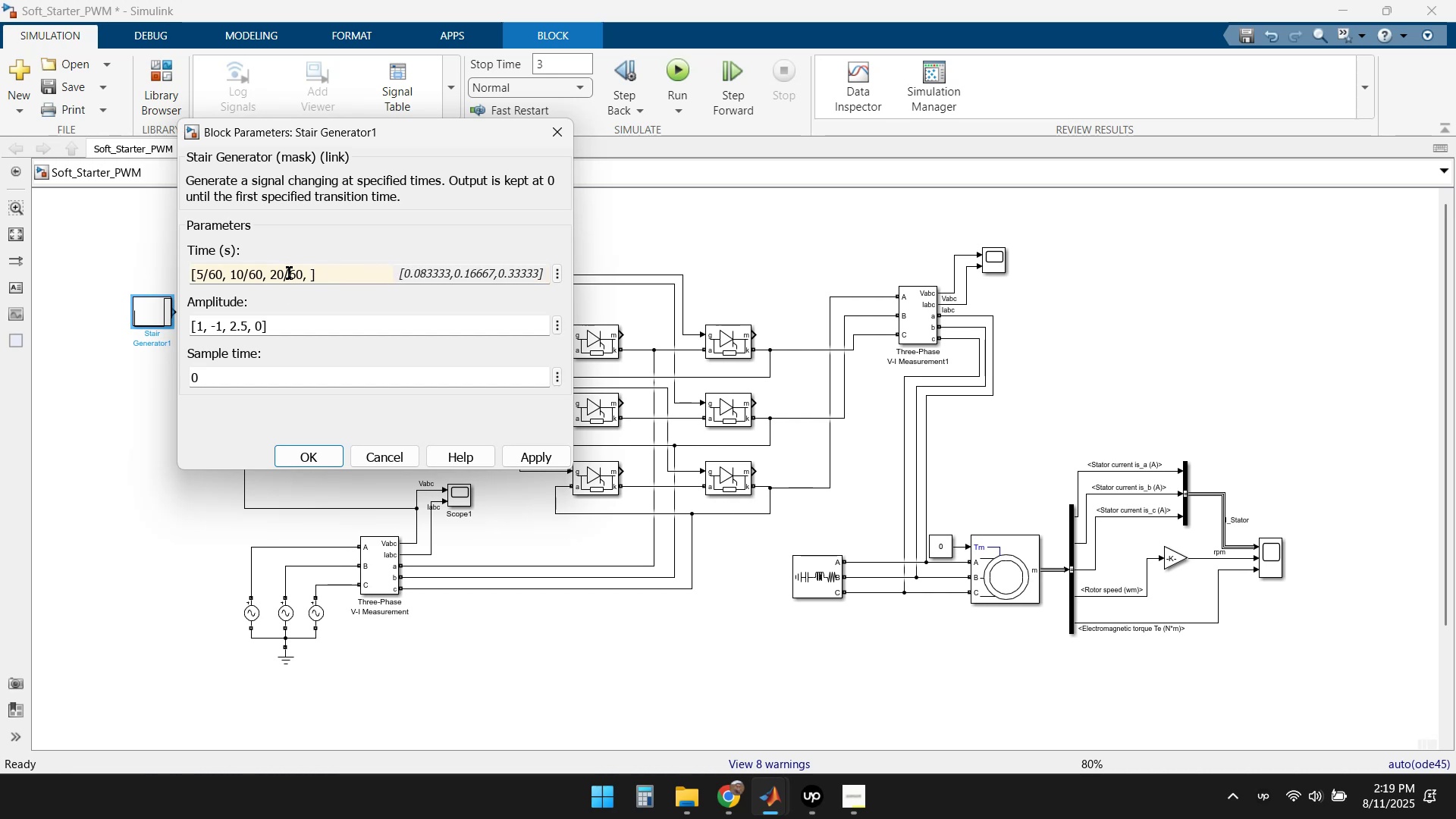 
key(Numpad3)
 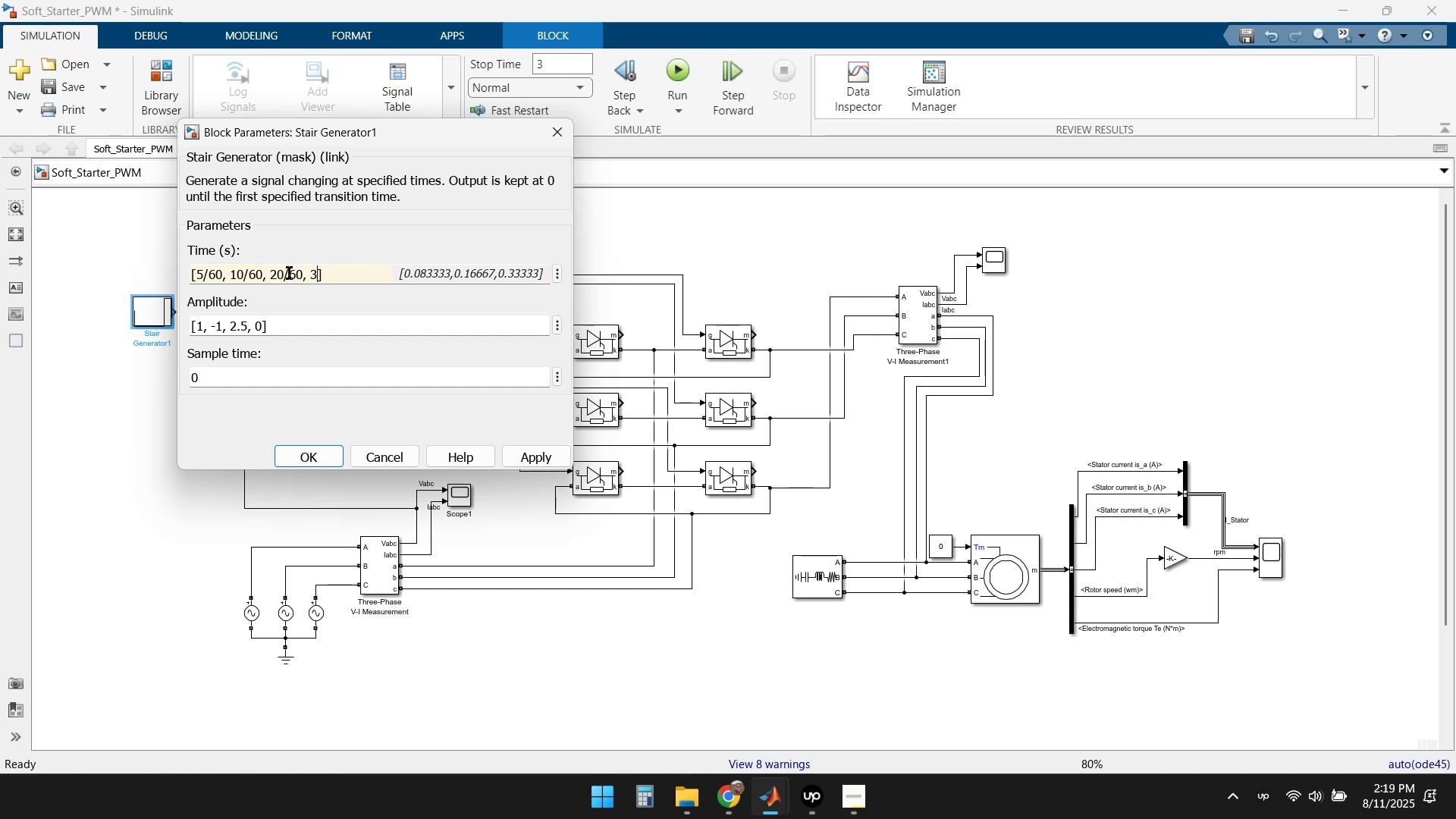 
key(Numpad0)
 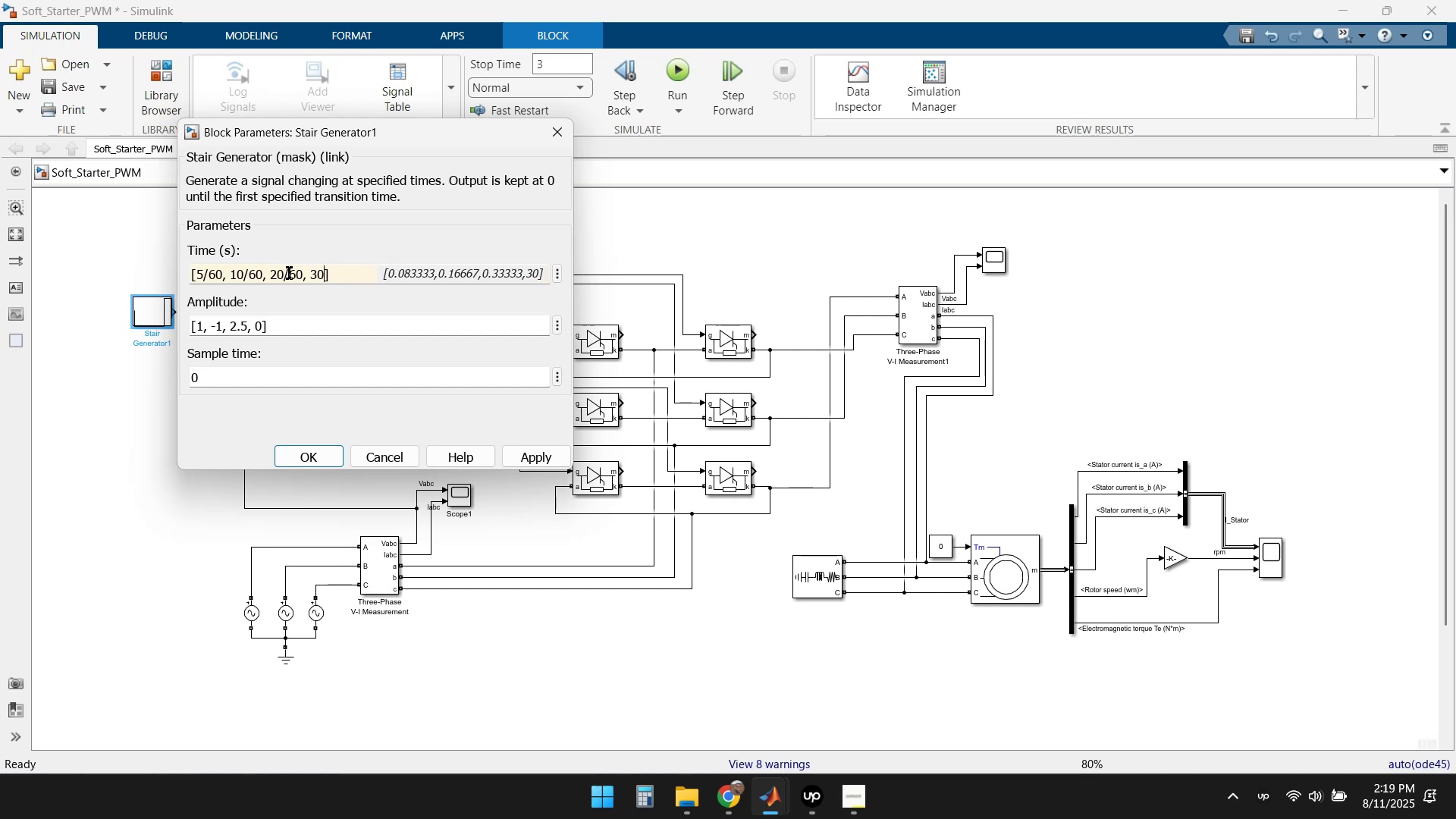 
key(NumpadDivide)
 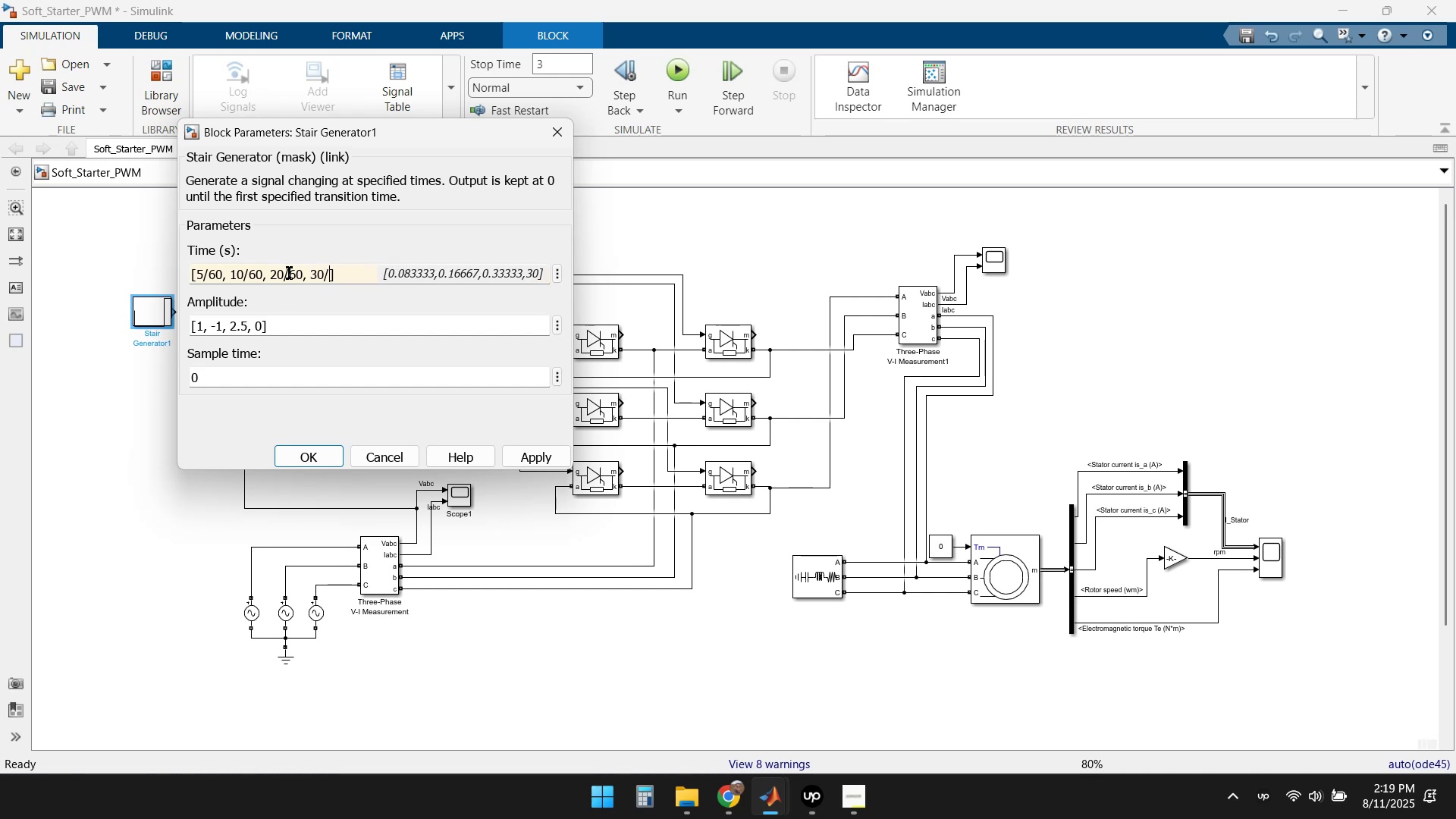 
key(Numpad6)
 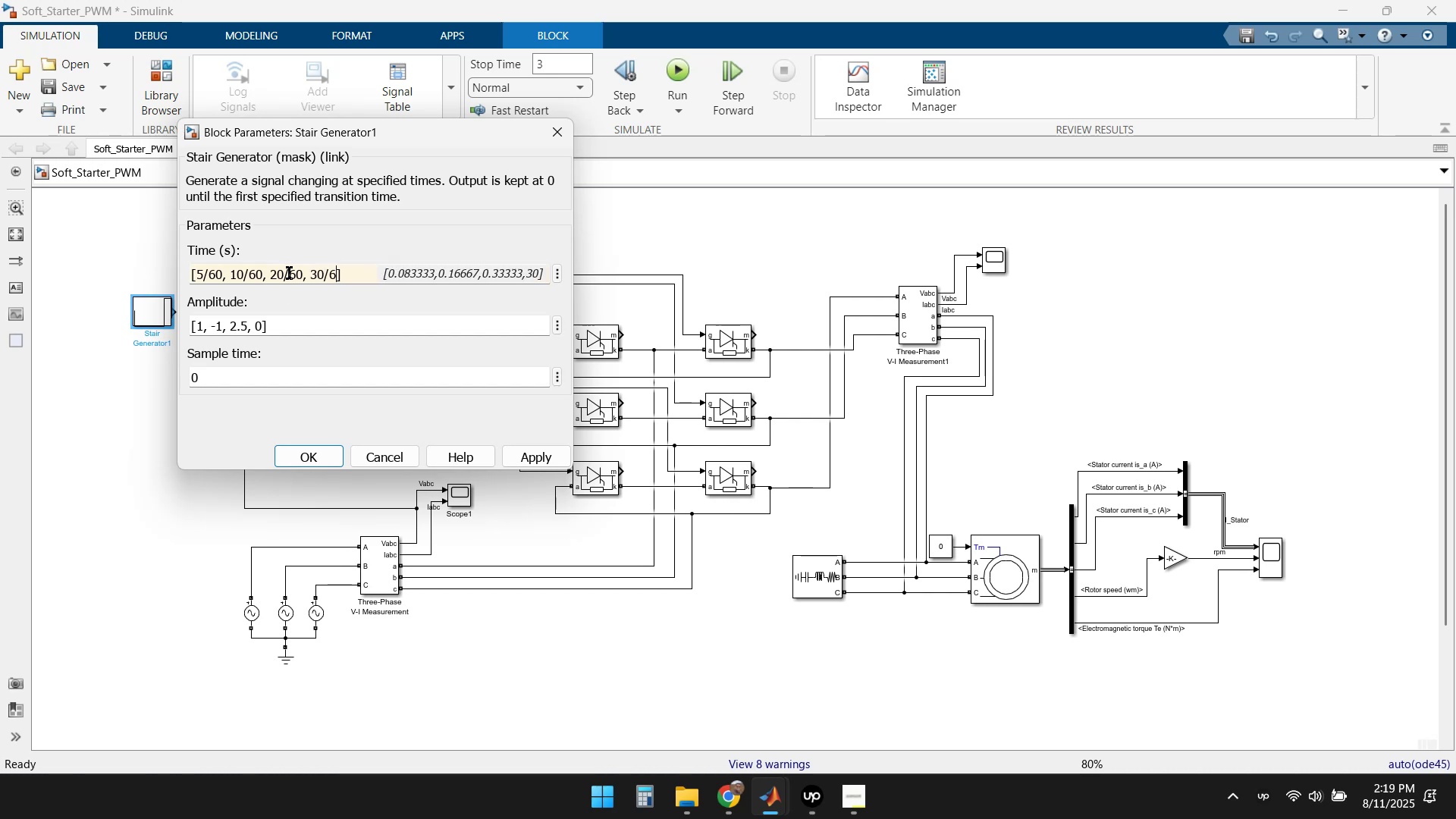 
key(Numpad0)
 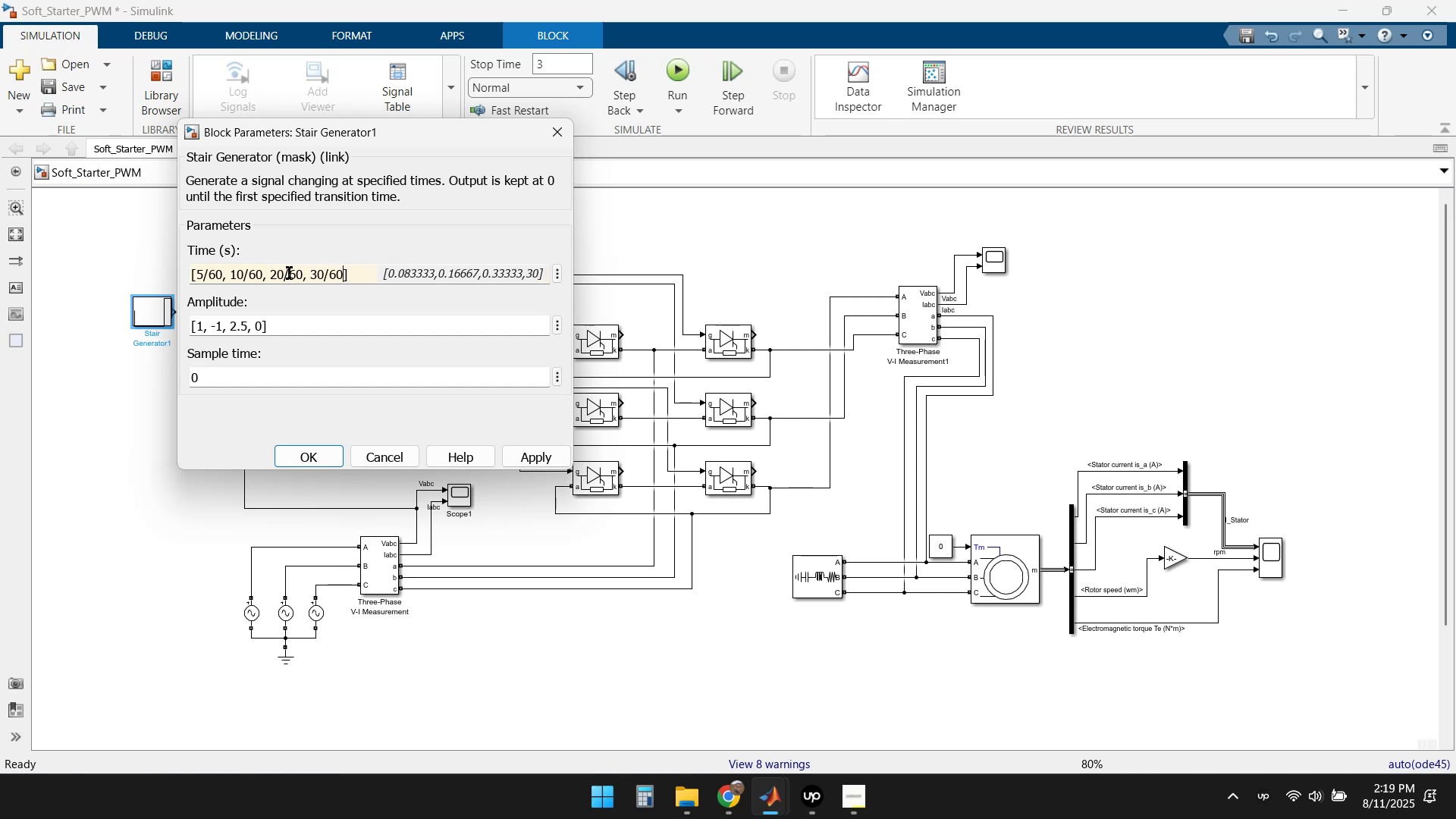 
key(Space)
 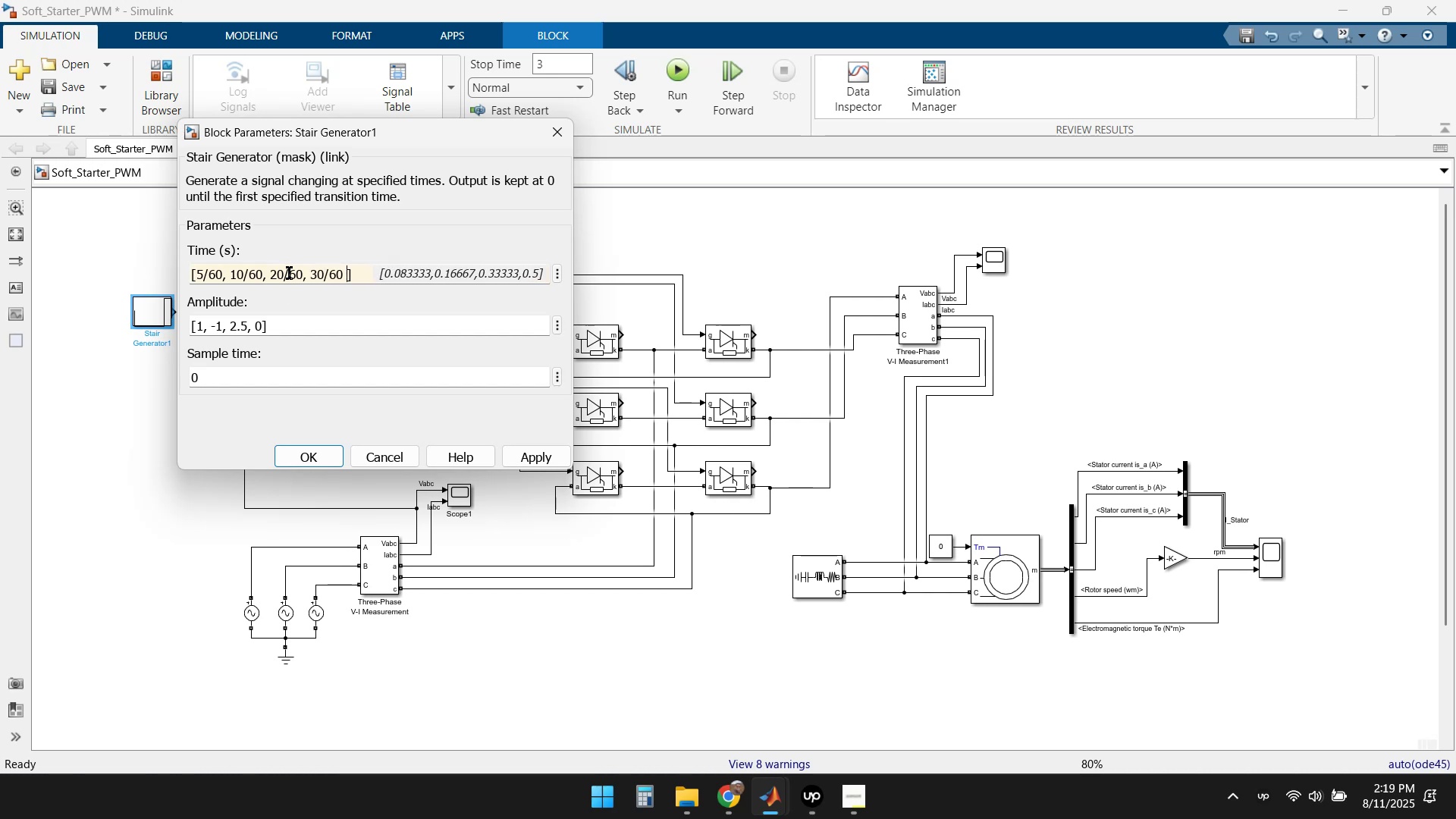 
key(Backspace)
 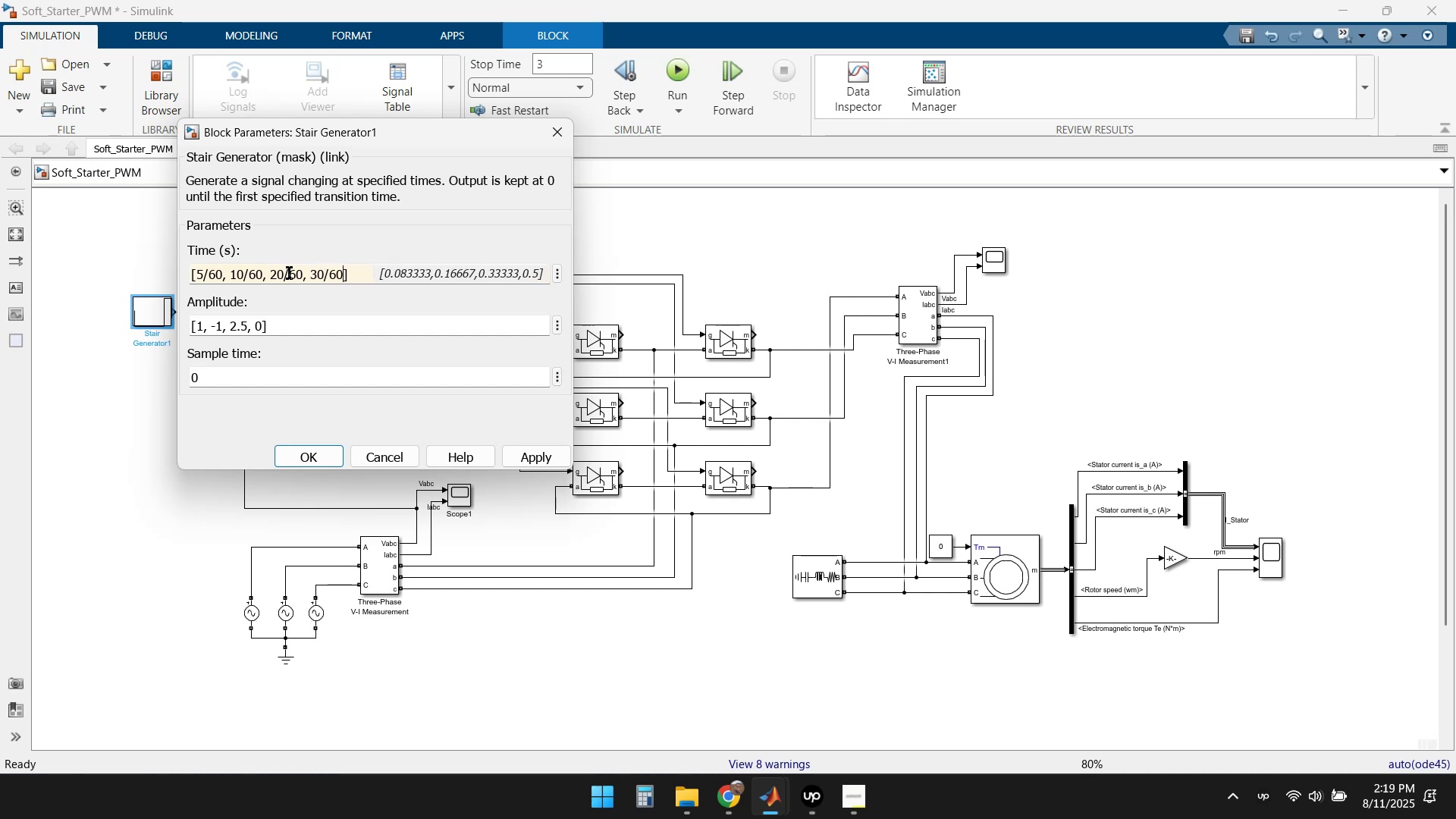 
key(Comma)
 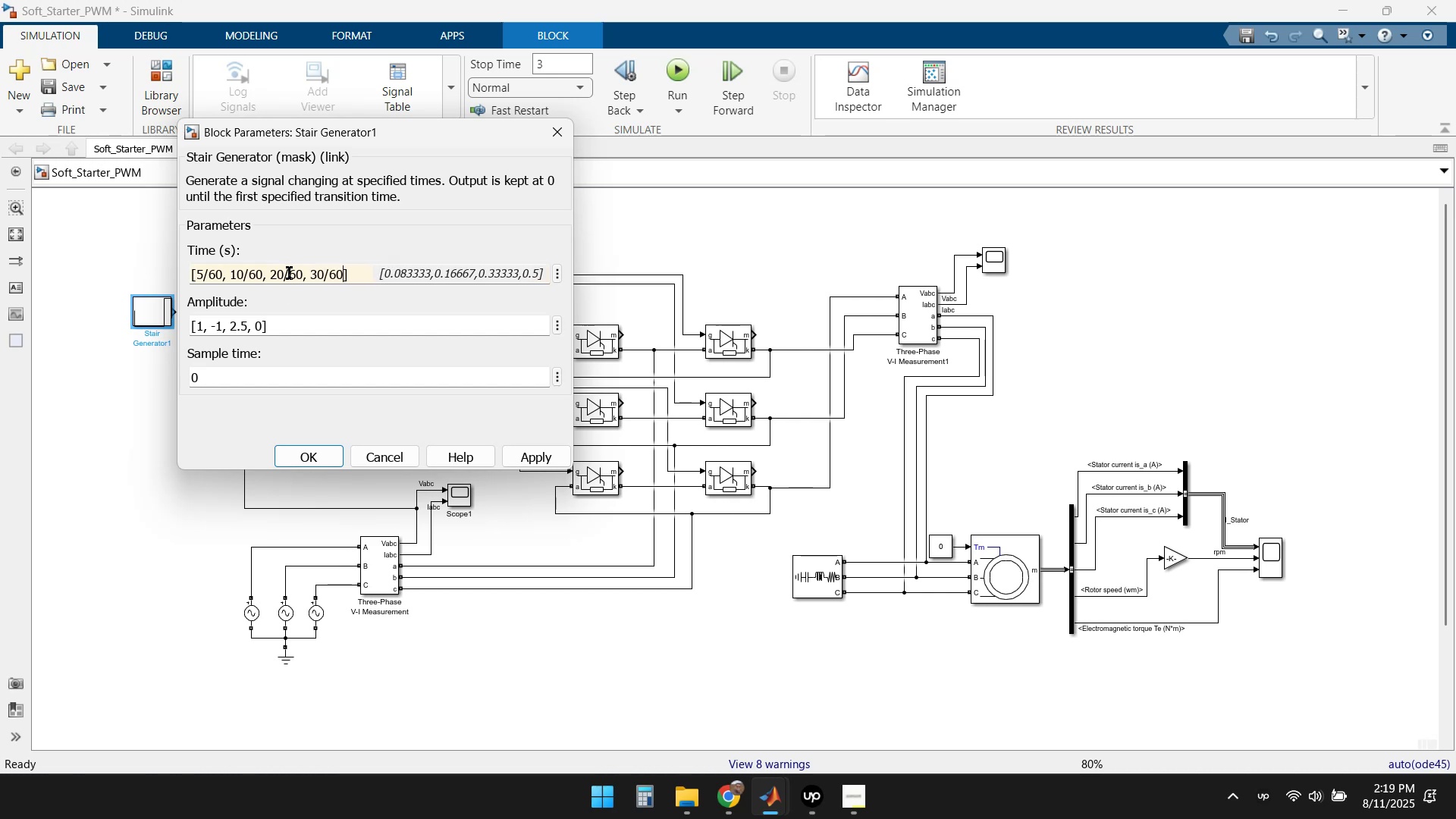 
key(Space)
 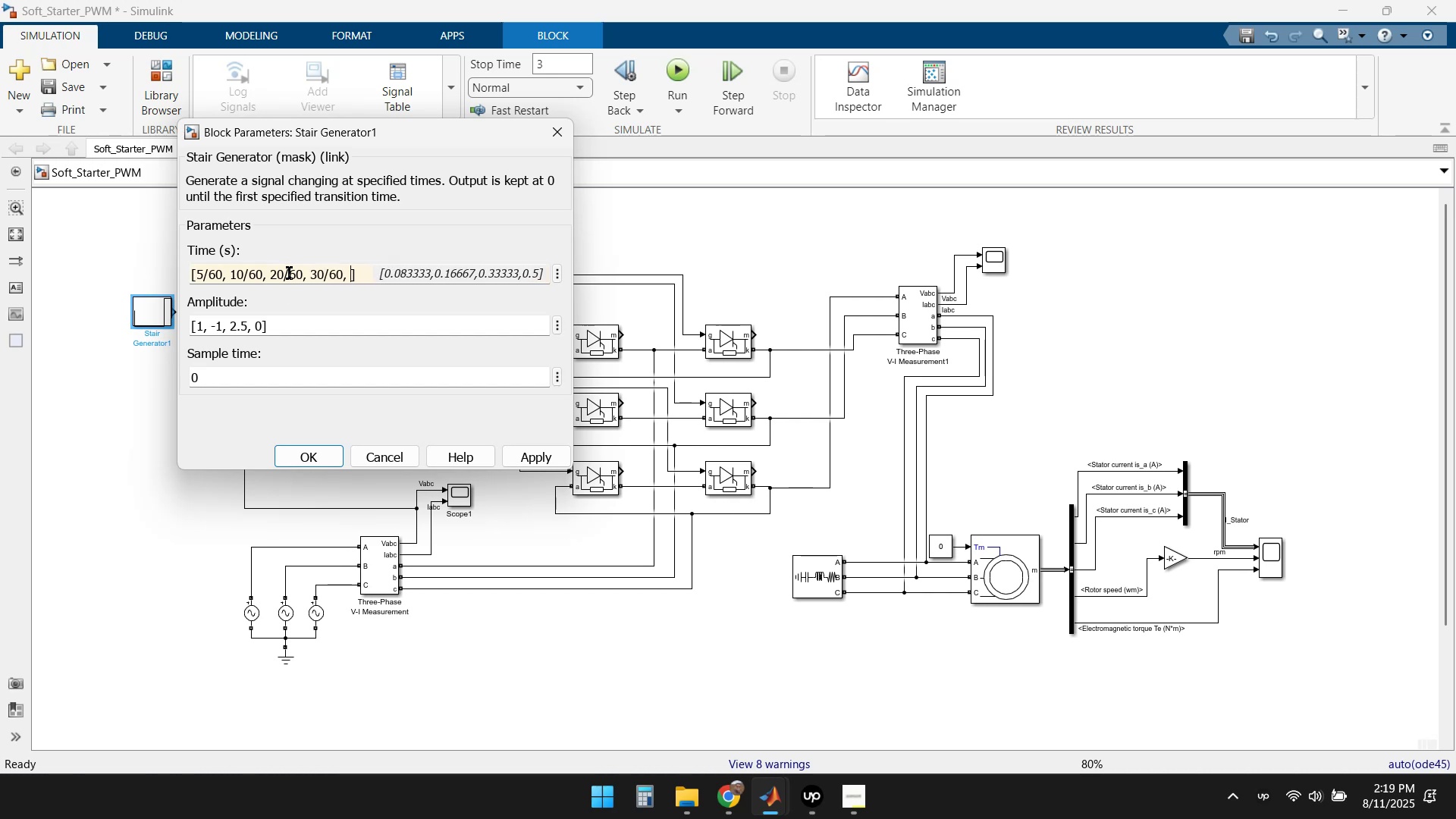 
key(Numpad4)
 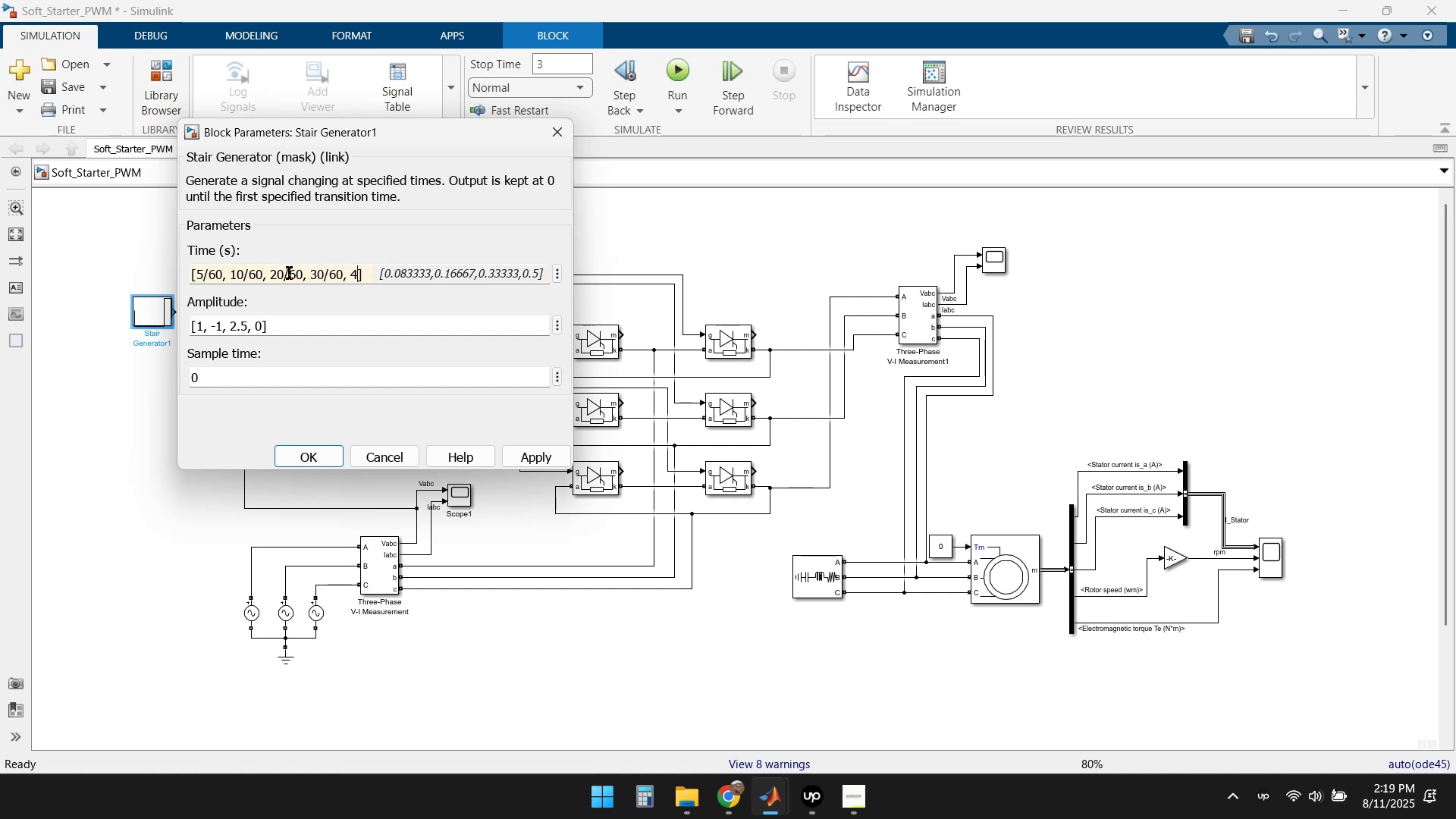 
key(Numpad0)
 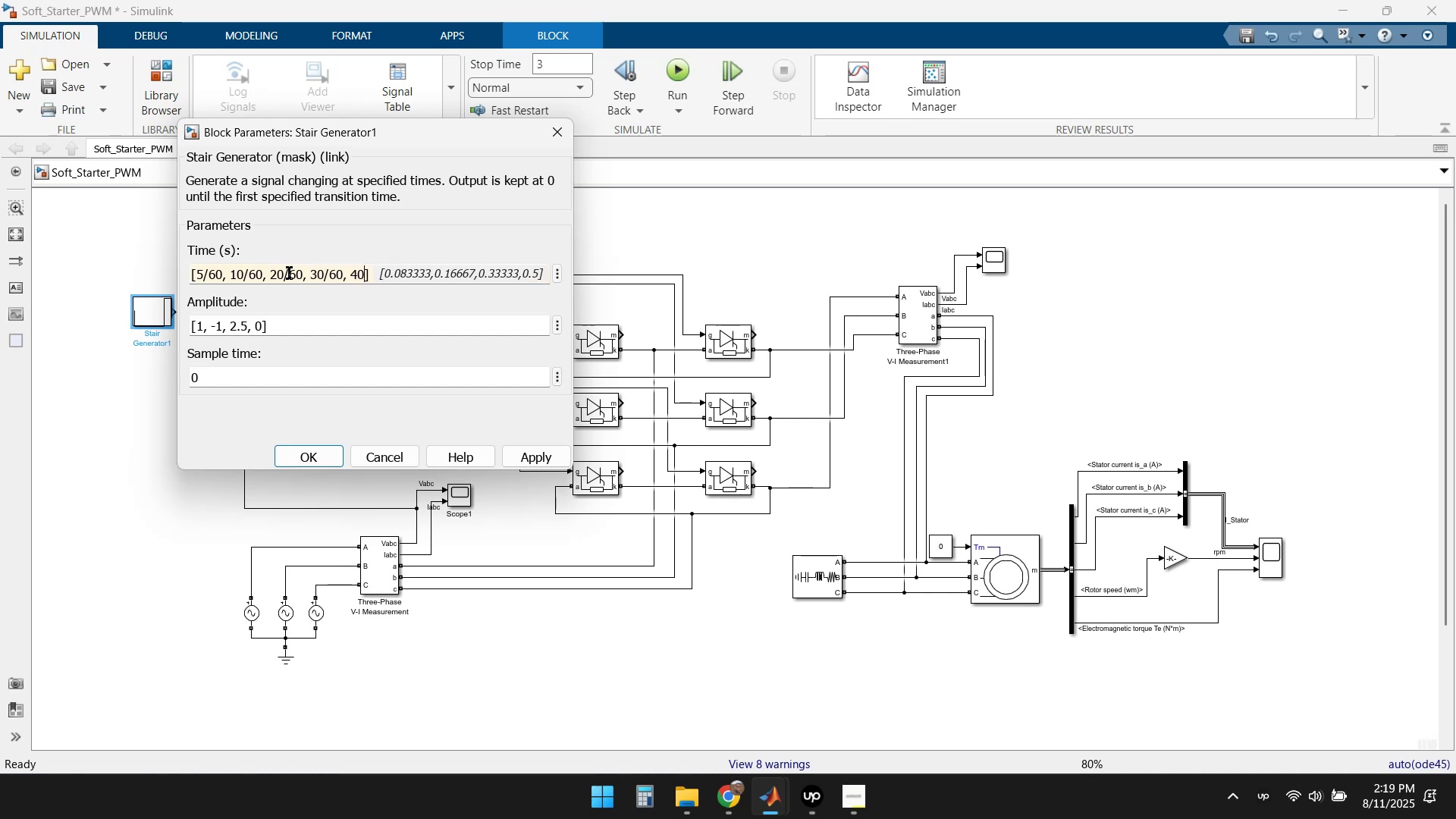 
key(NumpadDivide)
 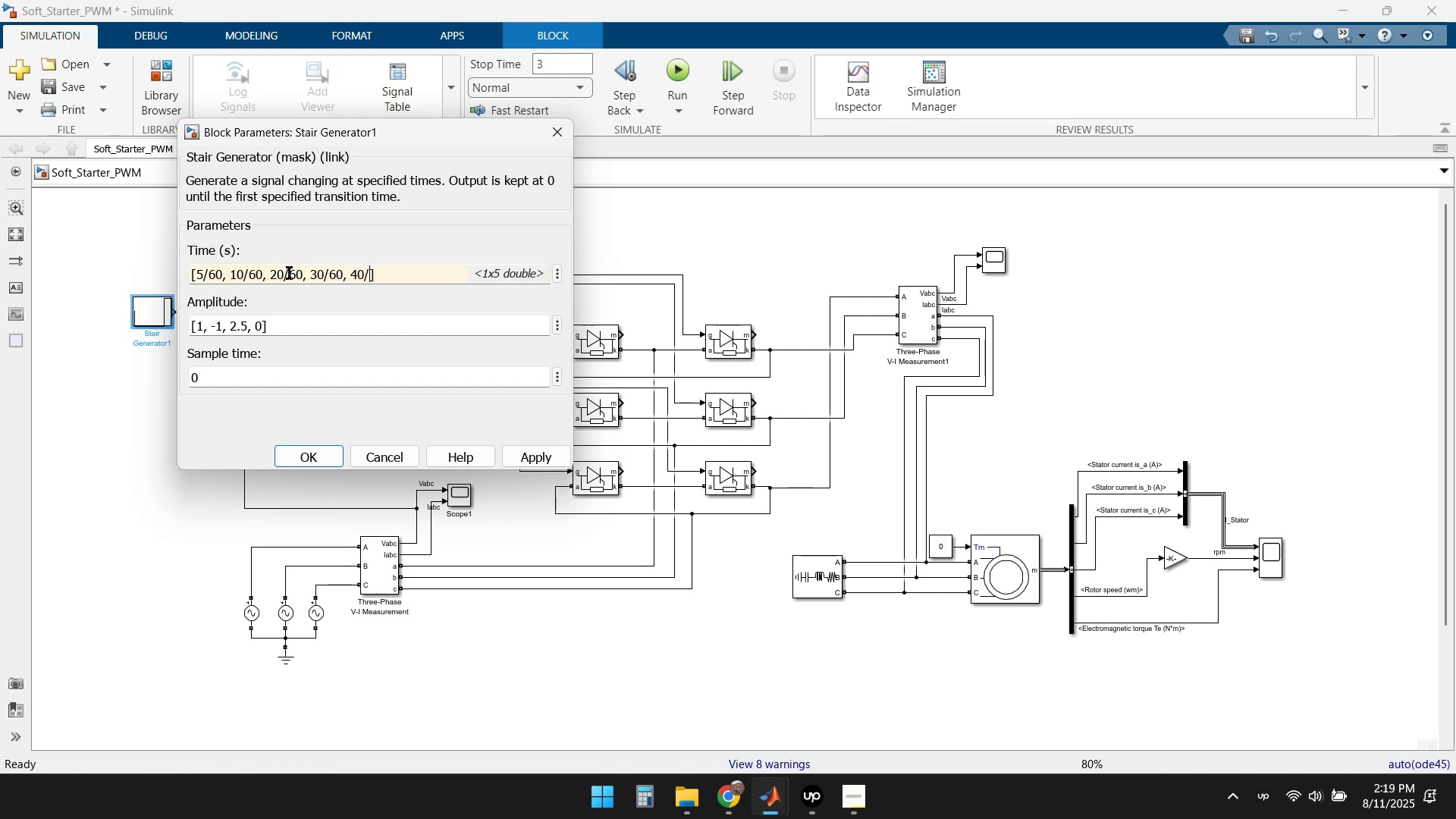 
key(Numpad6)
 